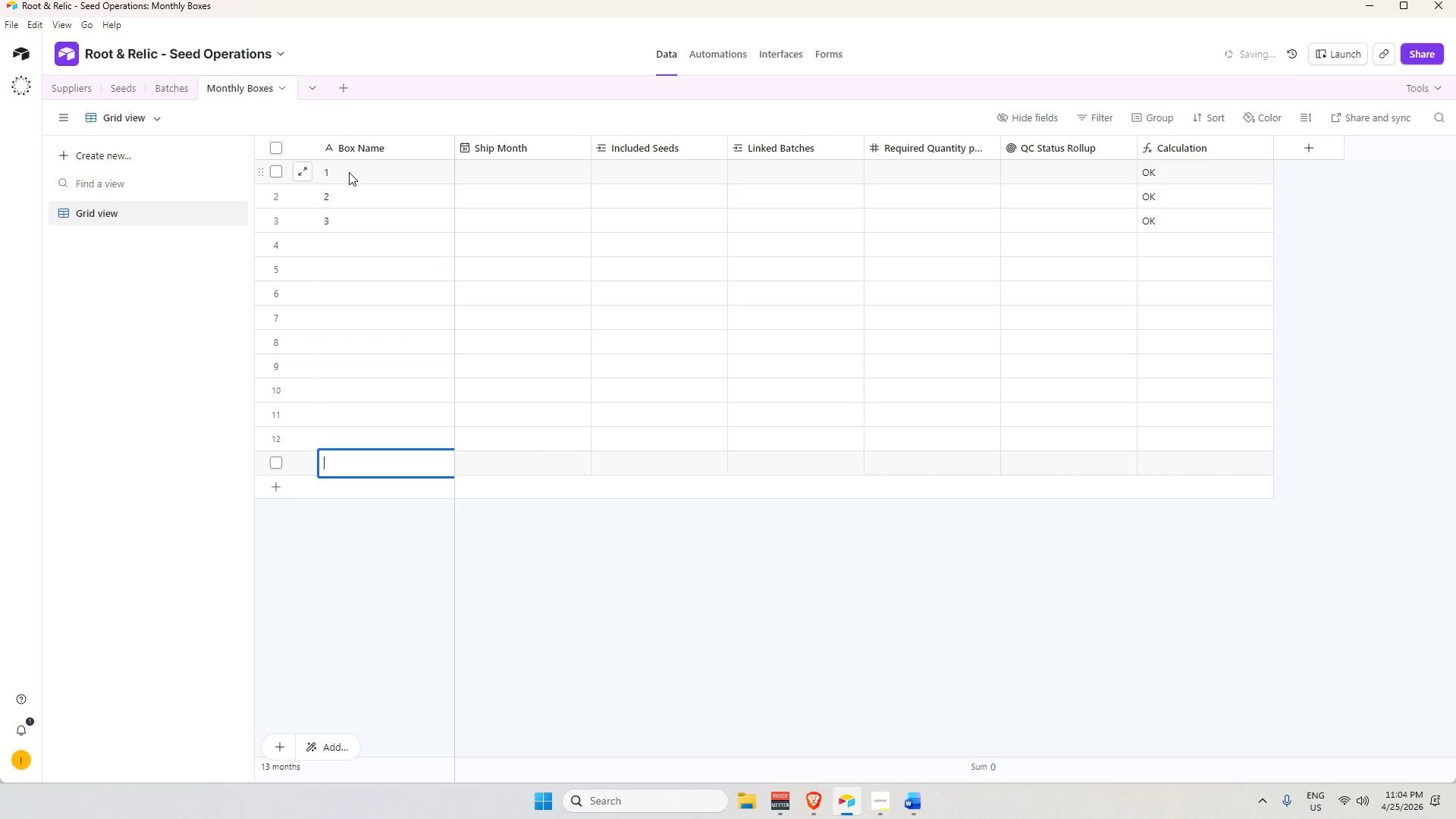 
key(Shift+Enter)
 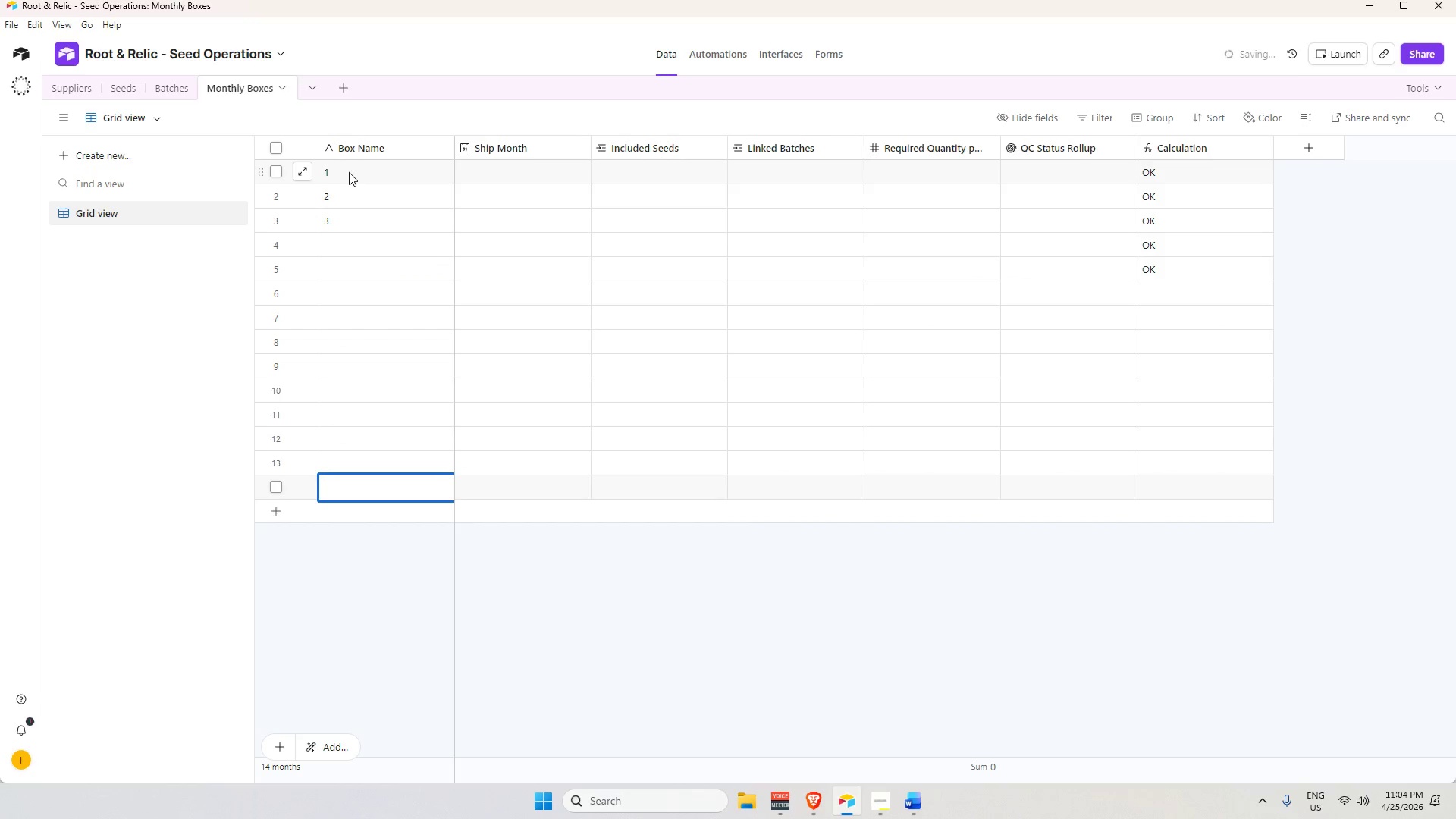 
key(Shift+Enter)
 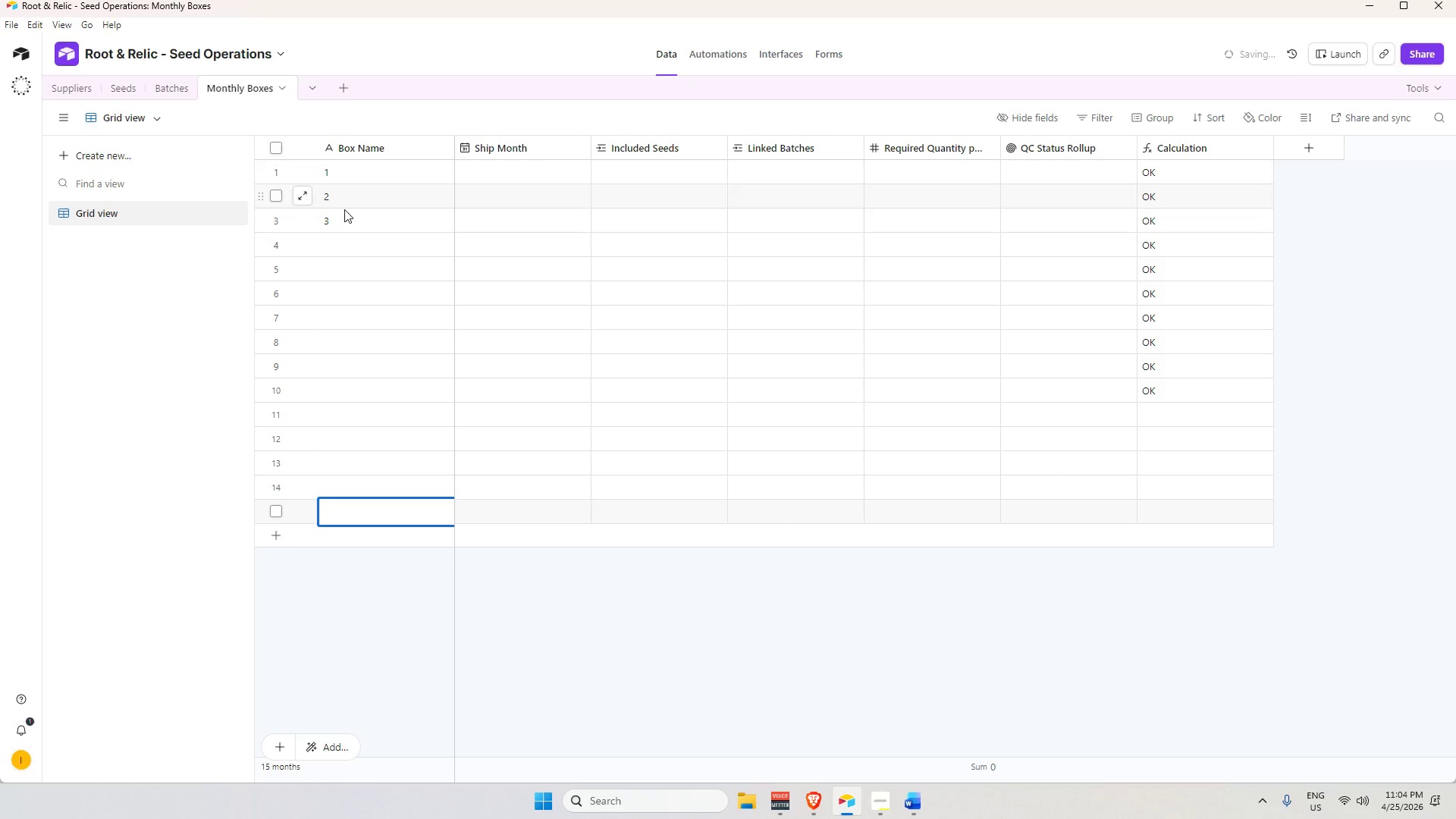 
left_click([339, 251])
 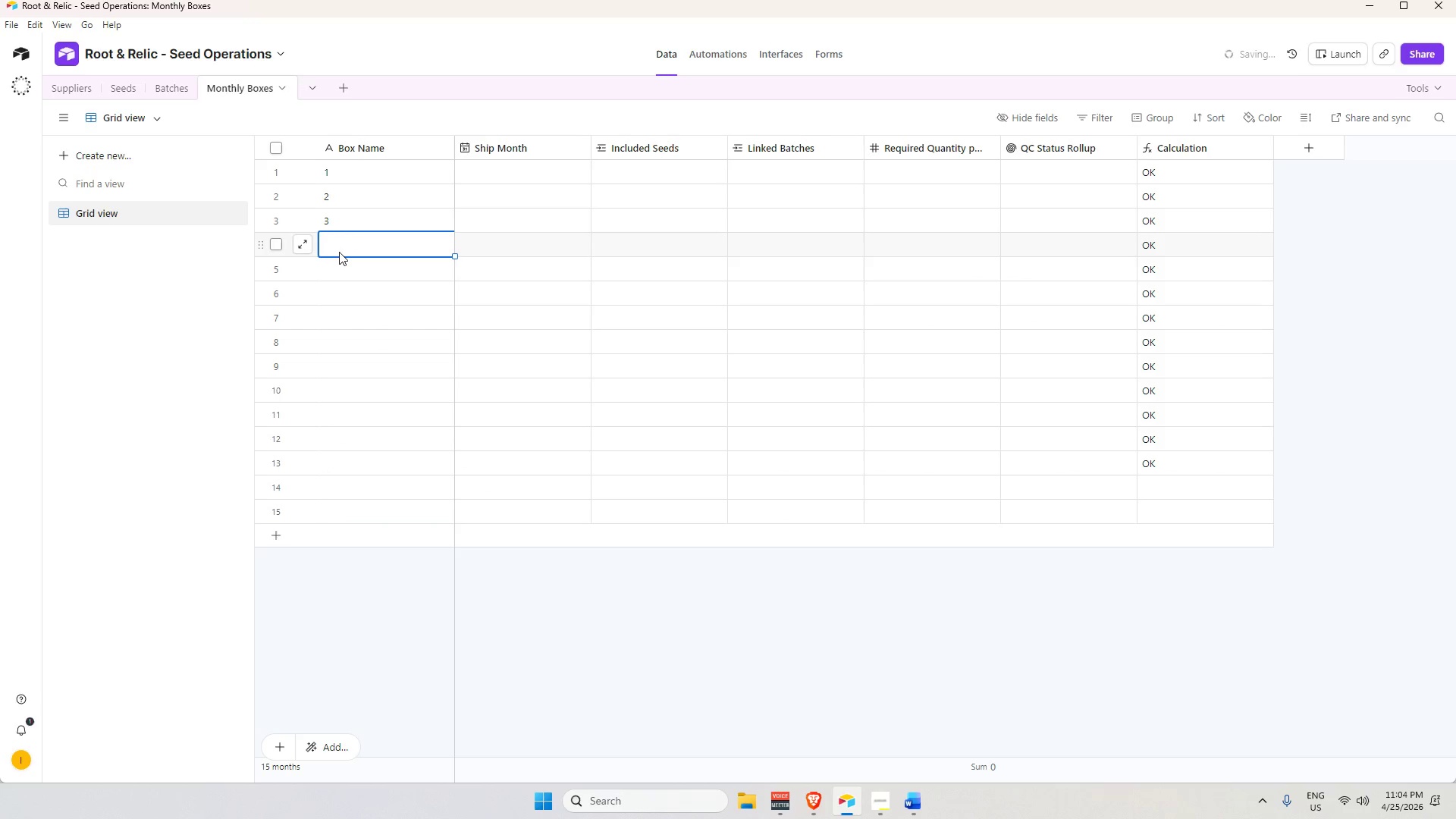 
key(Numpad4)
 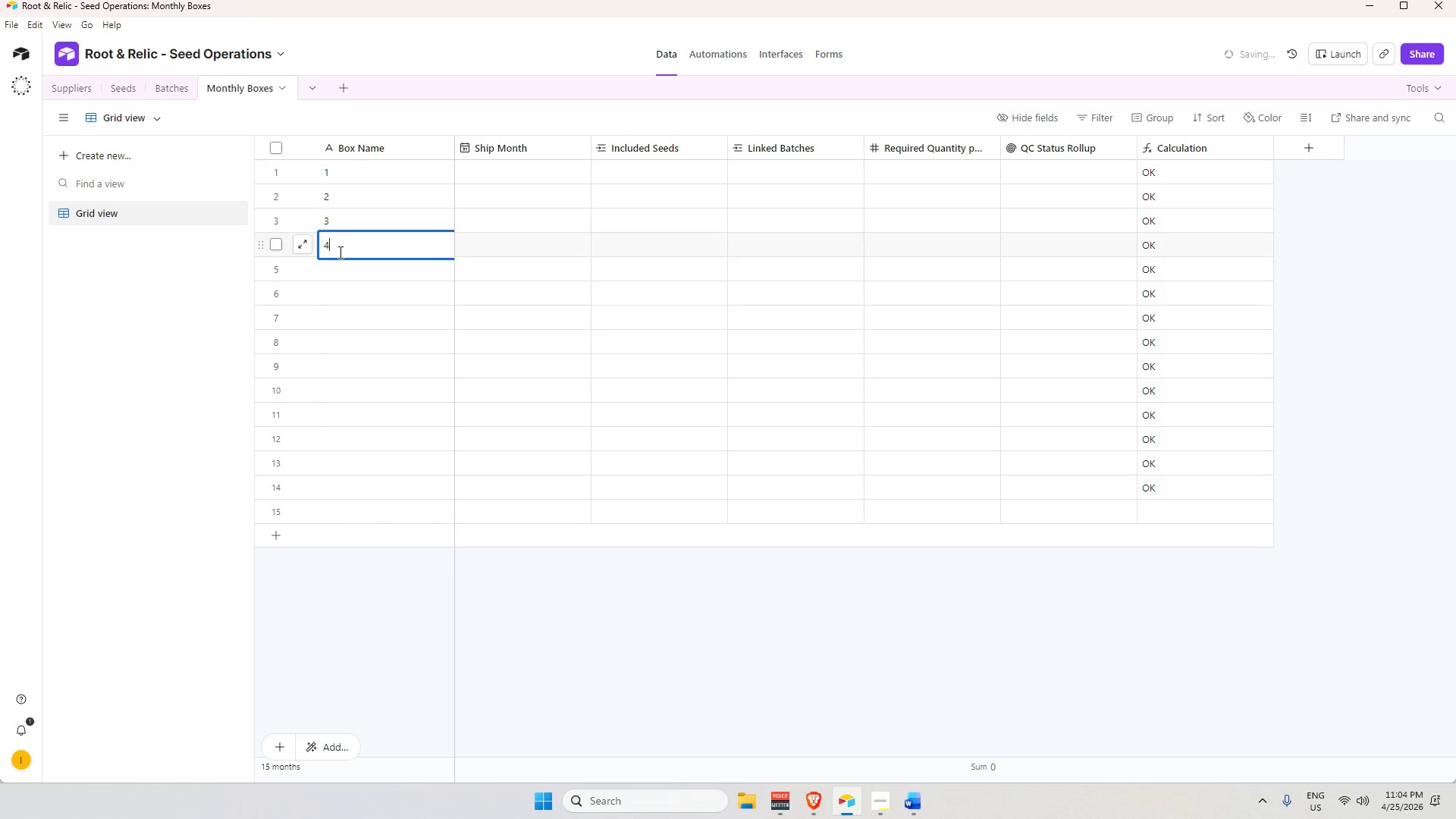 
key(Shift+ShiftRight)
 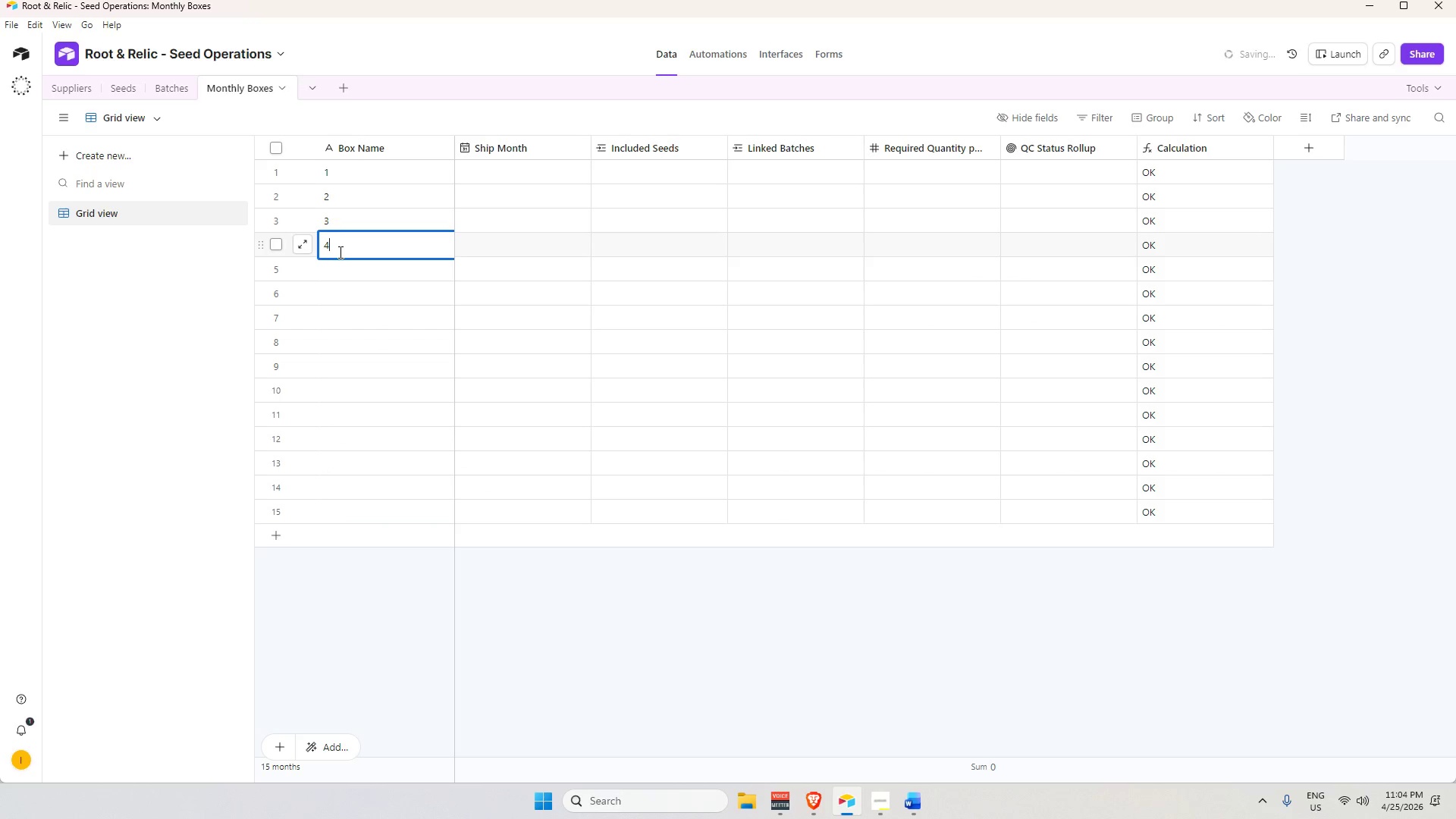 
key(Numpad5)
 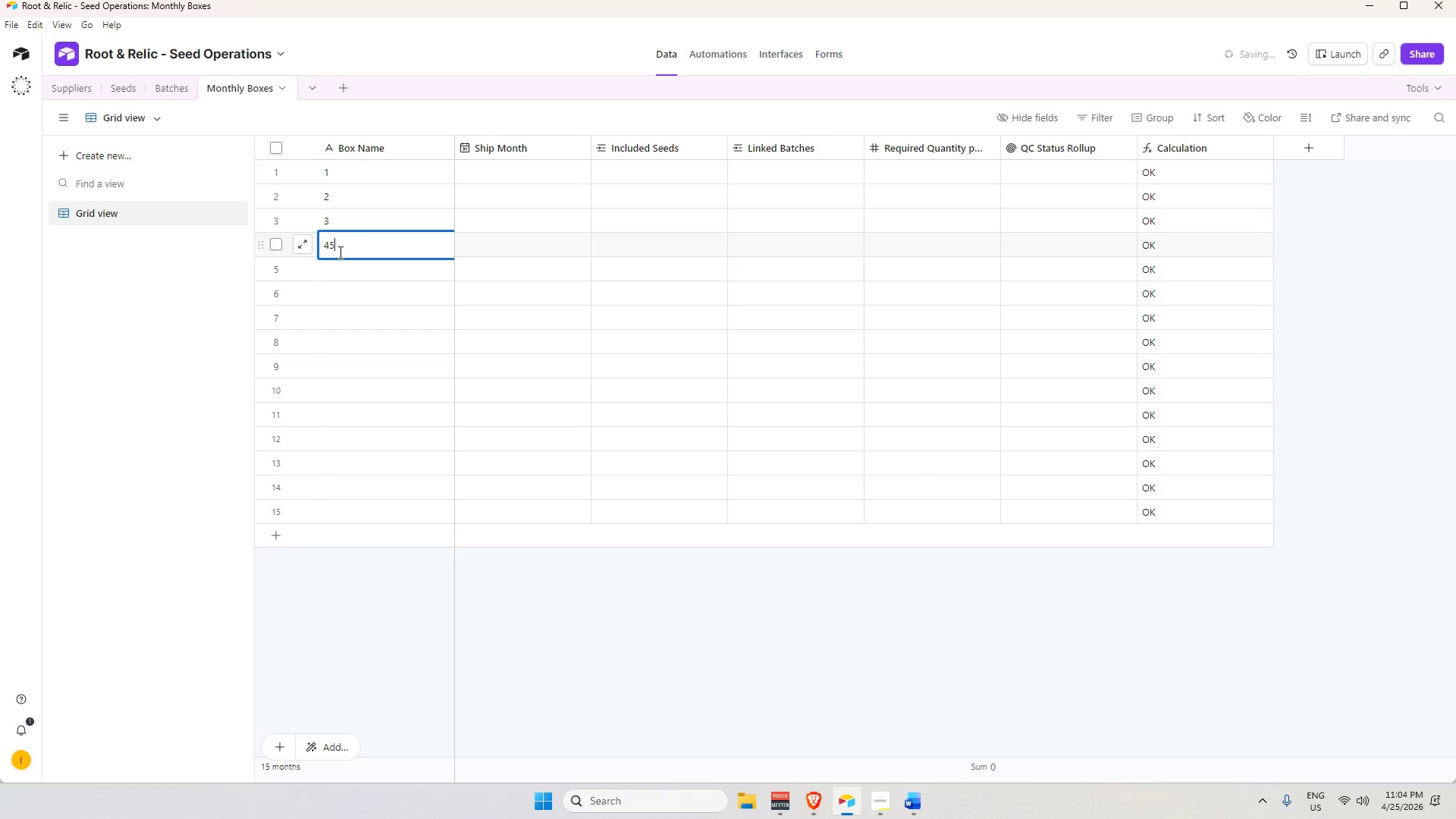 
key(Shift+ShiftRight)
 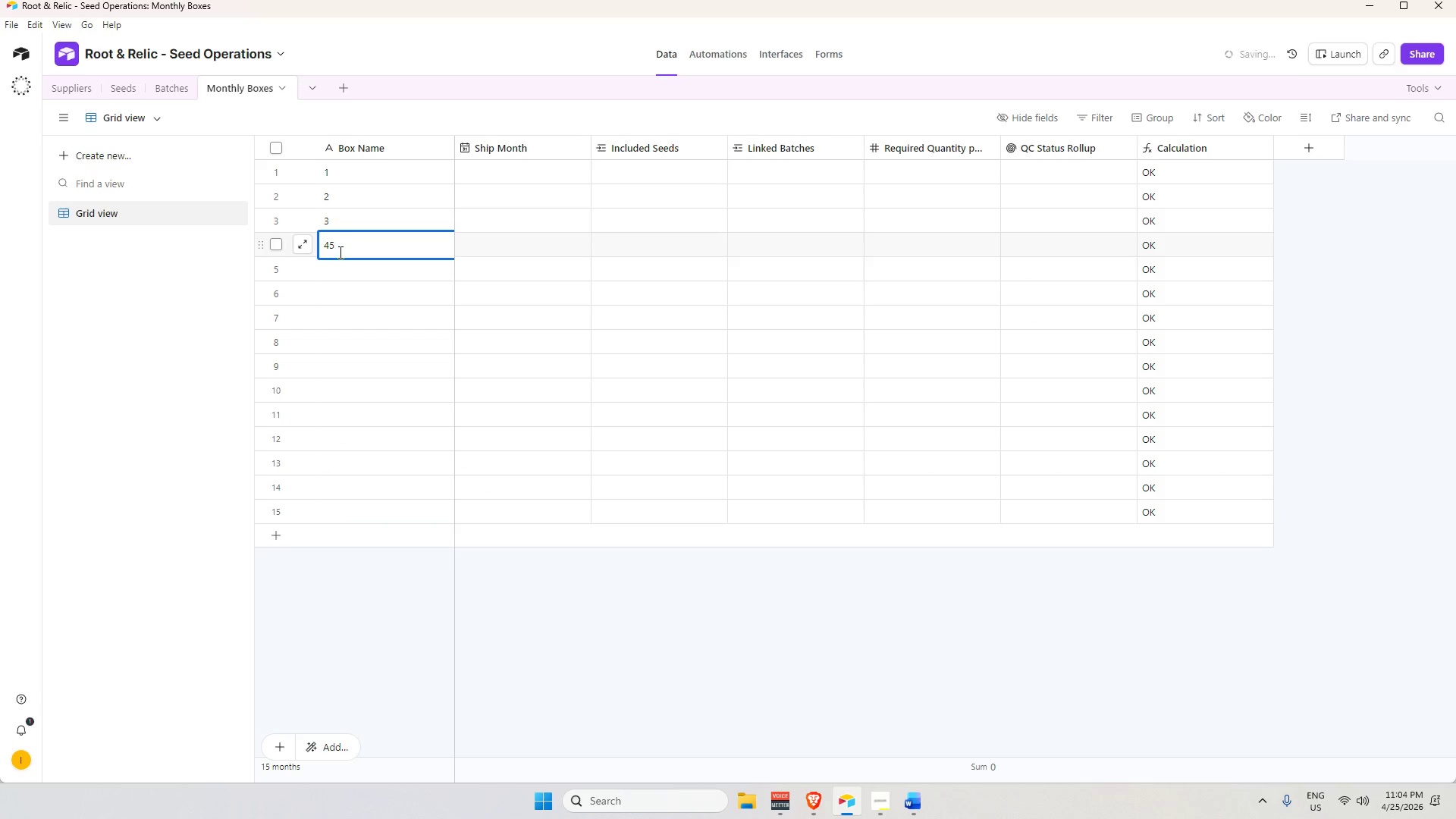 
key(Numpad6)
 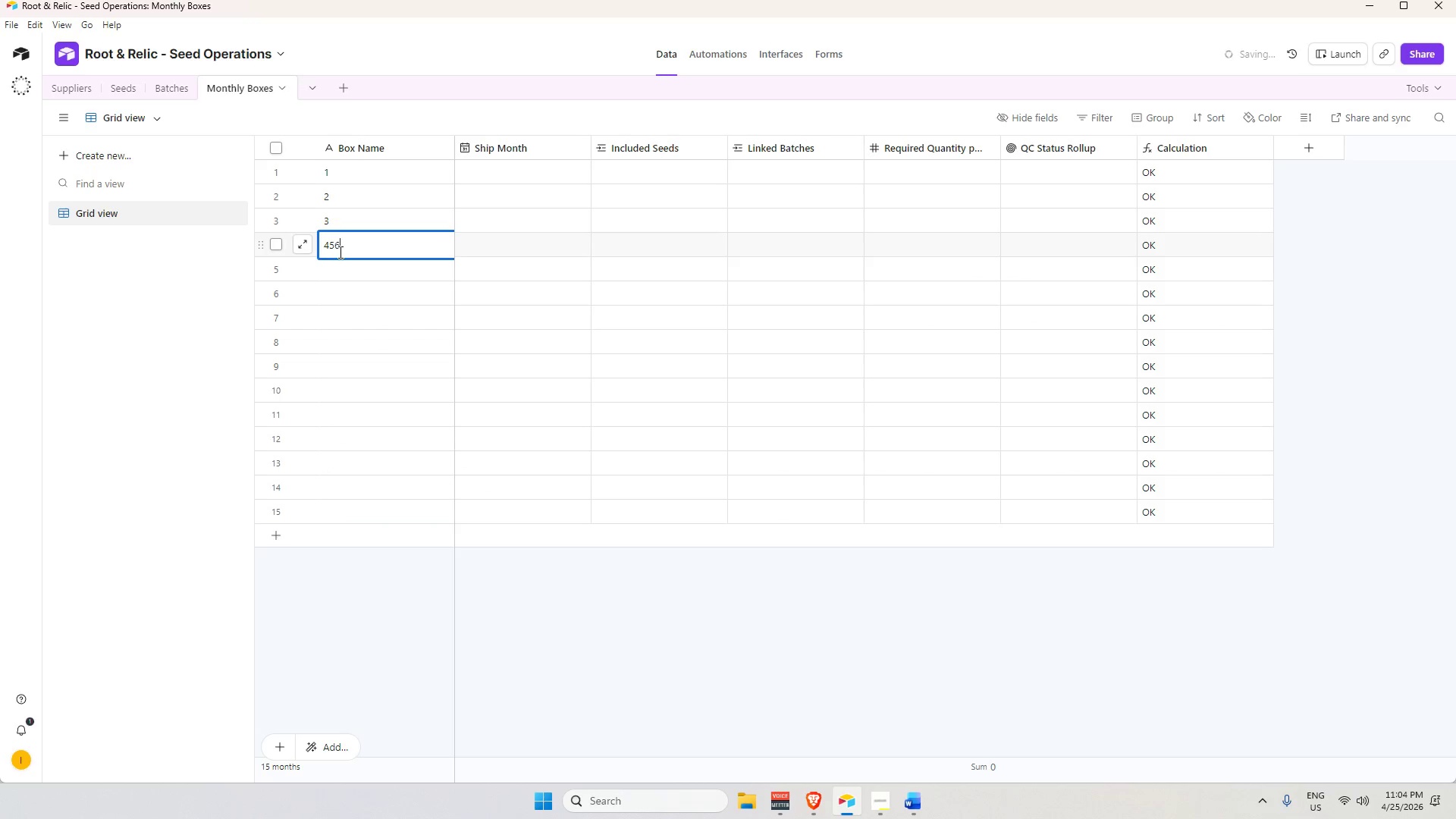 
key(Shift+ShiftRight)
 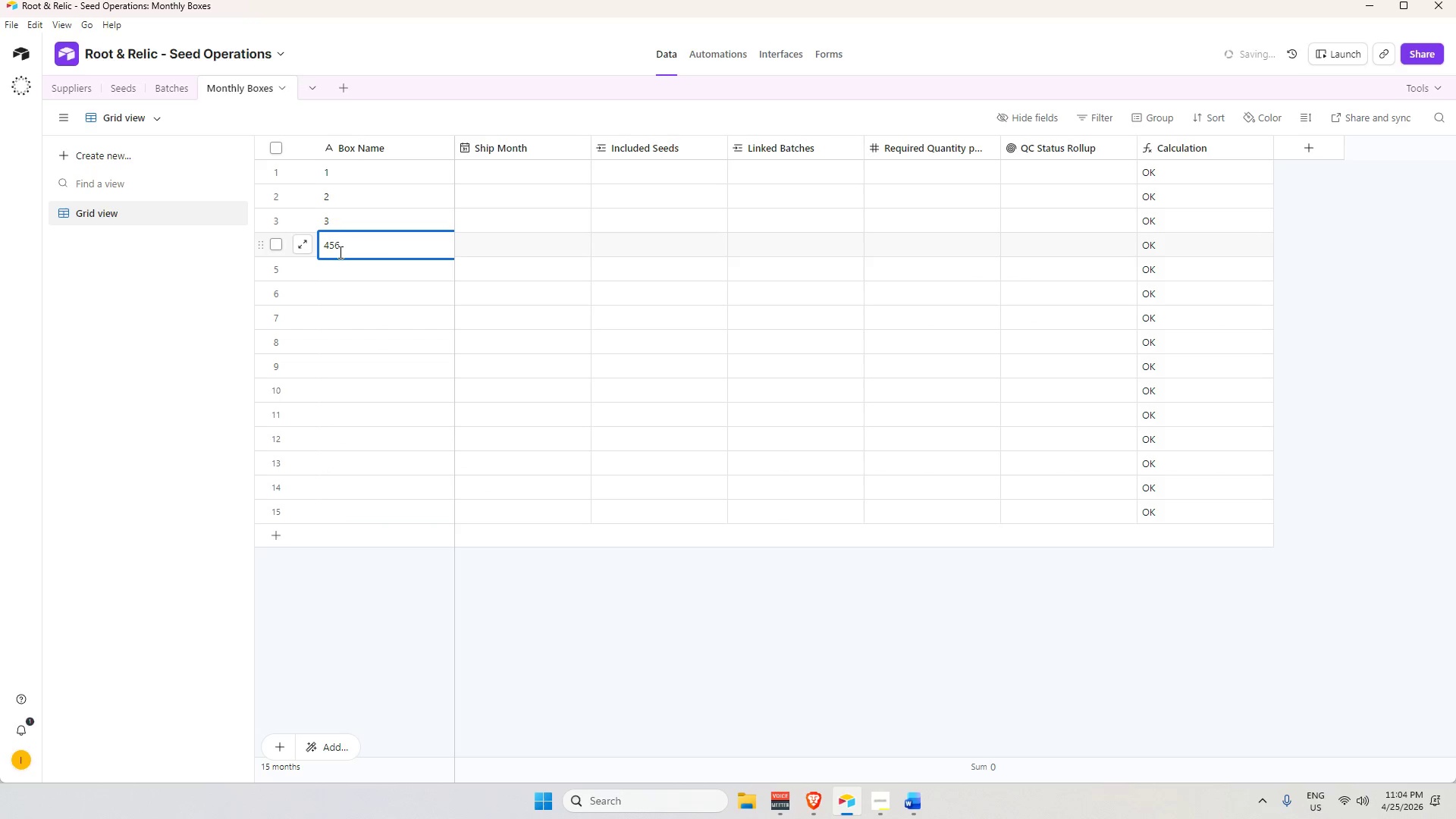 
key(Numpad7)
 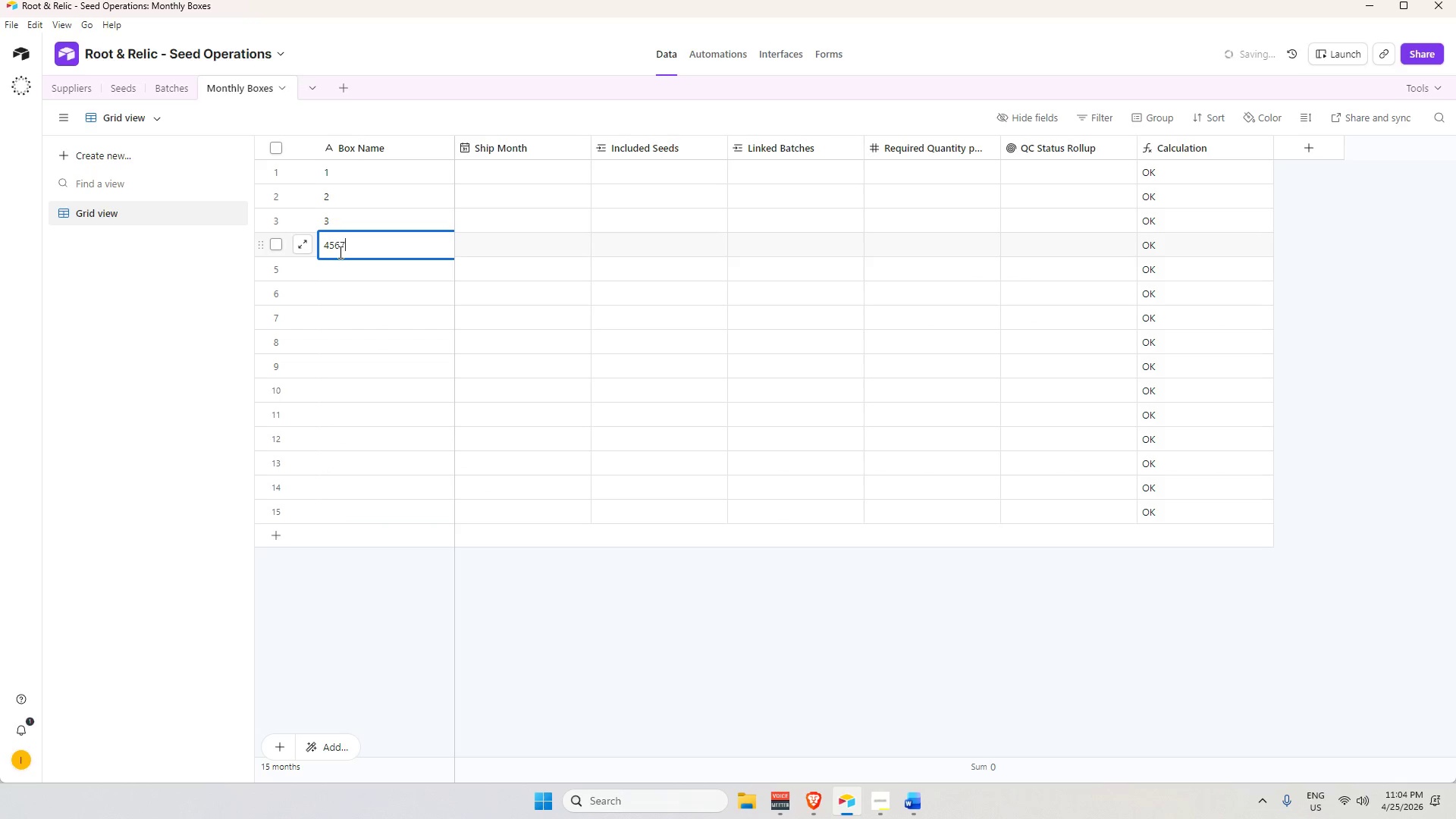 
key(Shift+ShiftRight)
 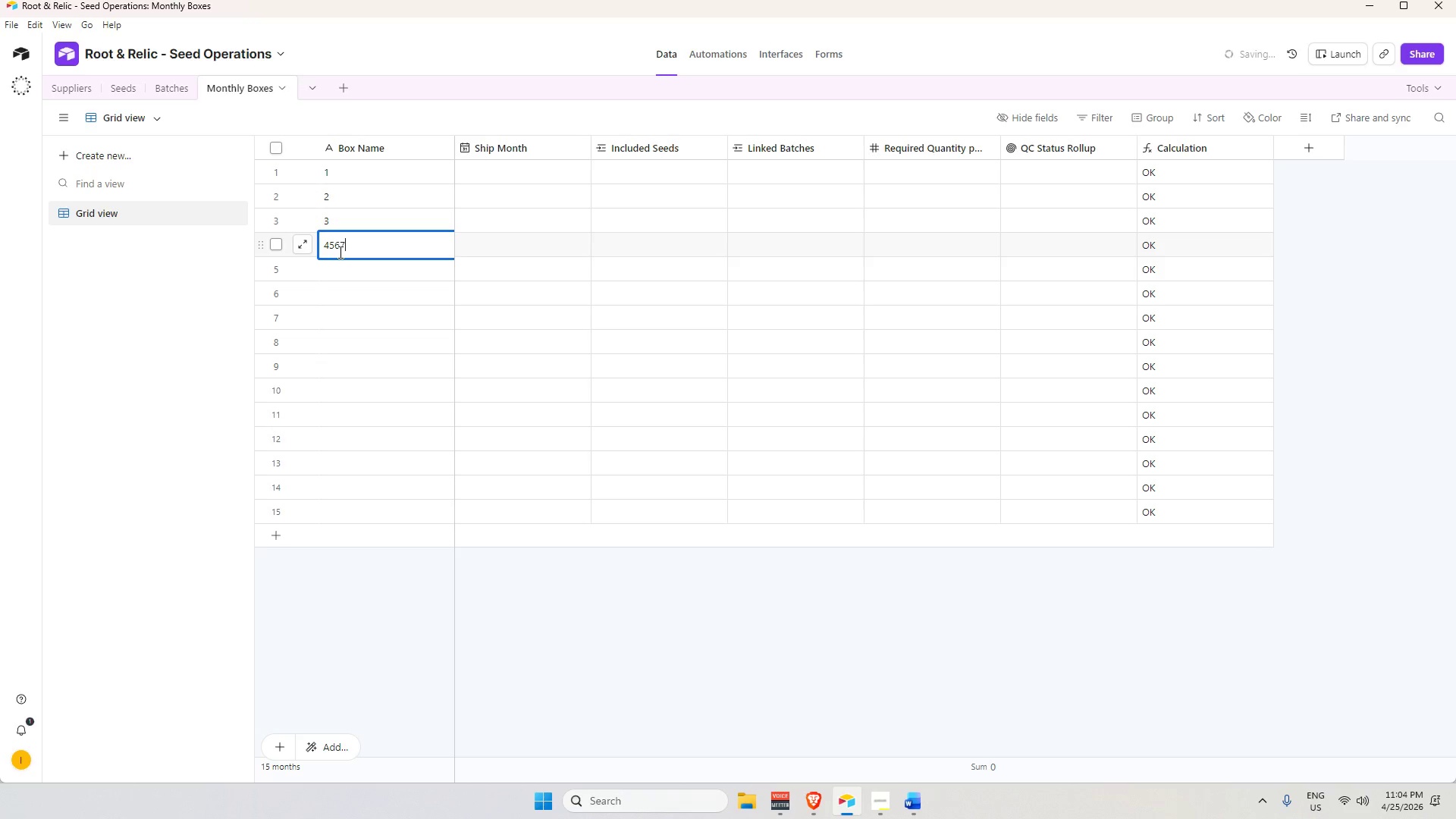 
key(Backspace)
 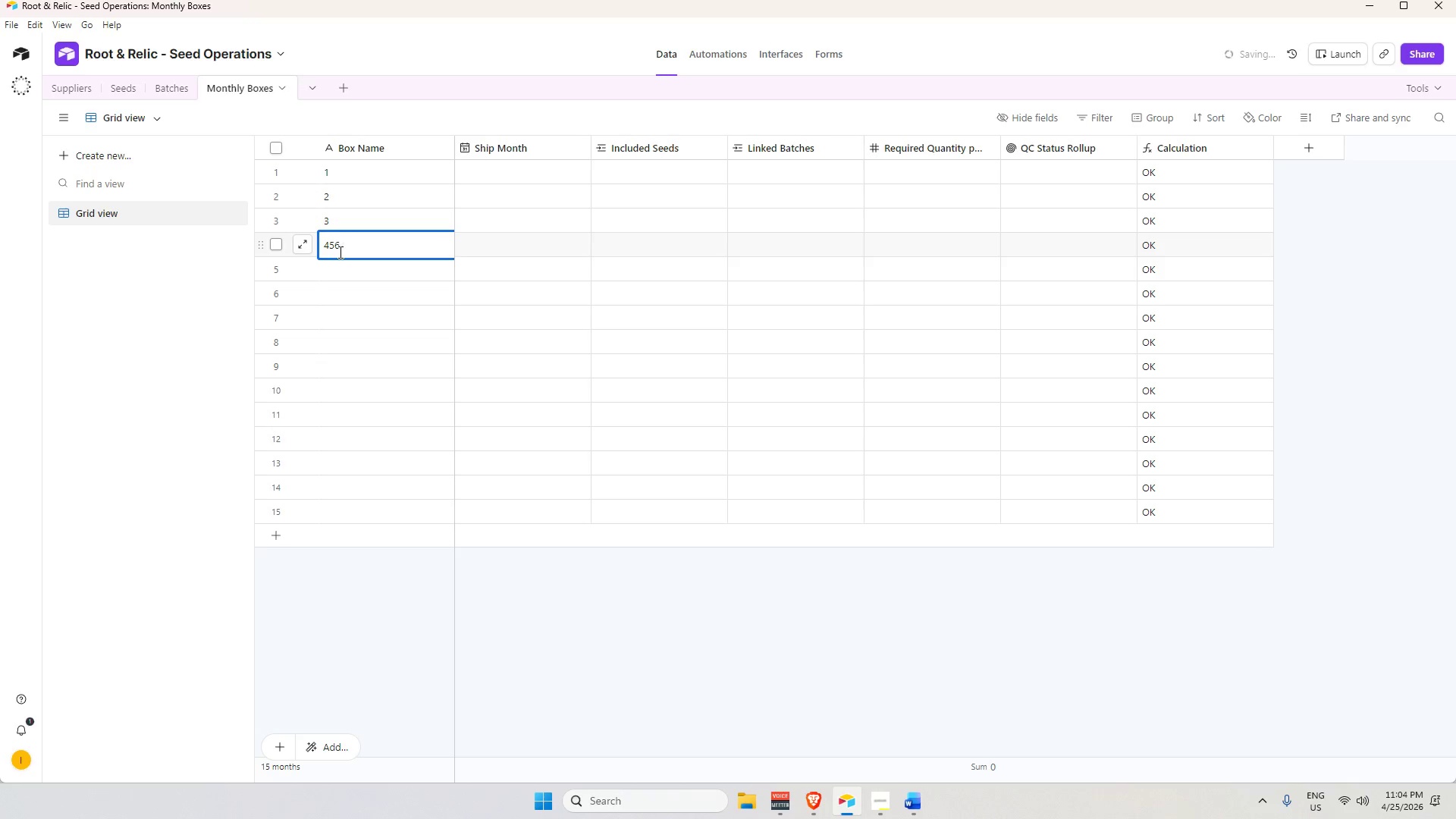 
key(Backspace)
 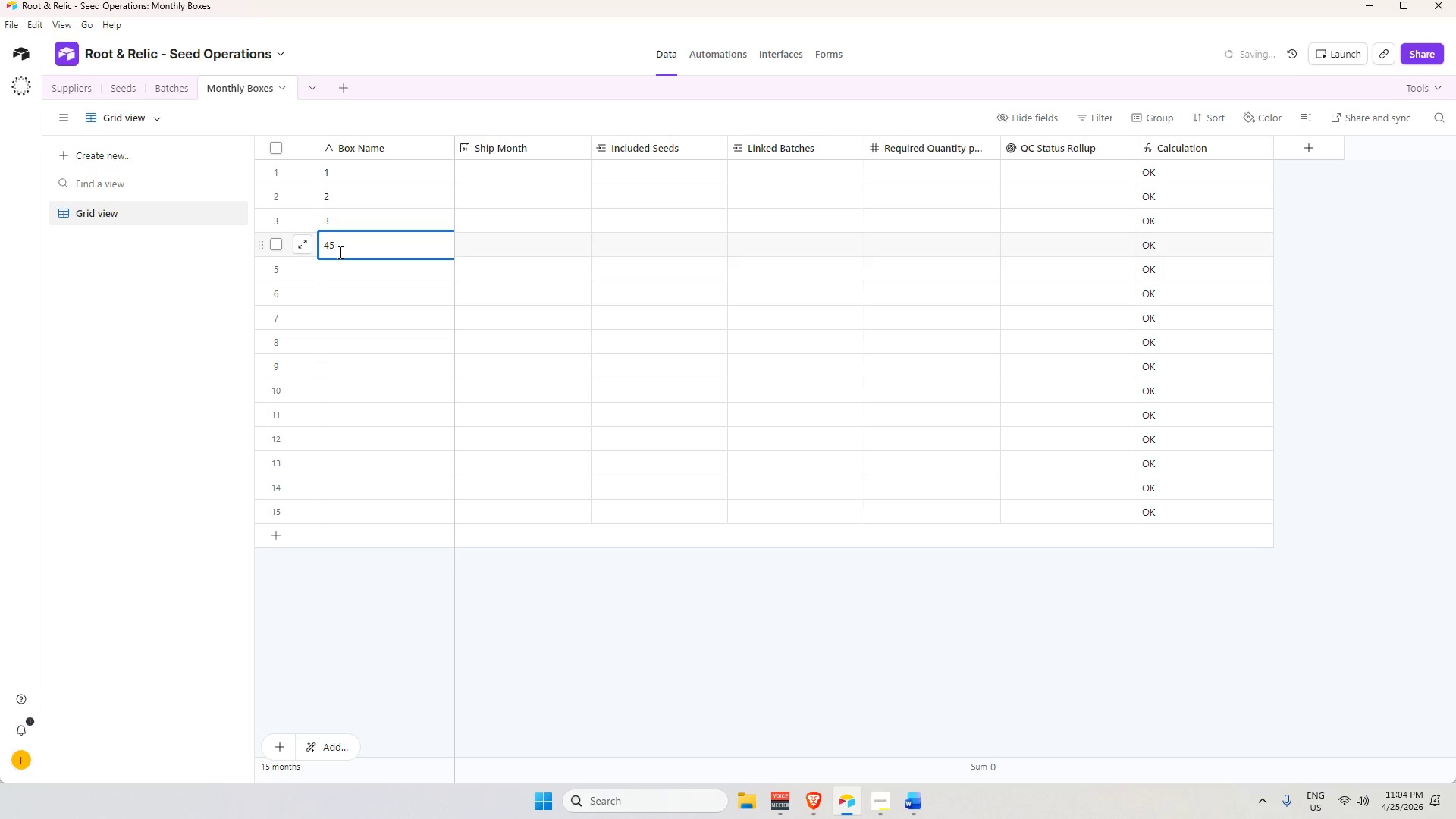 
key(Backspace)
 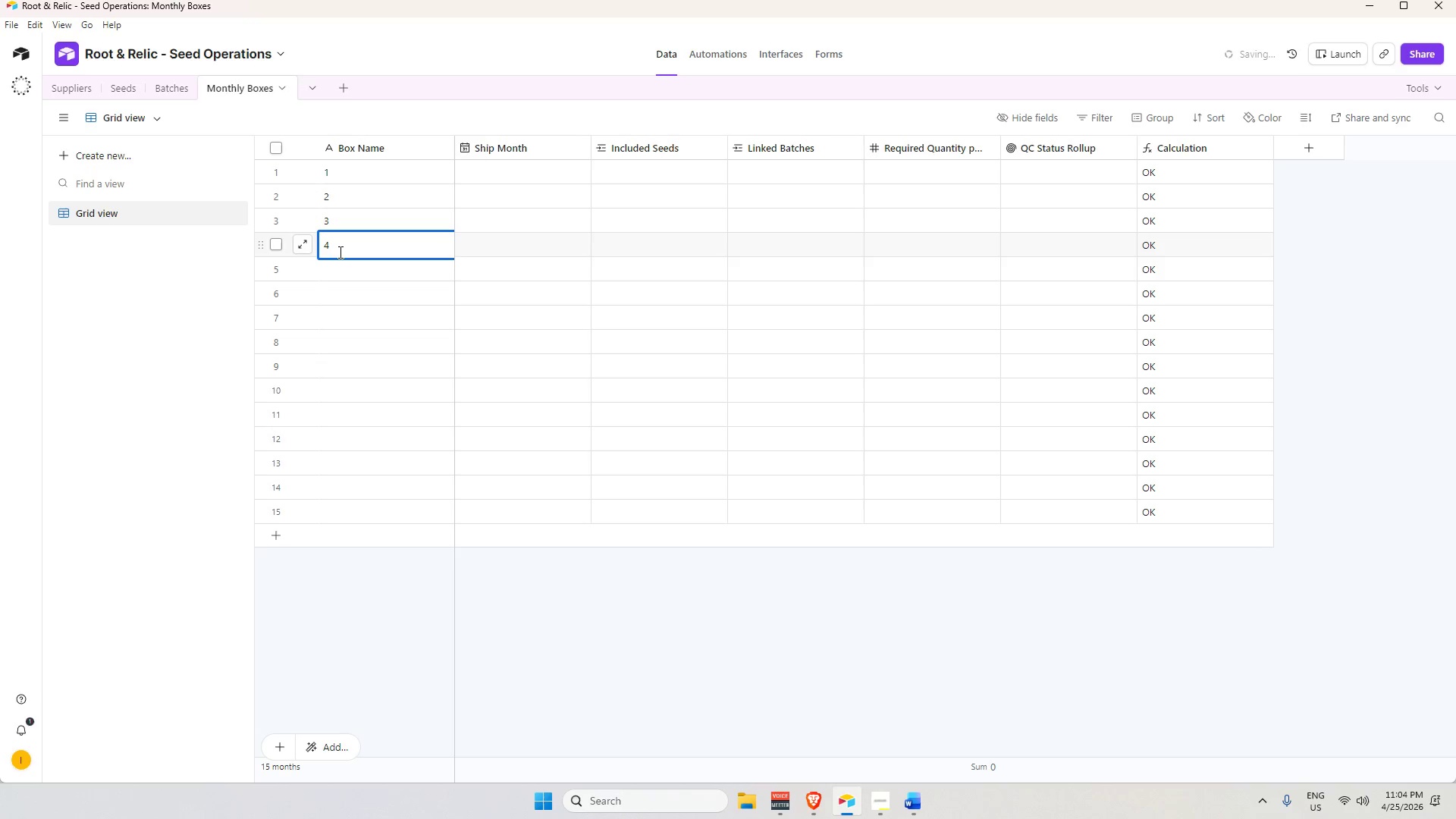 
key(Enter)
 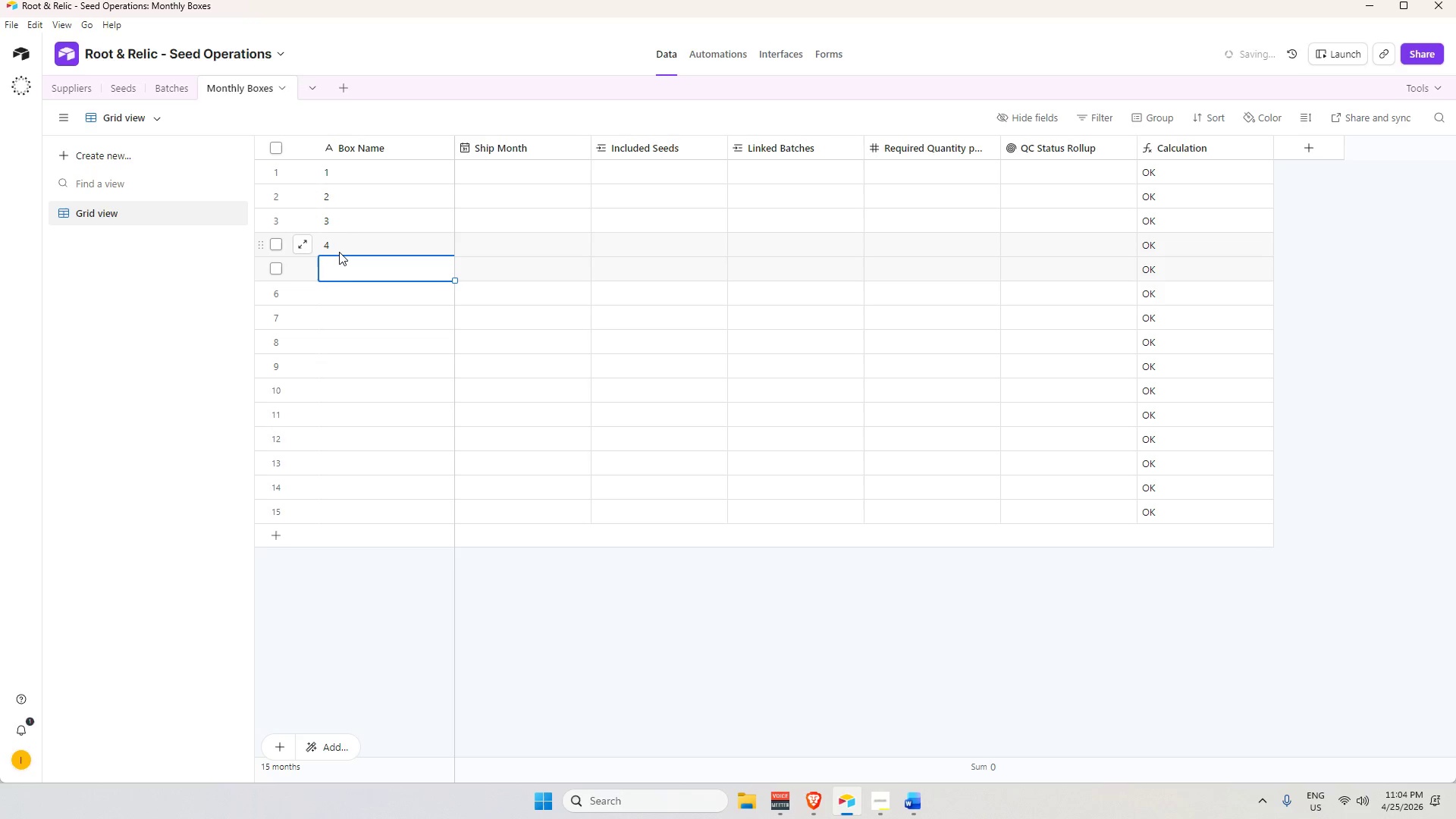 
key(Numpad5)
 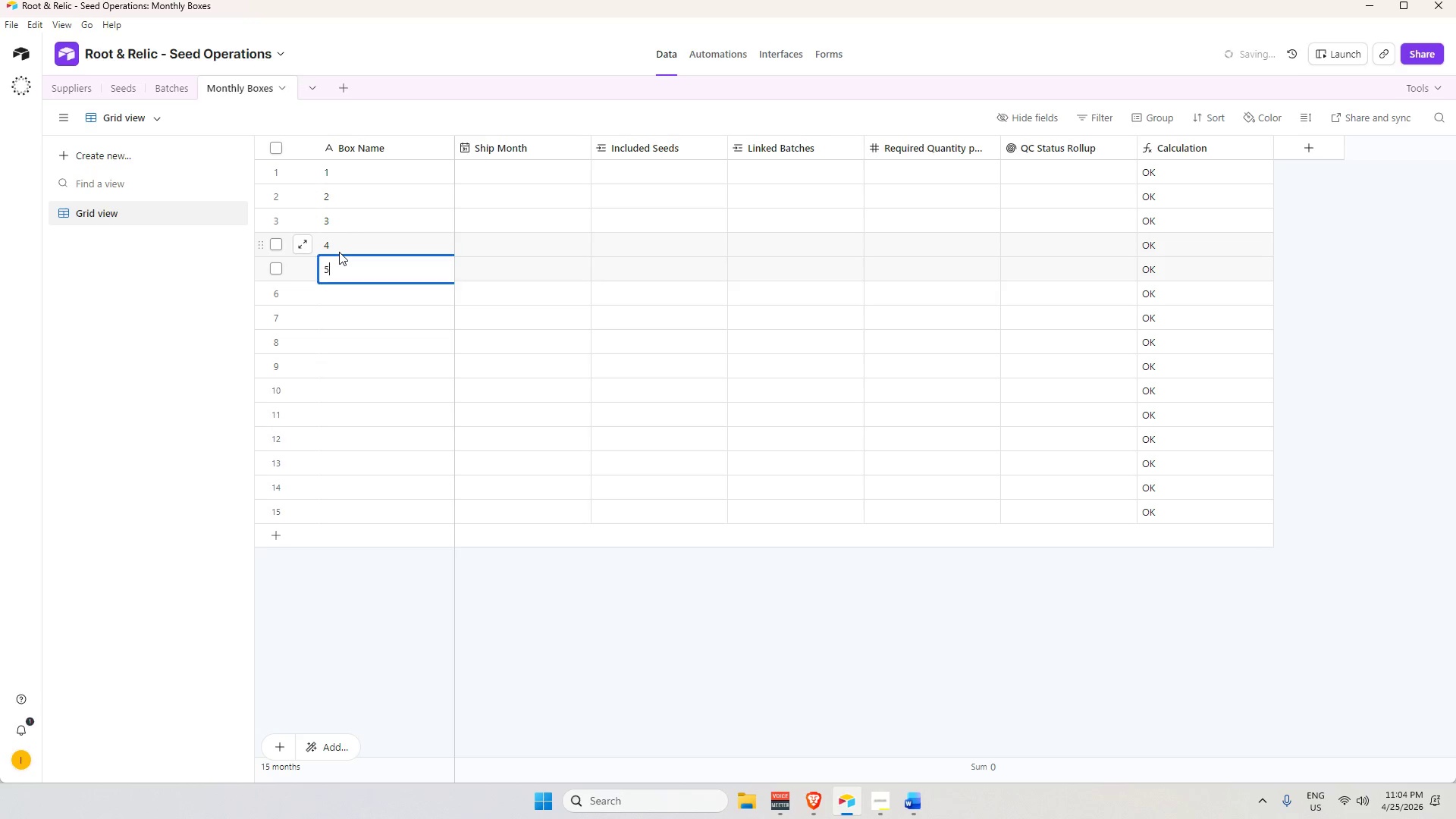 
key(Enter)
 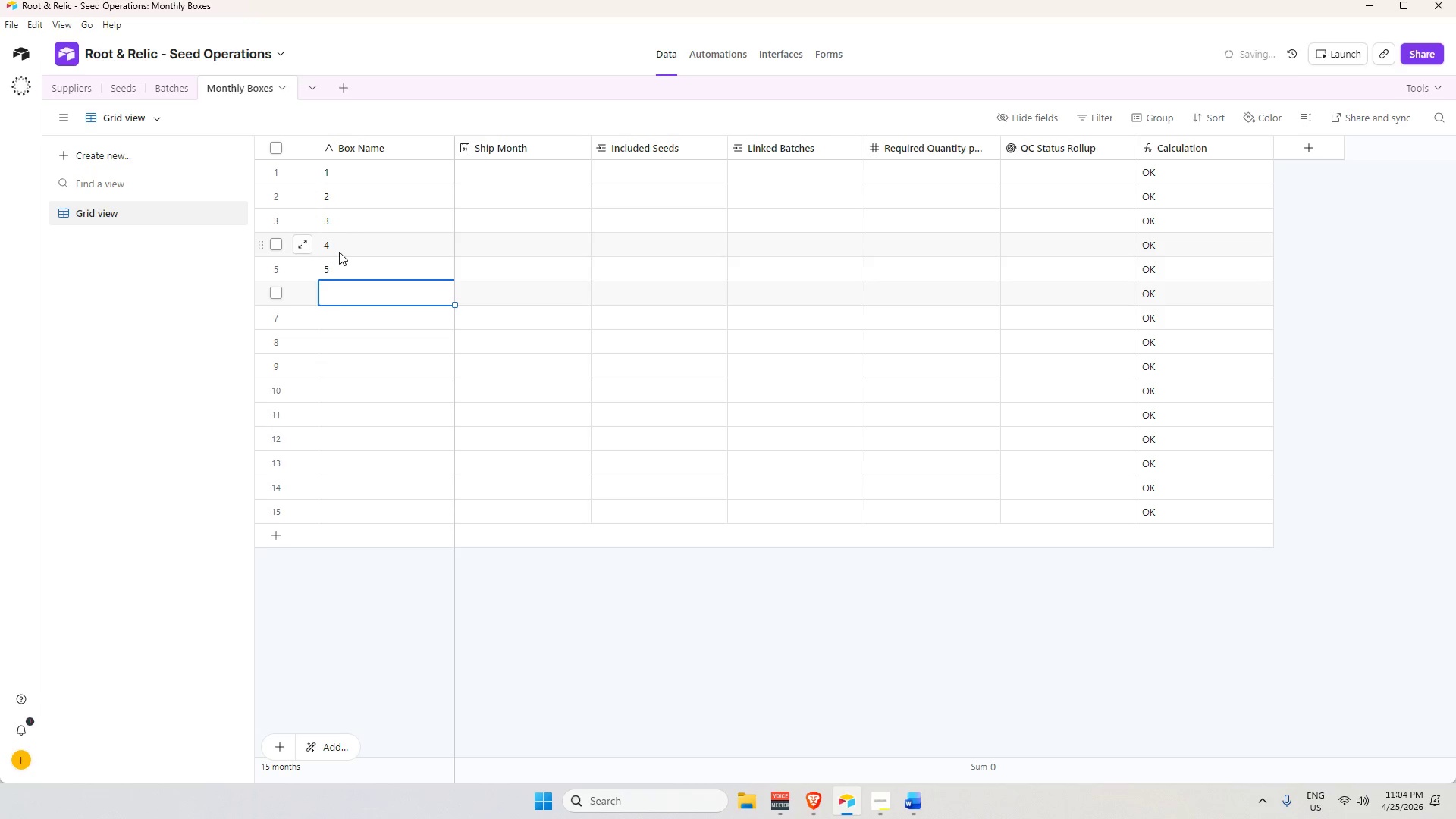 
key(Numpad6)
 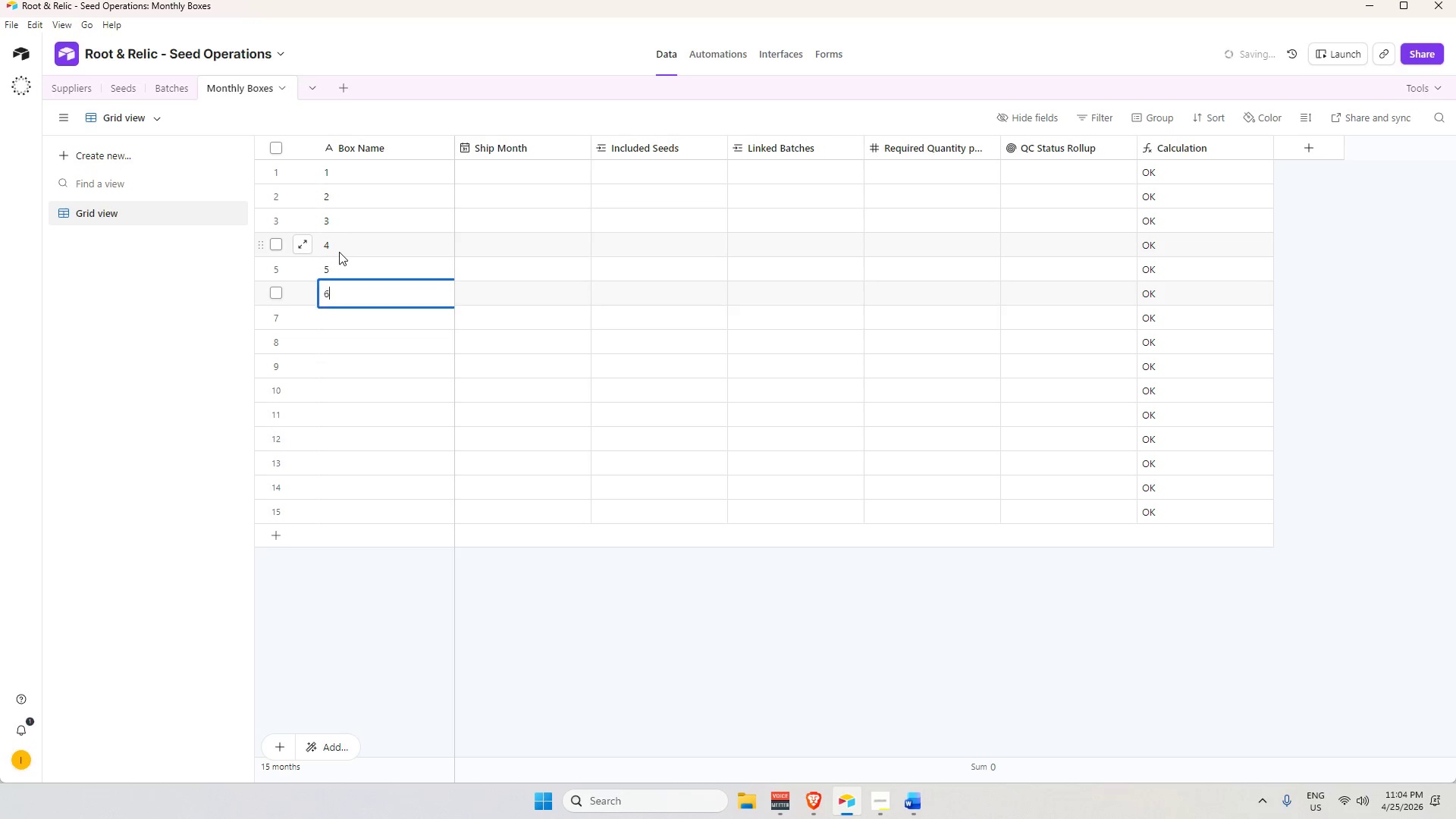 
key(Enter)
 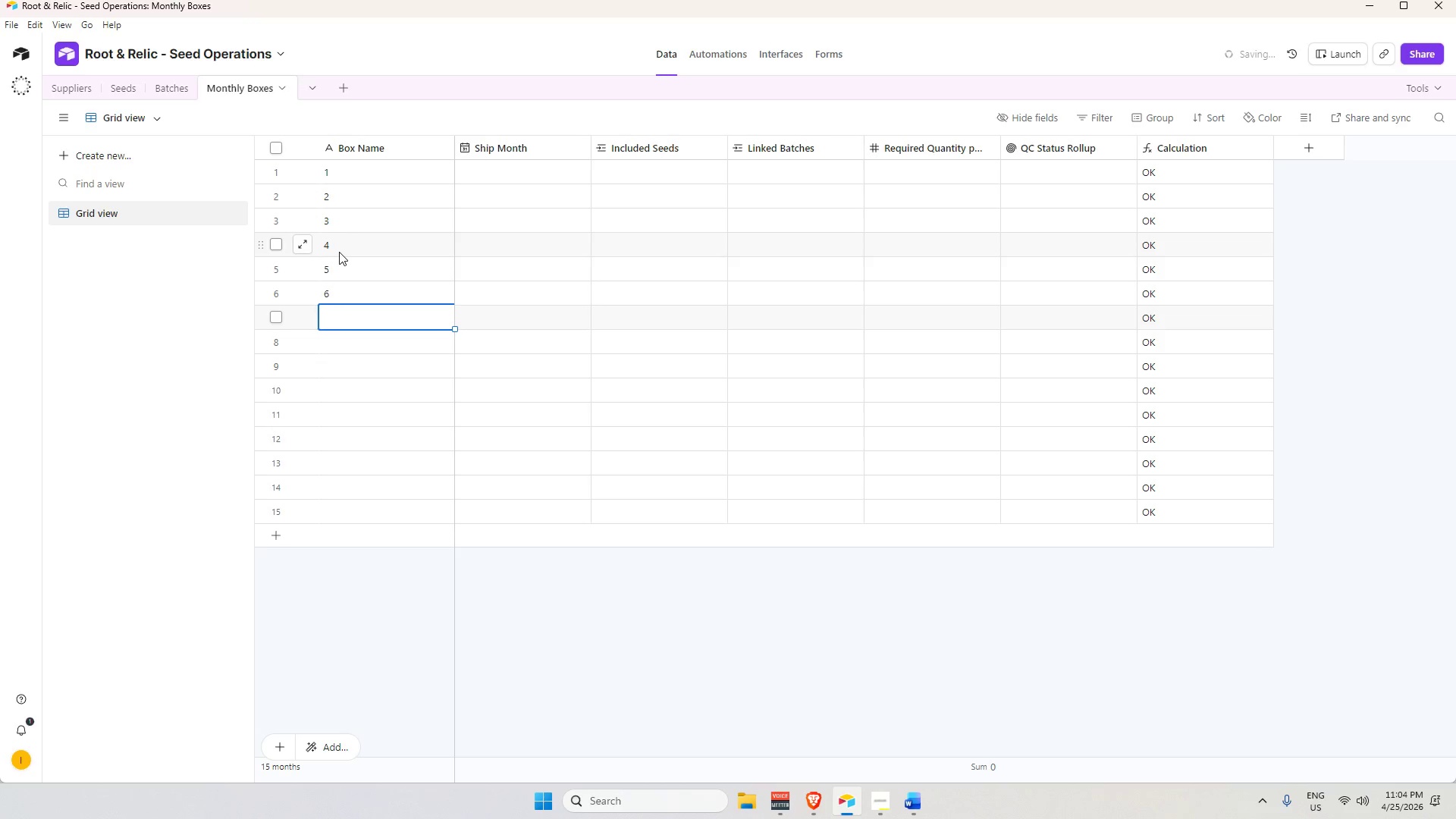 
key(Numpad7)
 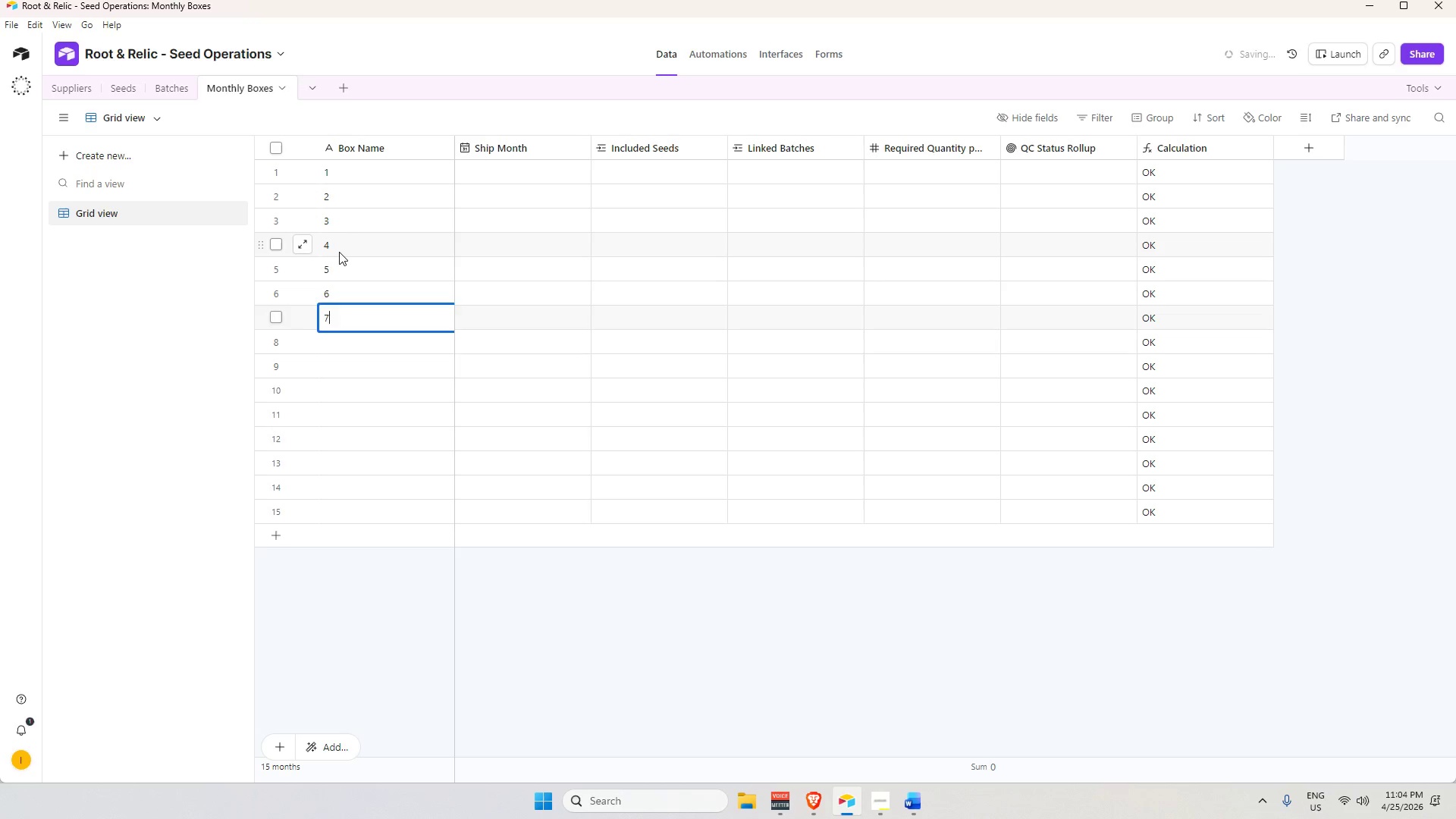 
key(Enter)
 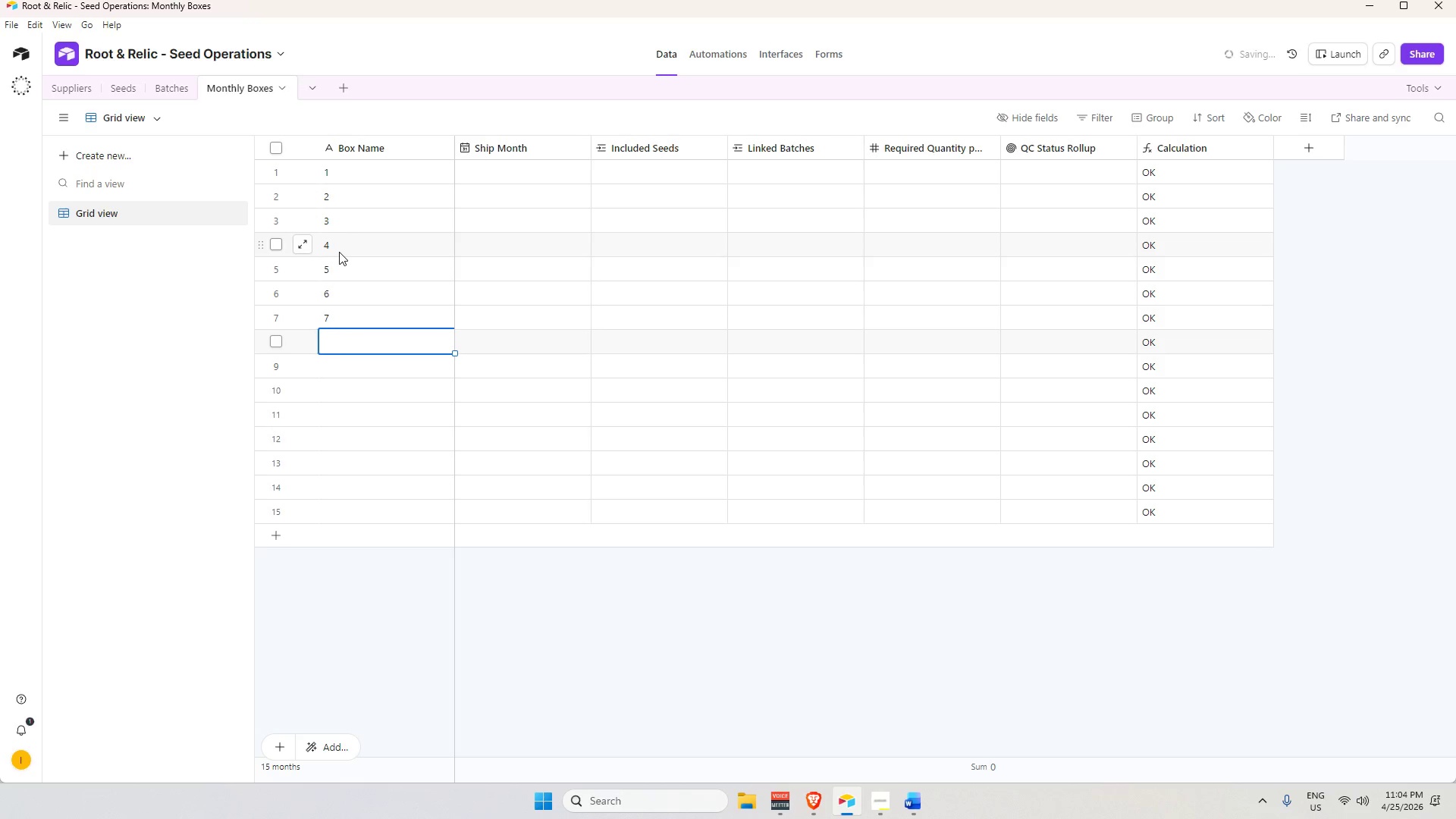 
key(Numpad8)
 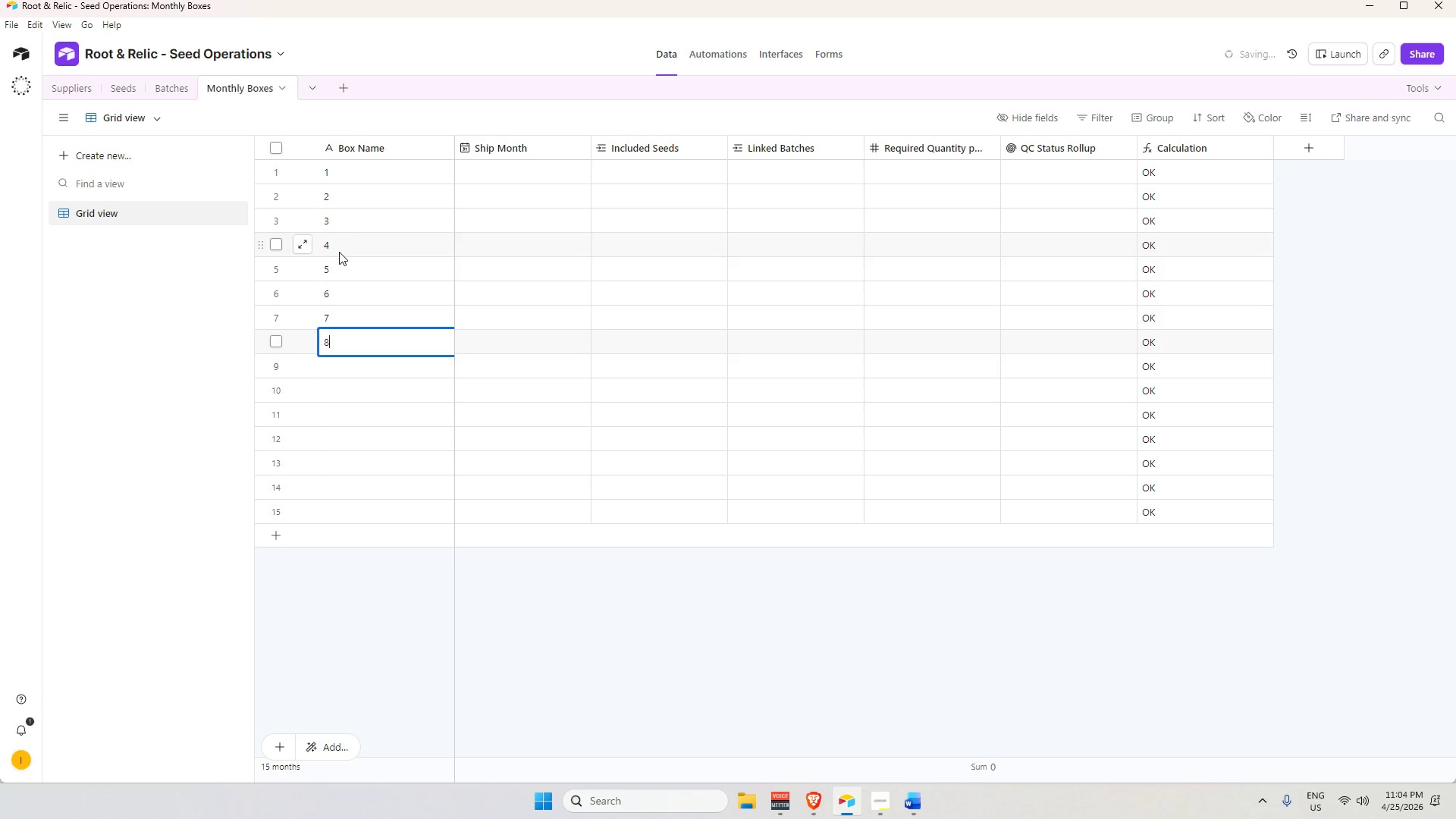 
key(Enter)
 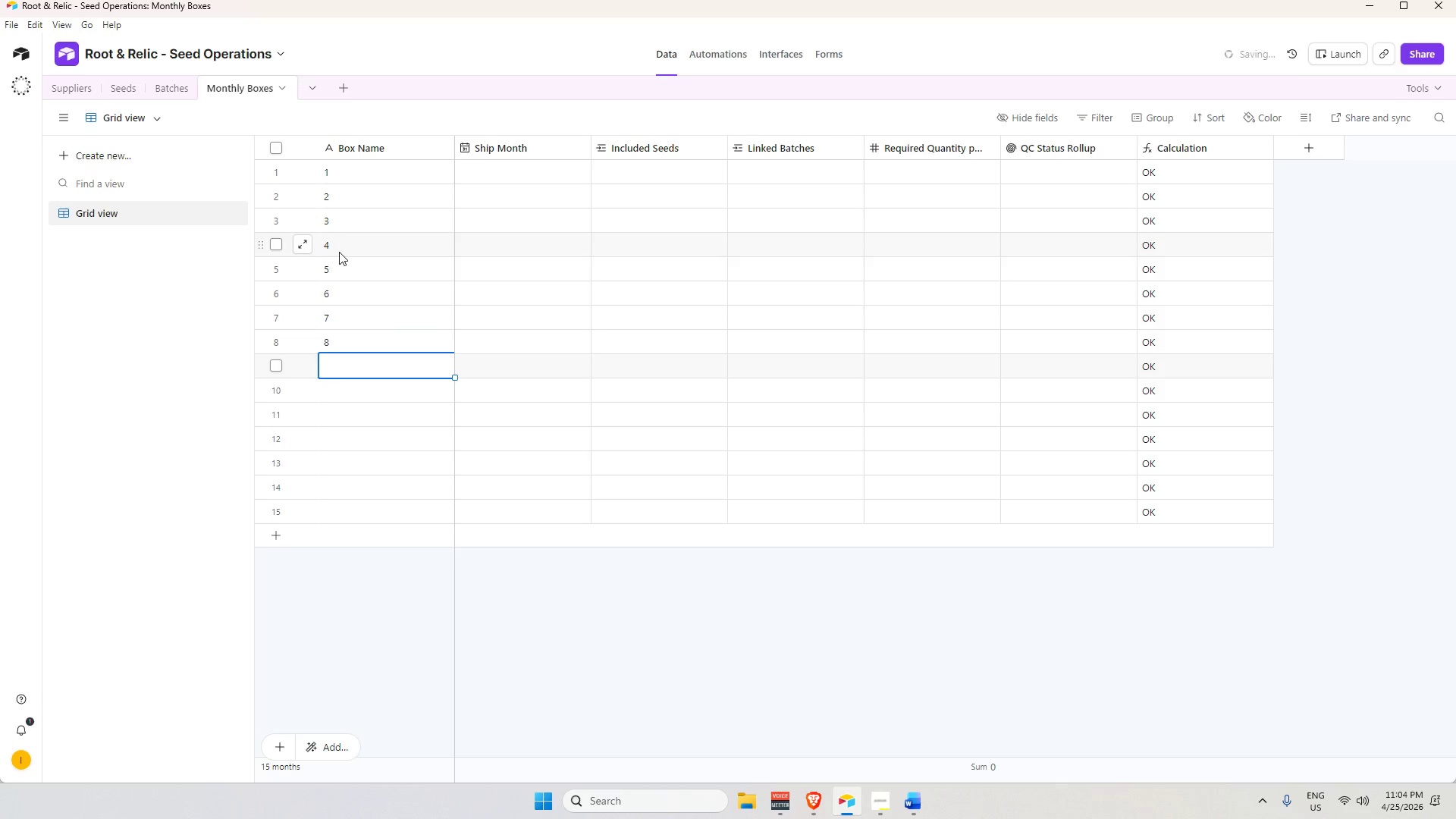 
key(Numpad9)
 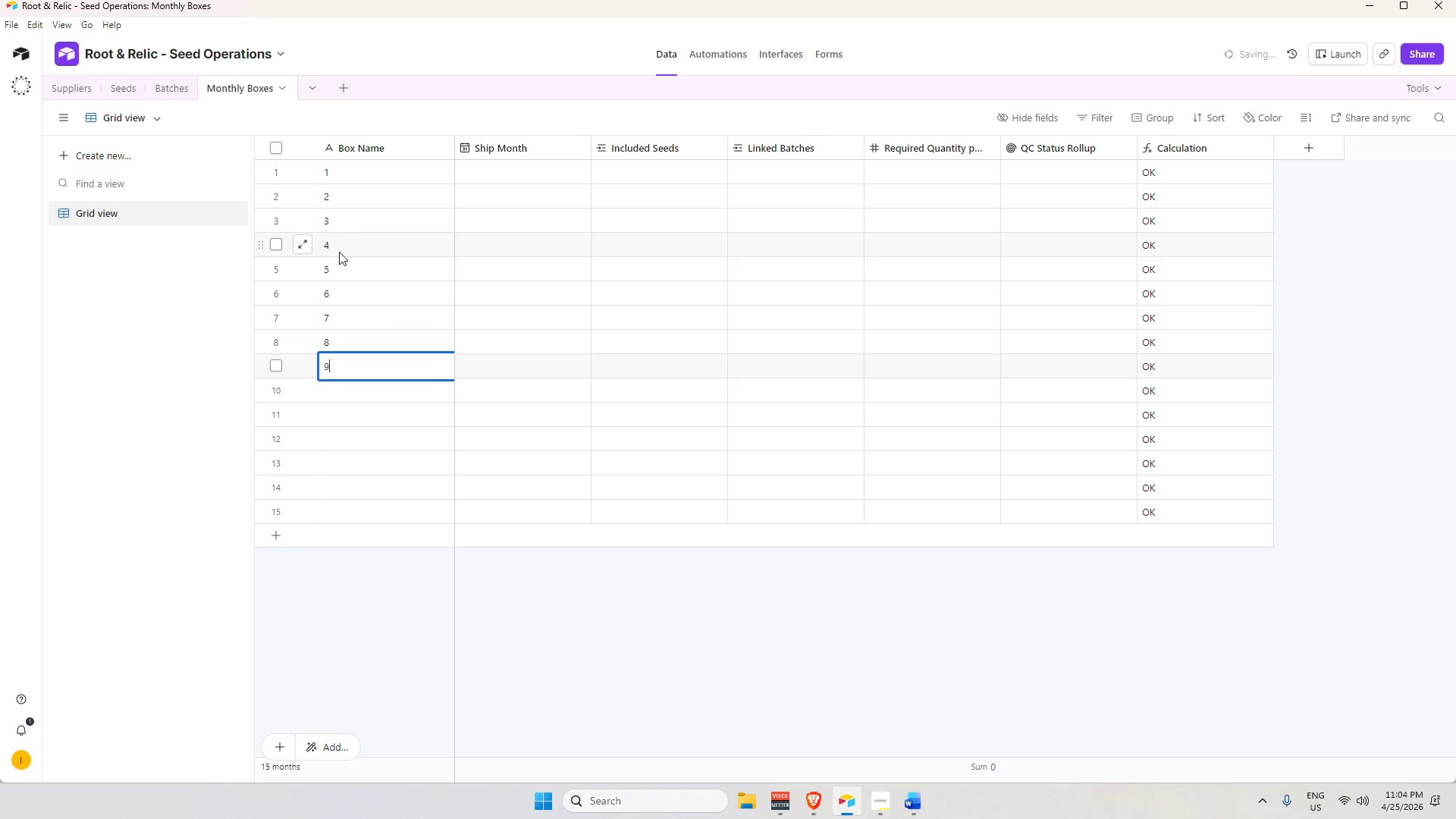 
key(Enter)
 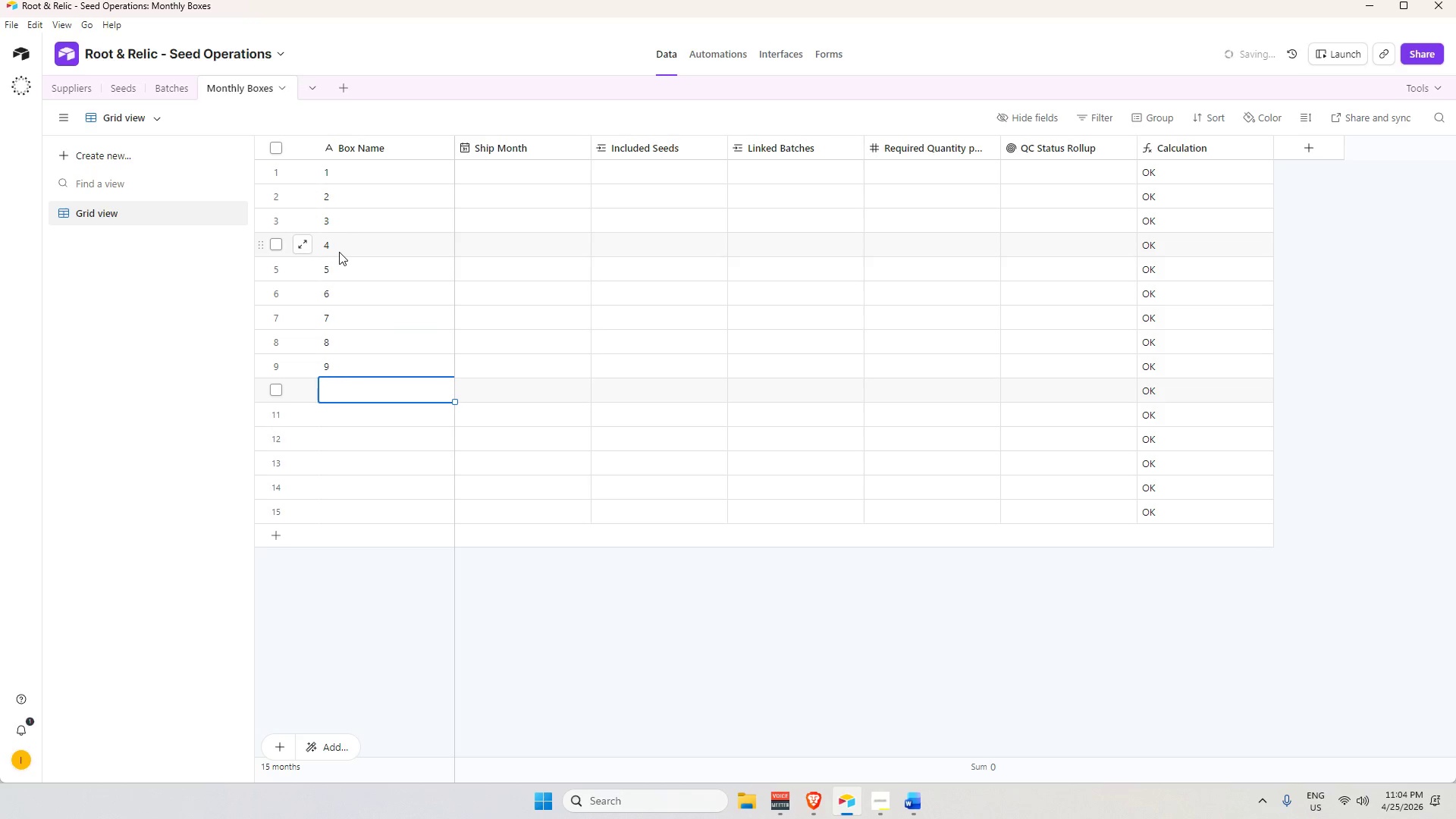 
key(Numpad1)
 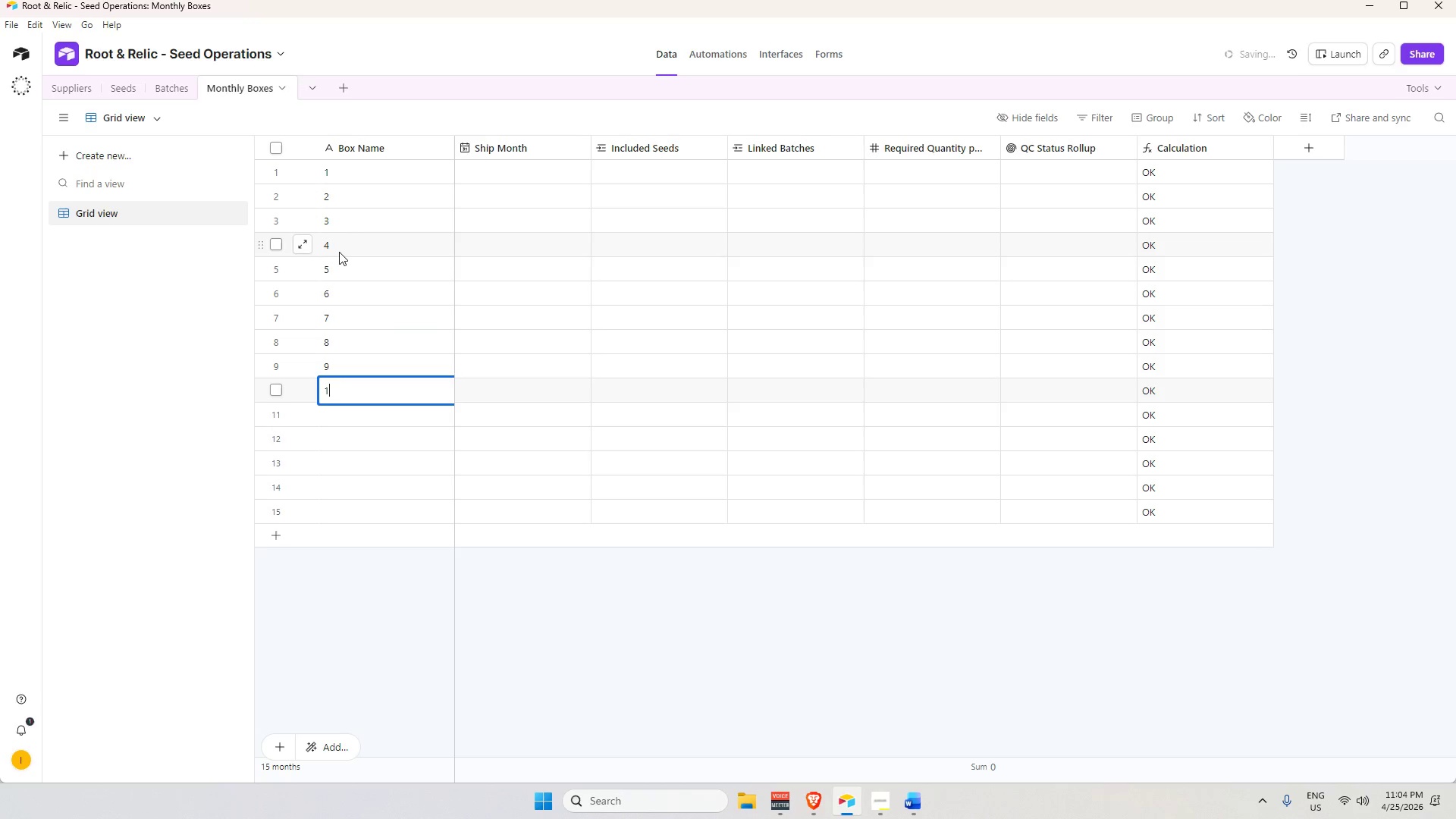 
key(Numpad0)
 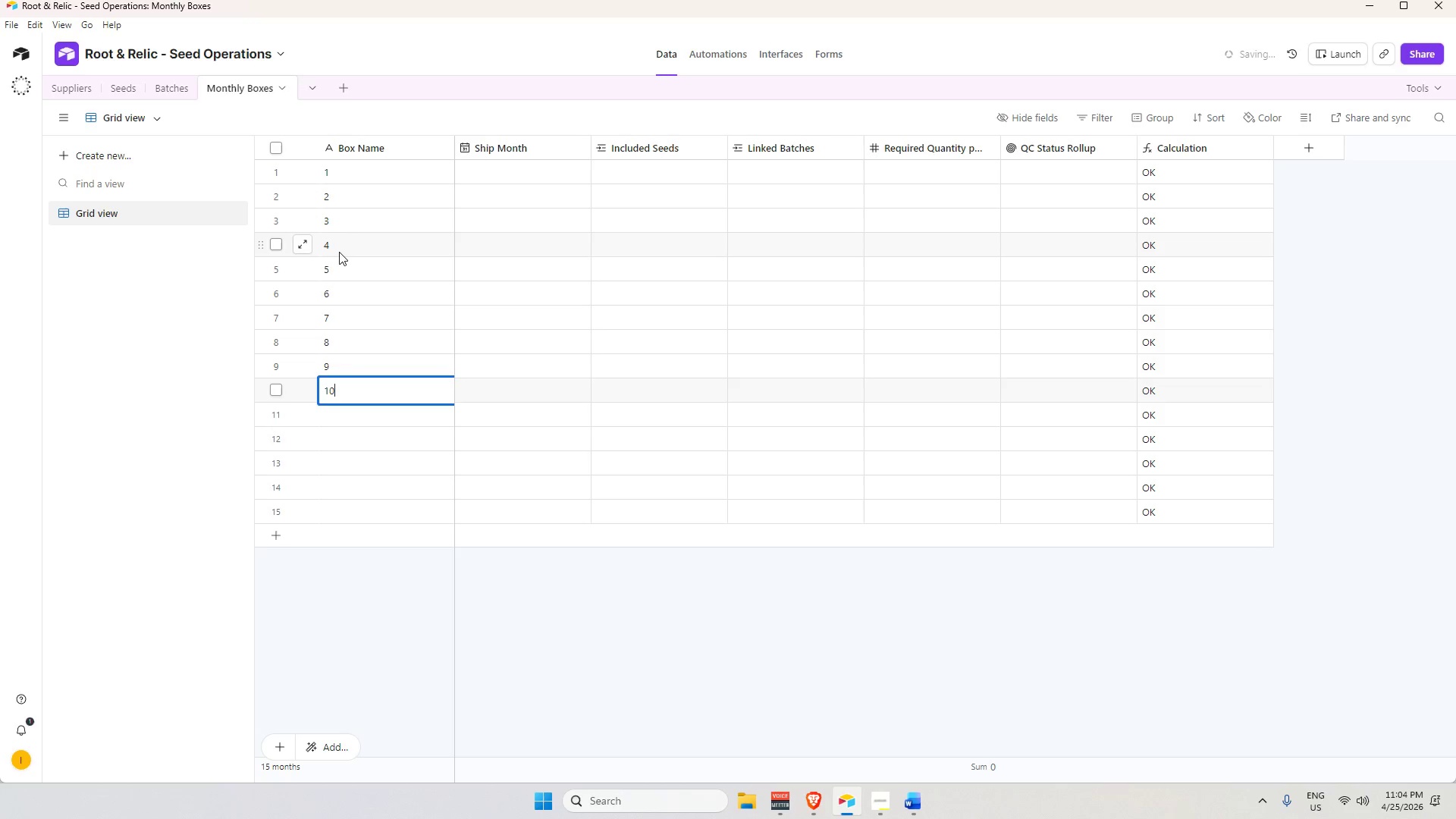 
key(Enter)
 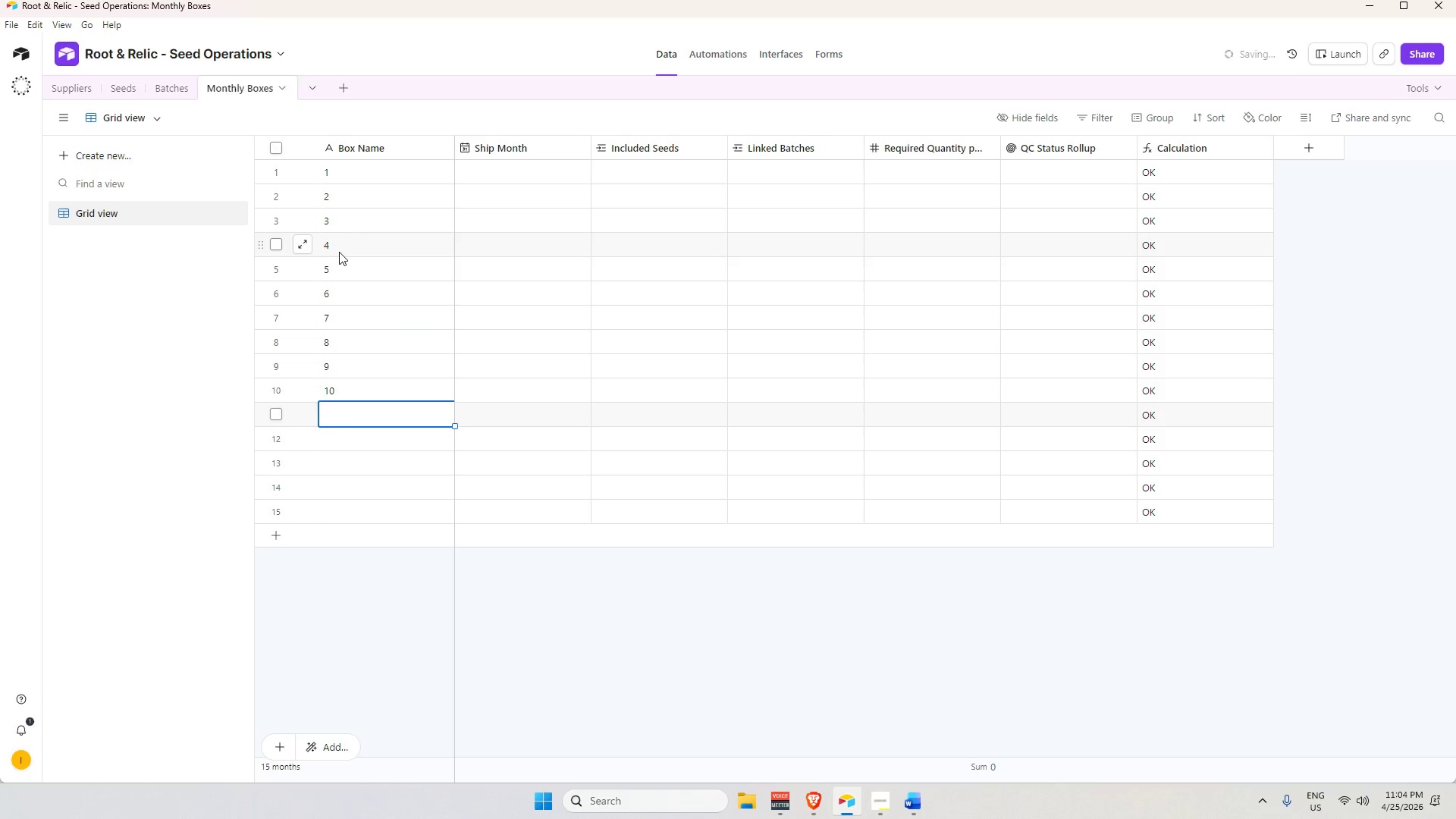 
key(Numpad1)
 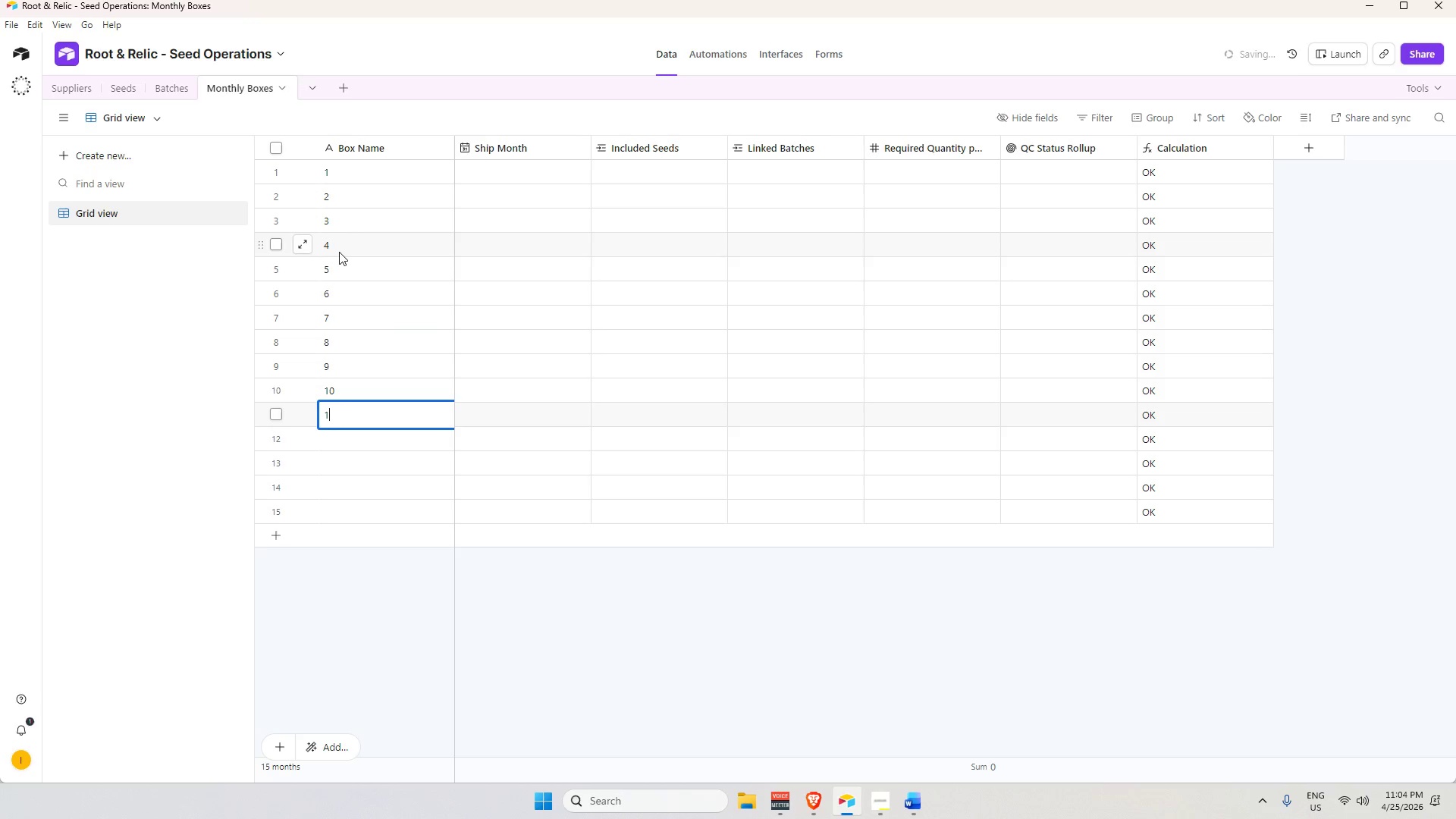 
key(Numpad1)
 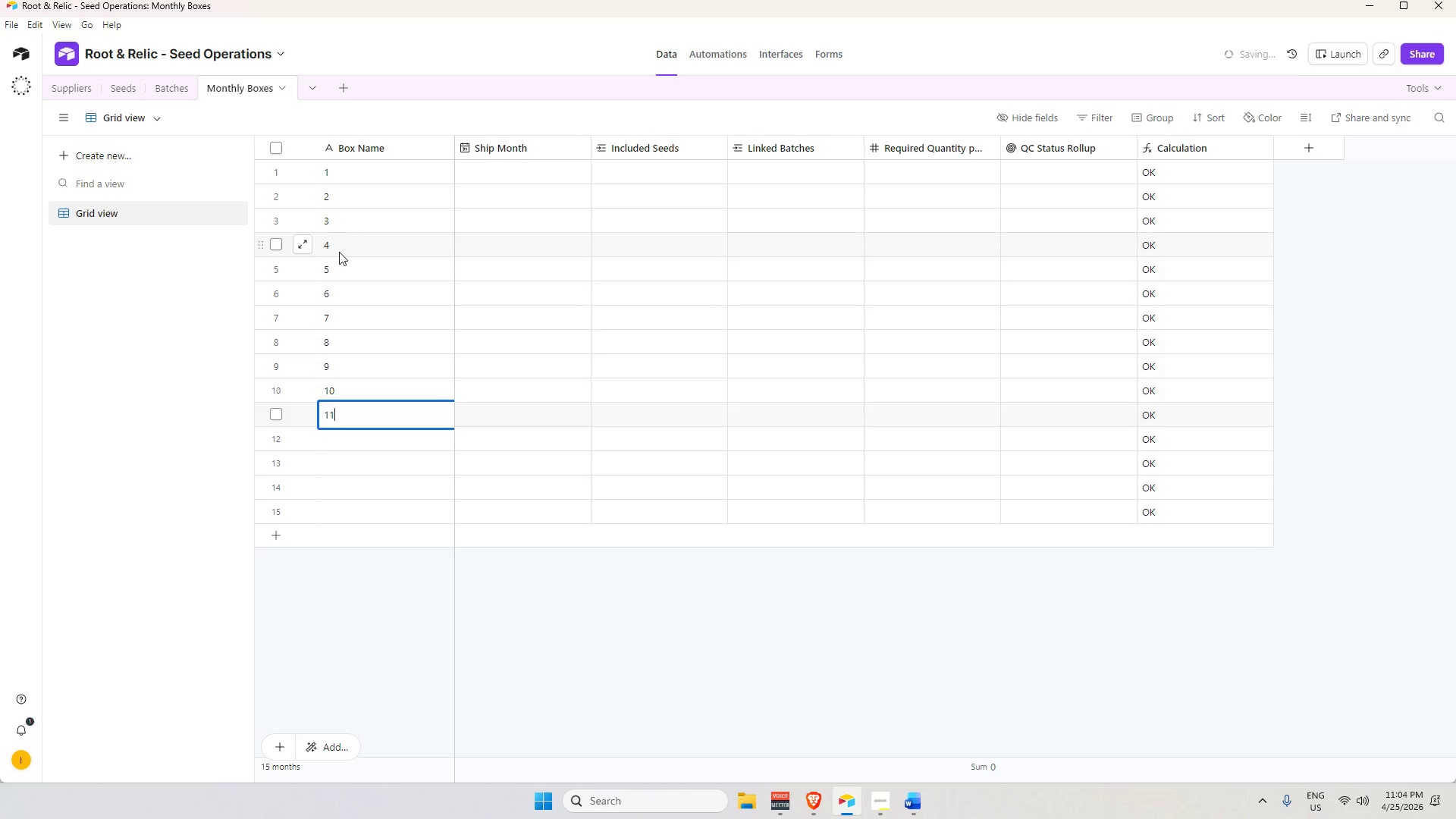 
key(Enter)
 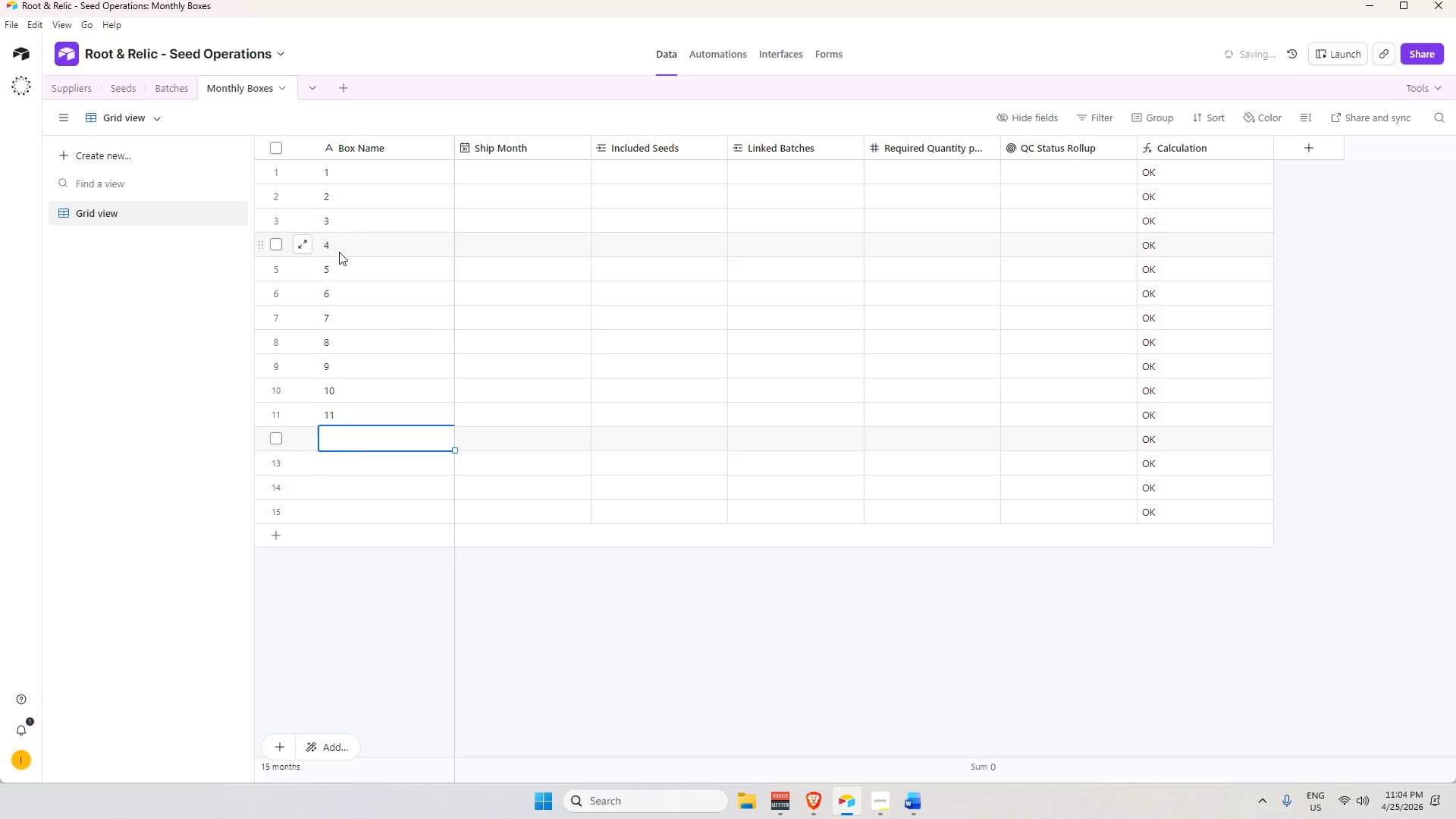 
key(Numpad1)
 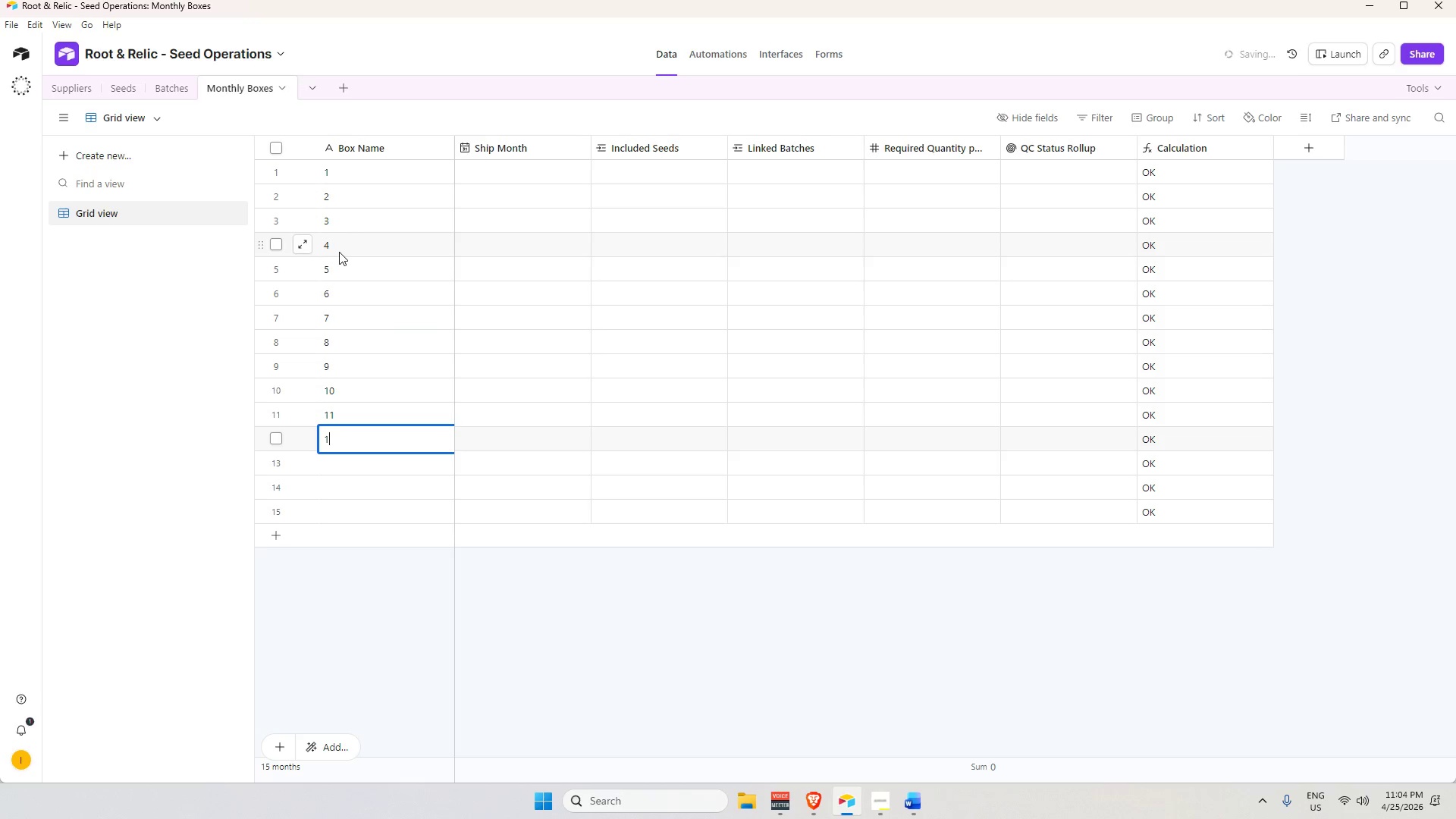 
key(Numpad2)
 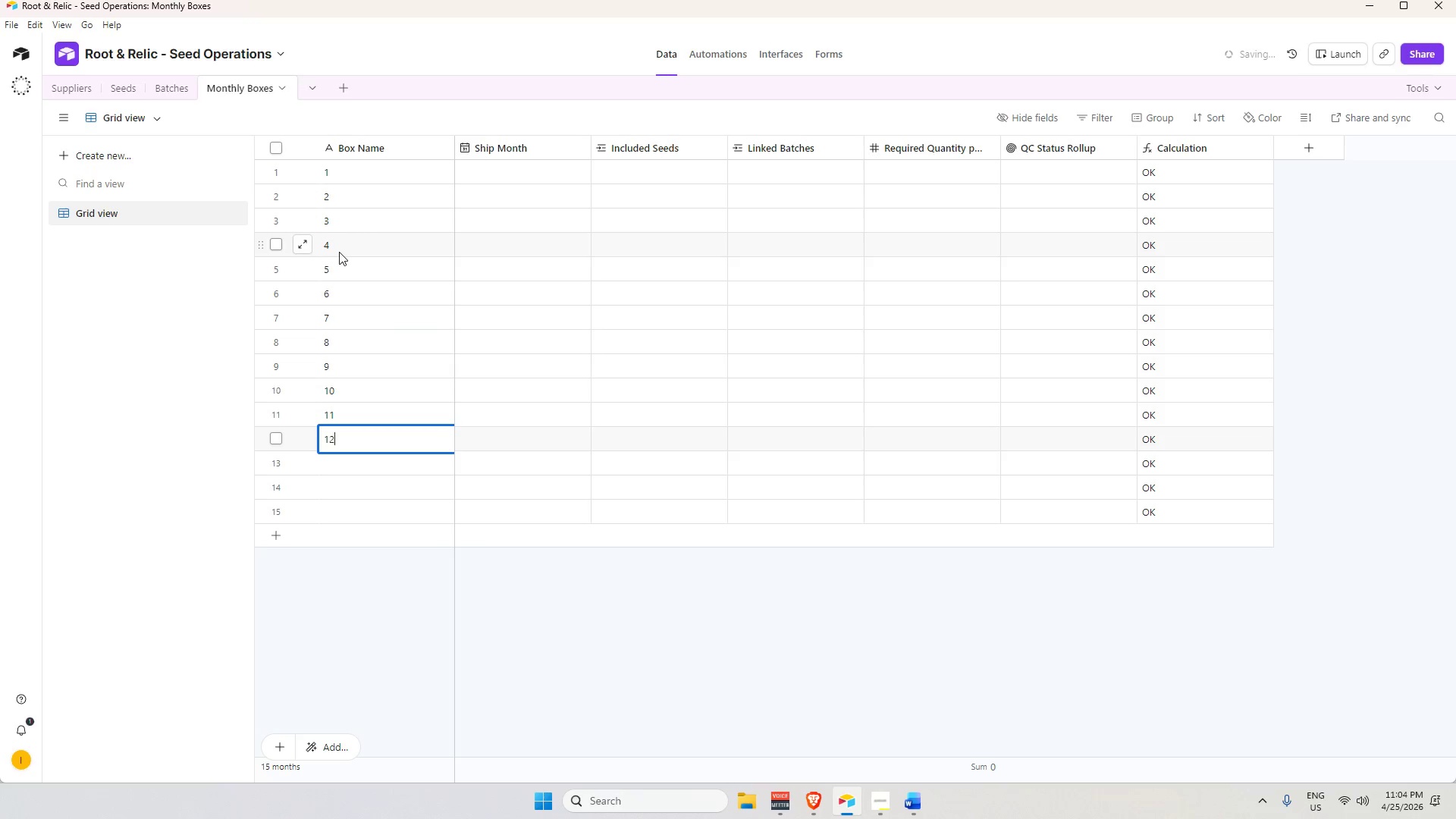 
key(Enter)
 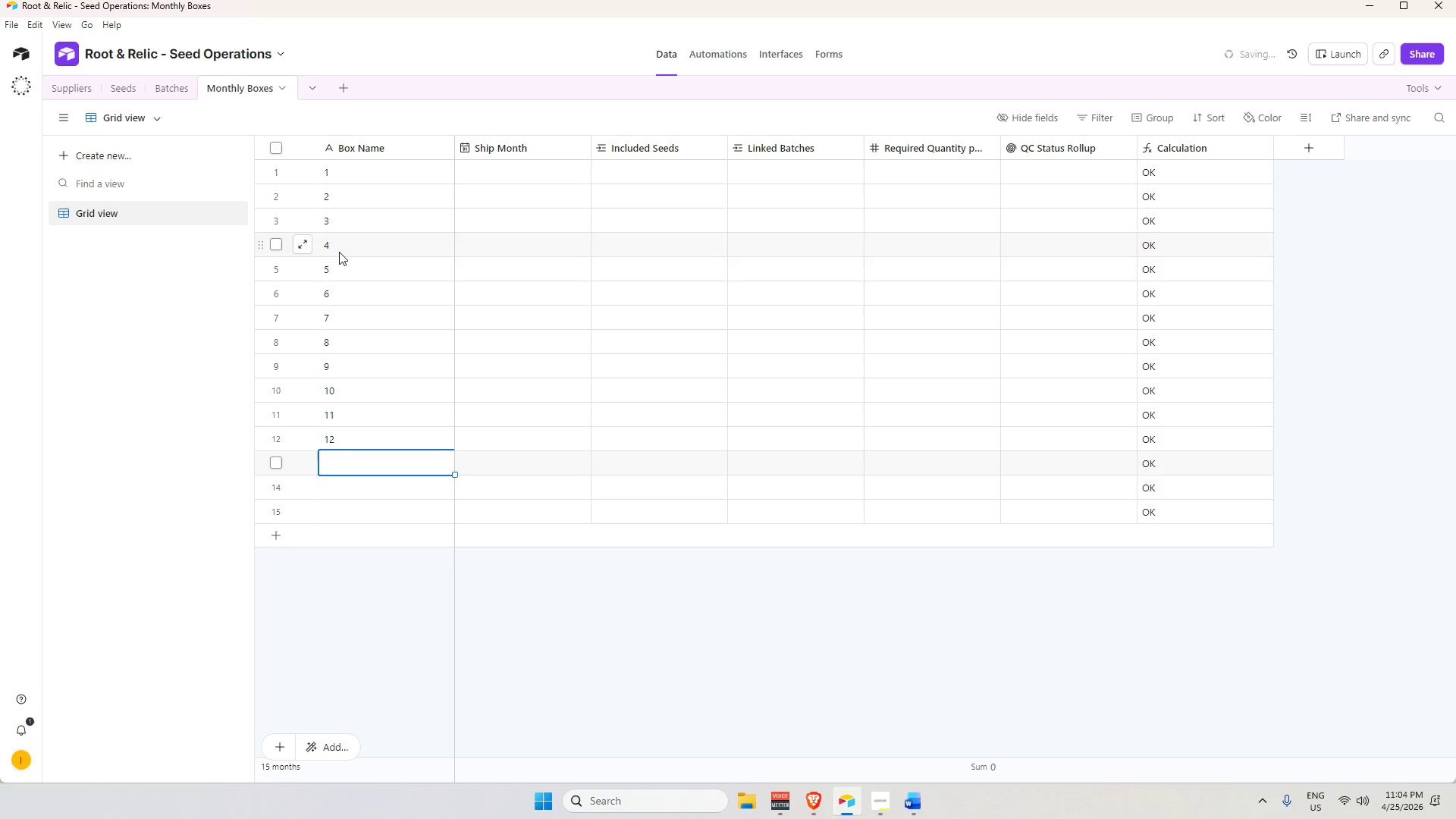 
key(Numpad1)
 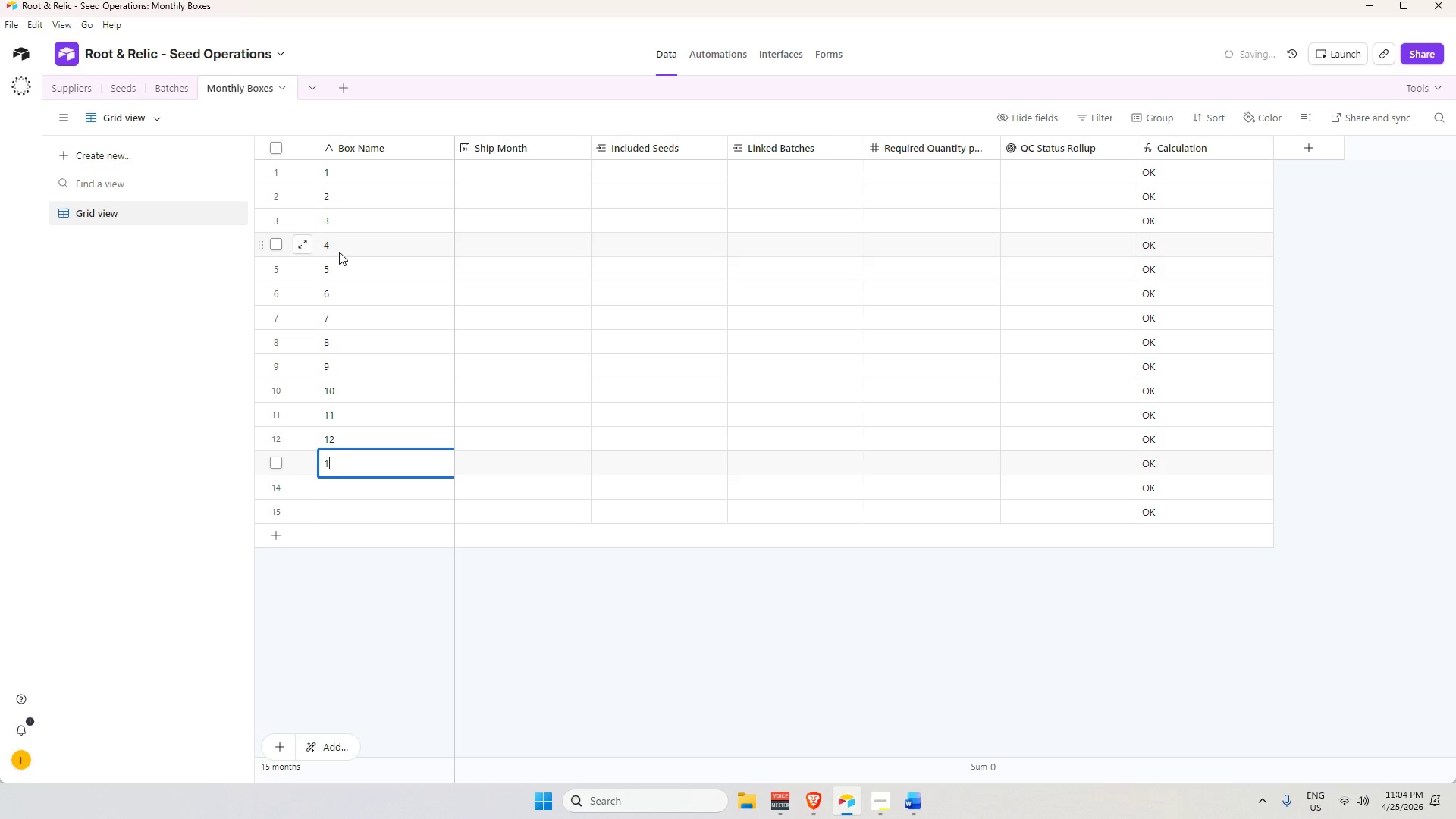 
key(Numpad3)
 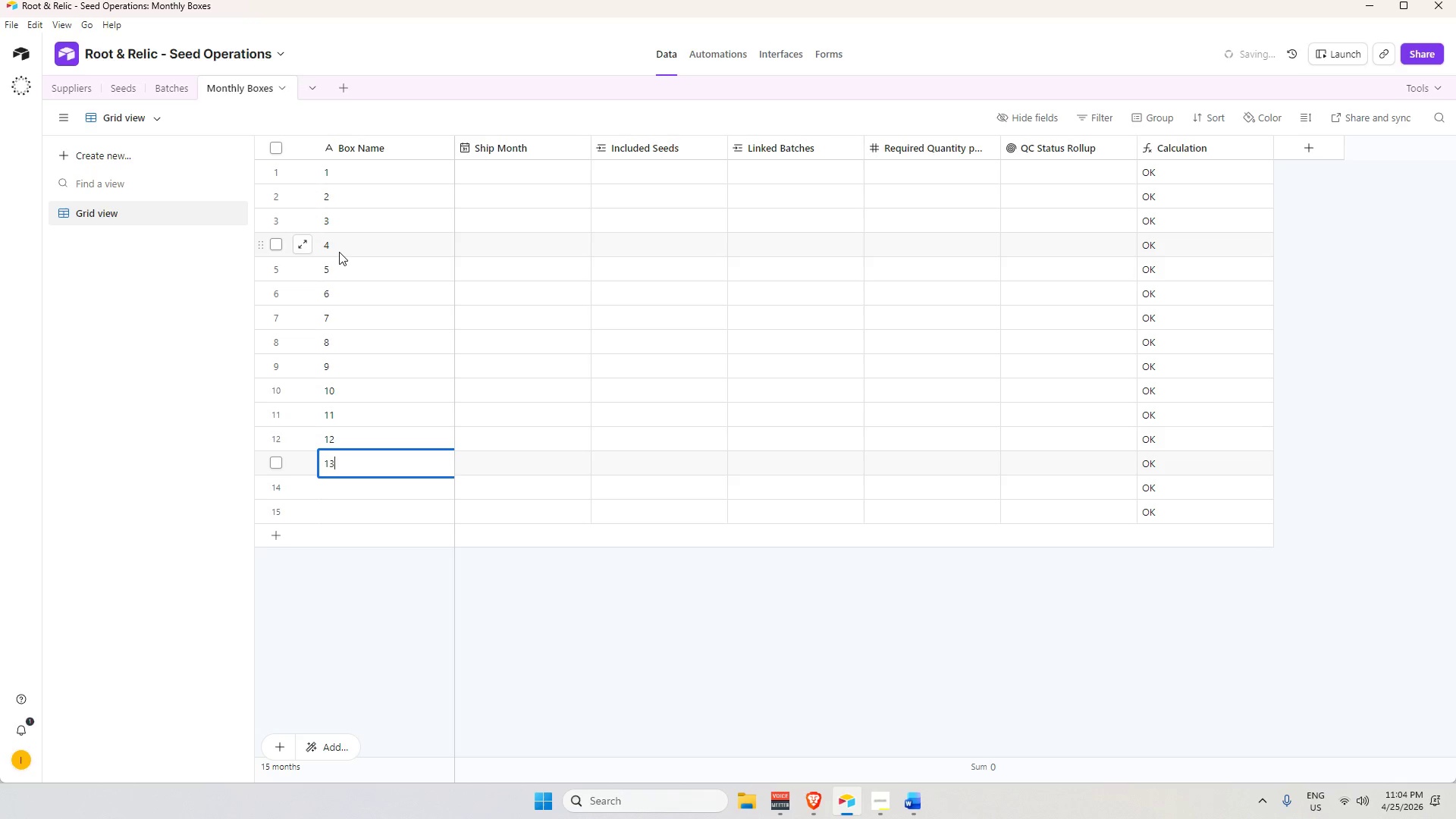 
key(Enter)
 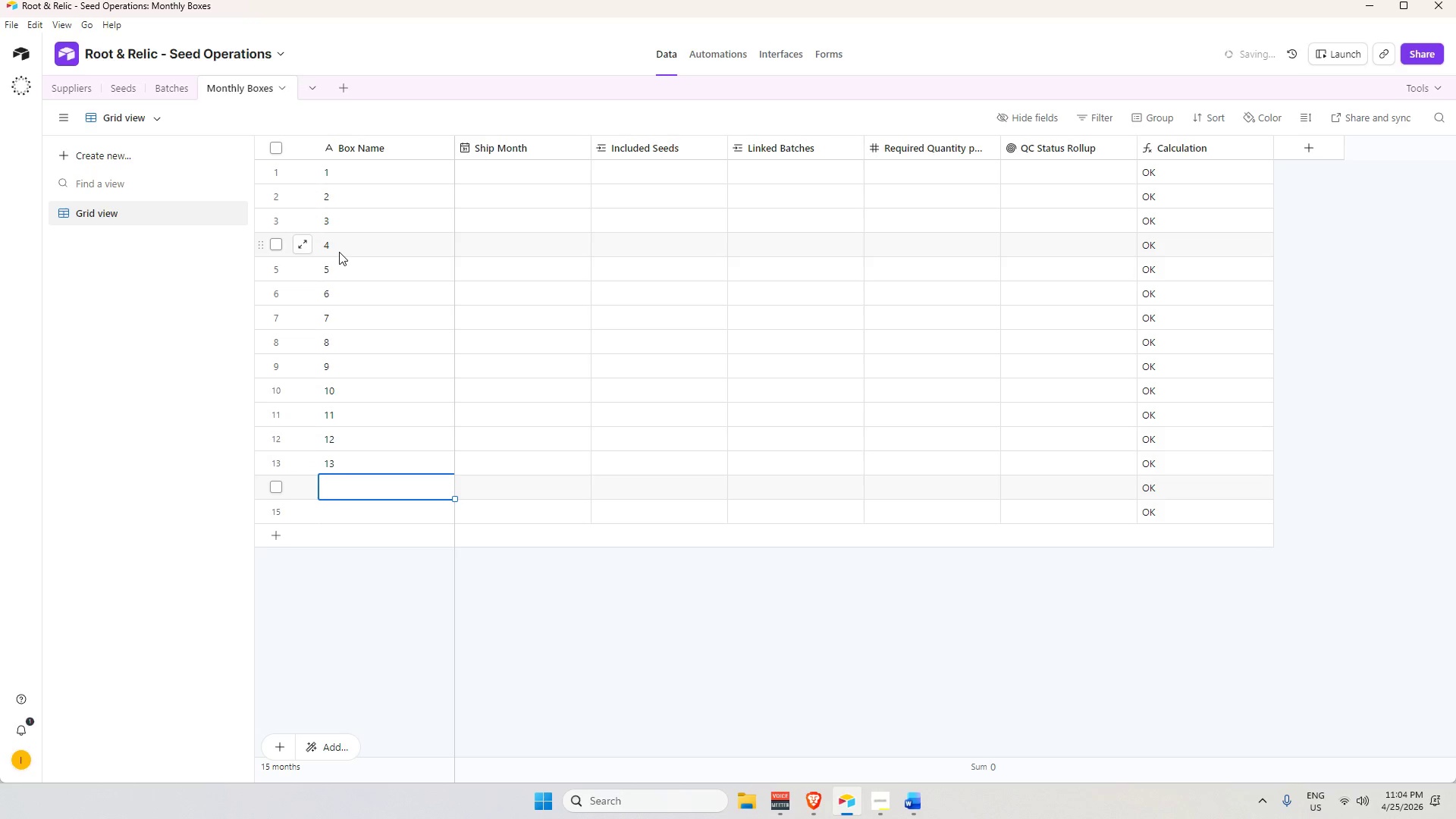 
key(Numpad1)
 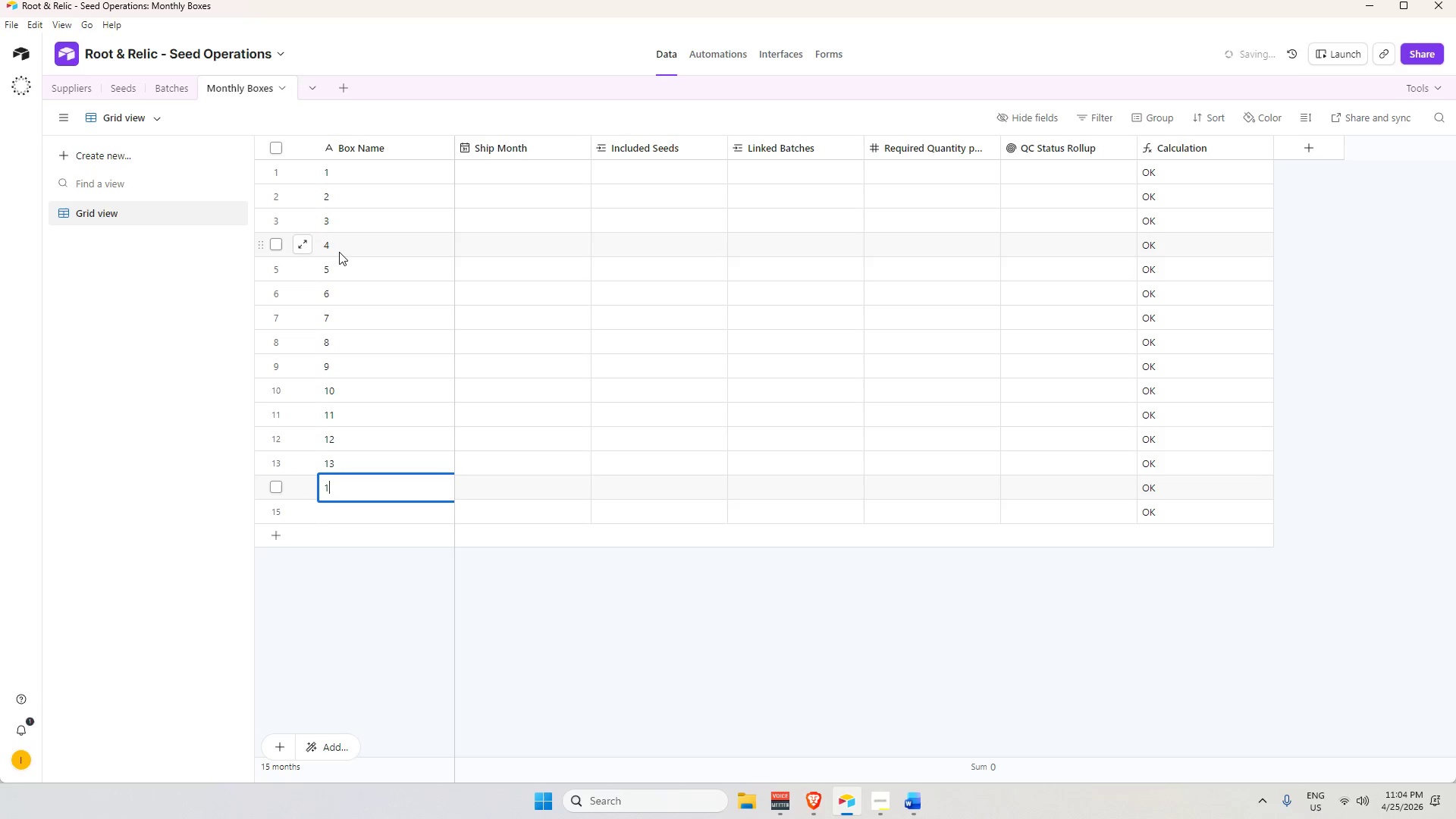 
key(Numpad4)
 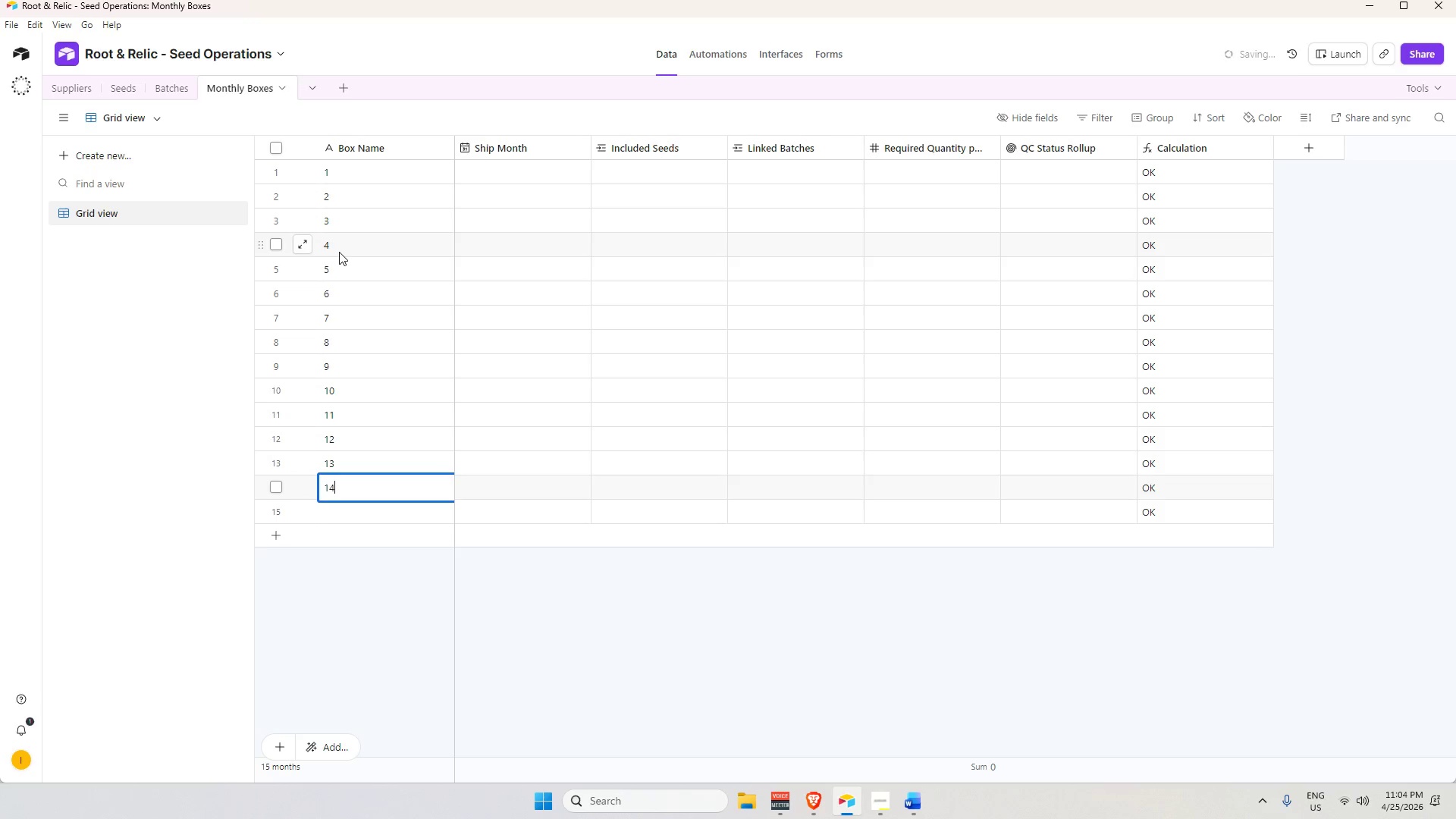 
key(Enter)
 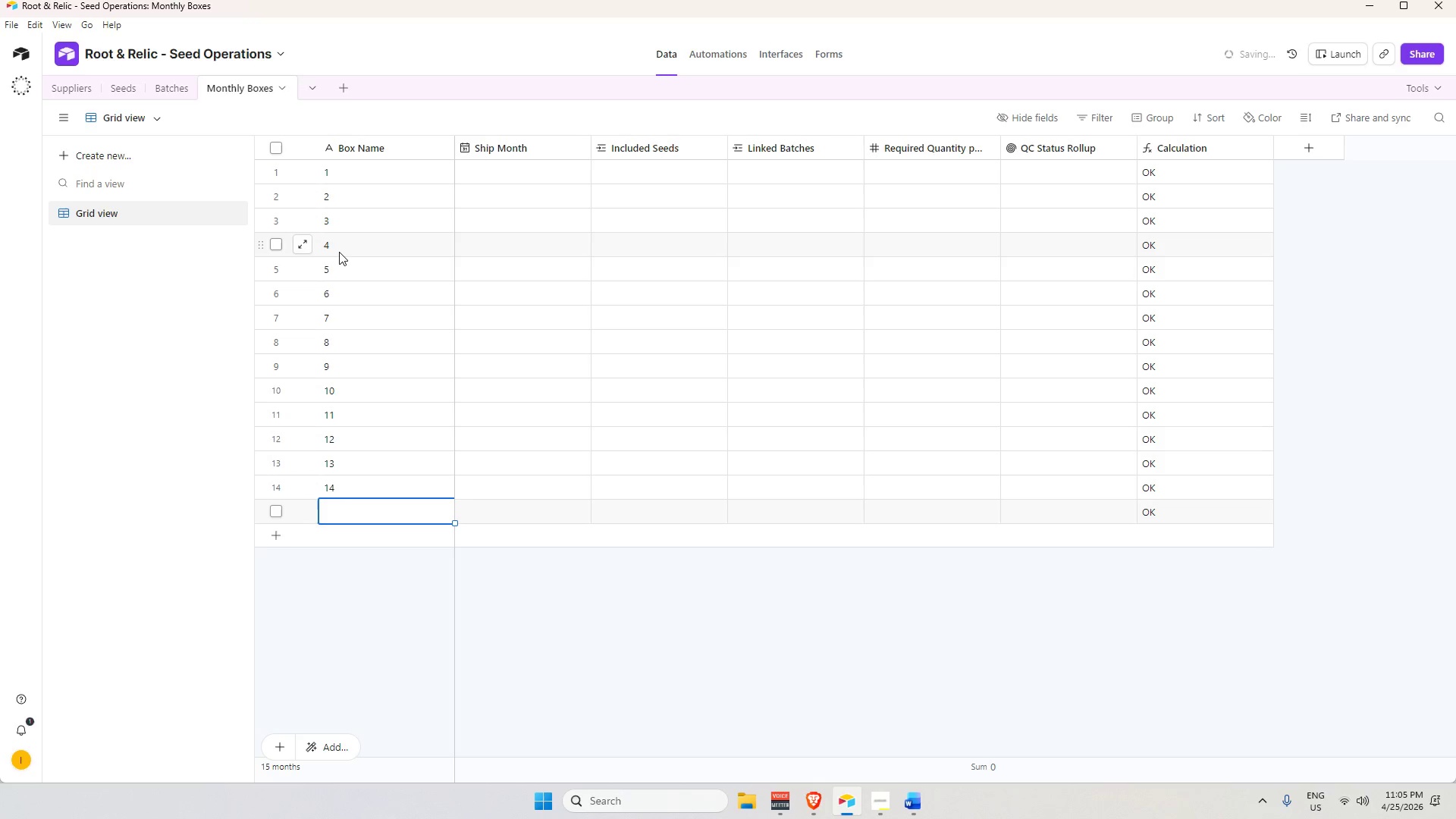 
key(Numpad1)
 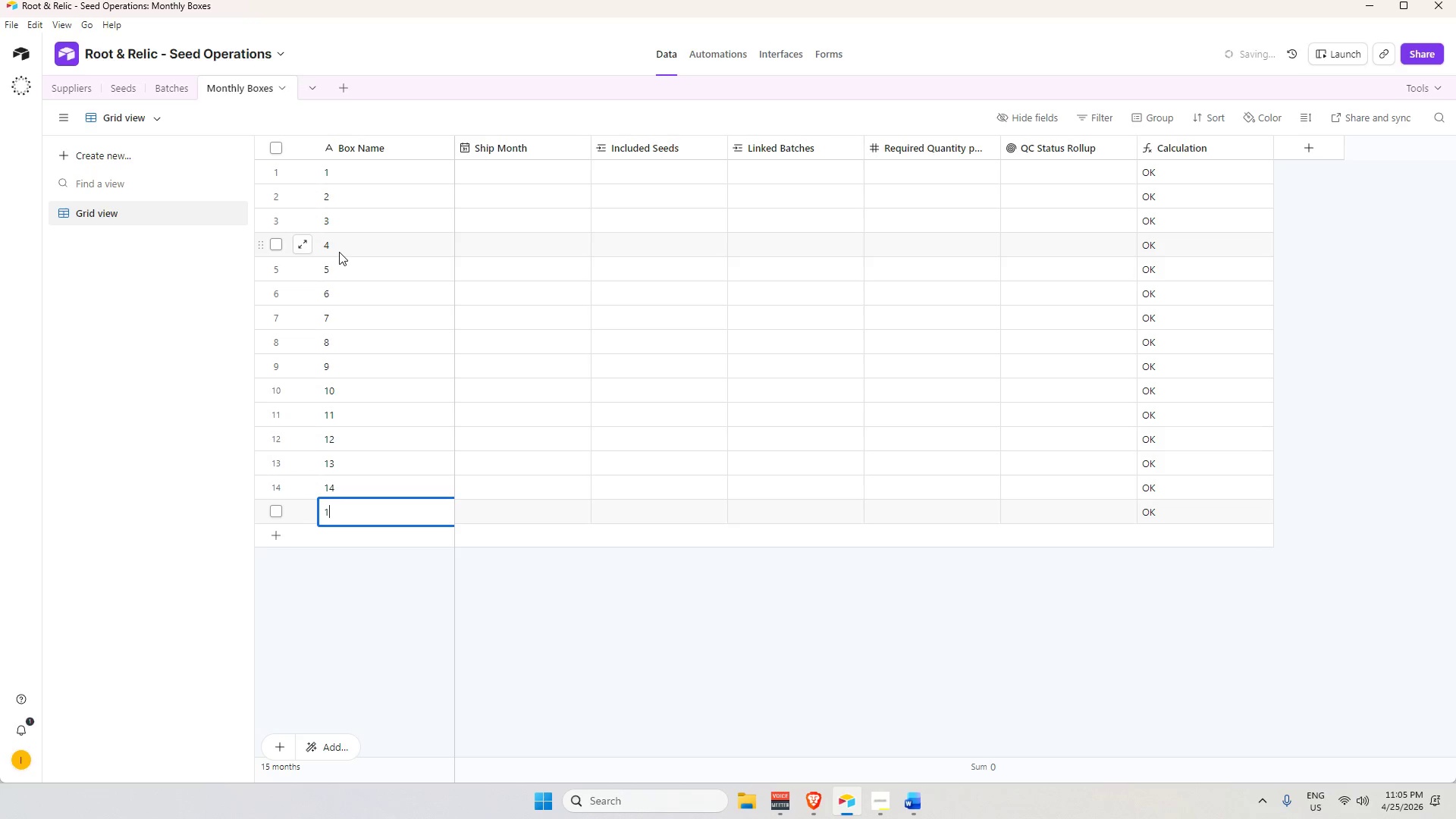 
key(Numpad5)
 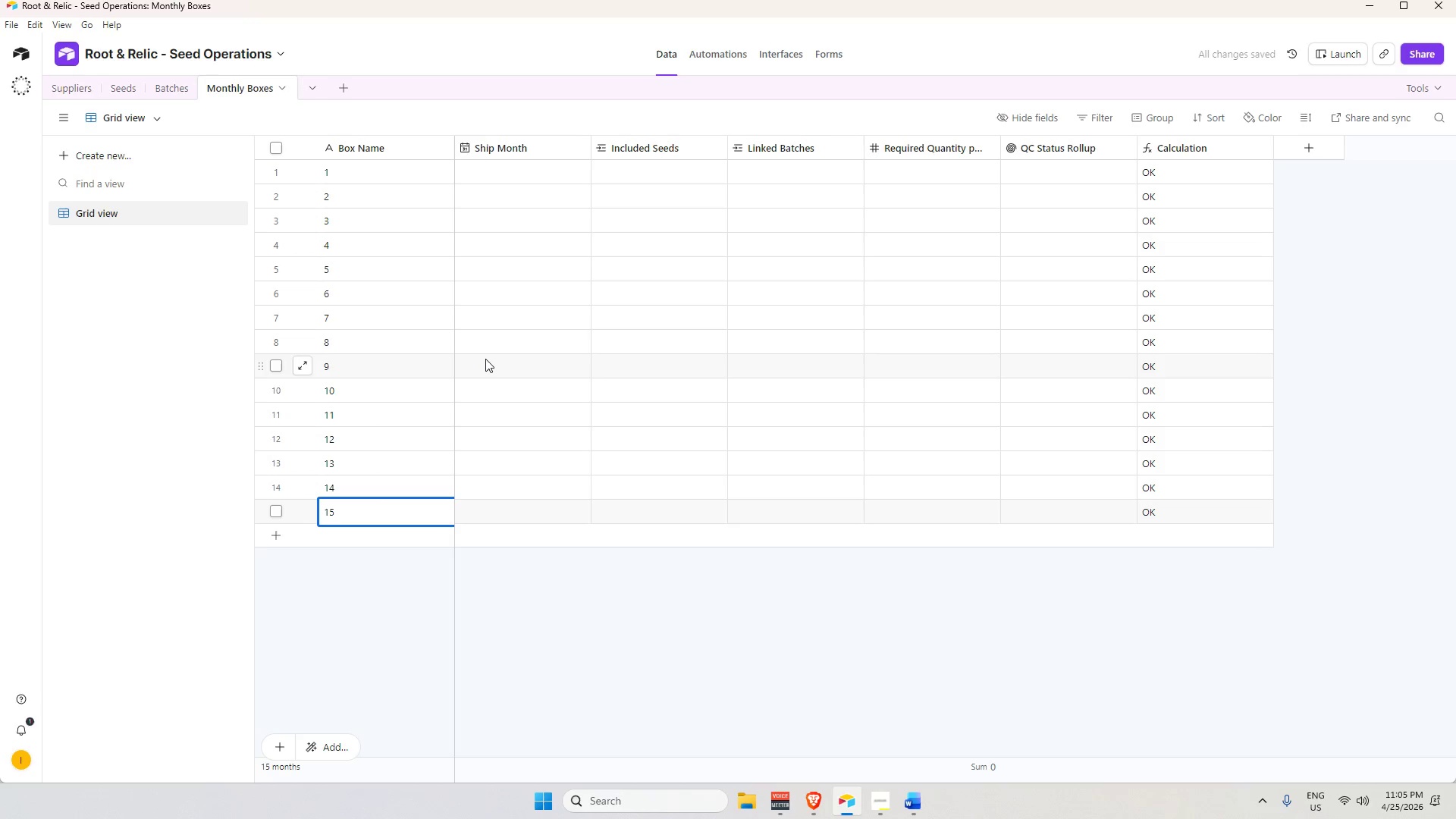 
key(Enter)
 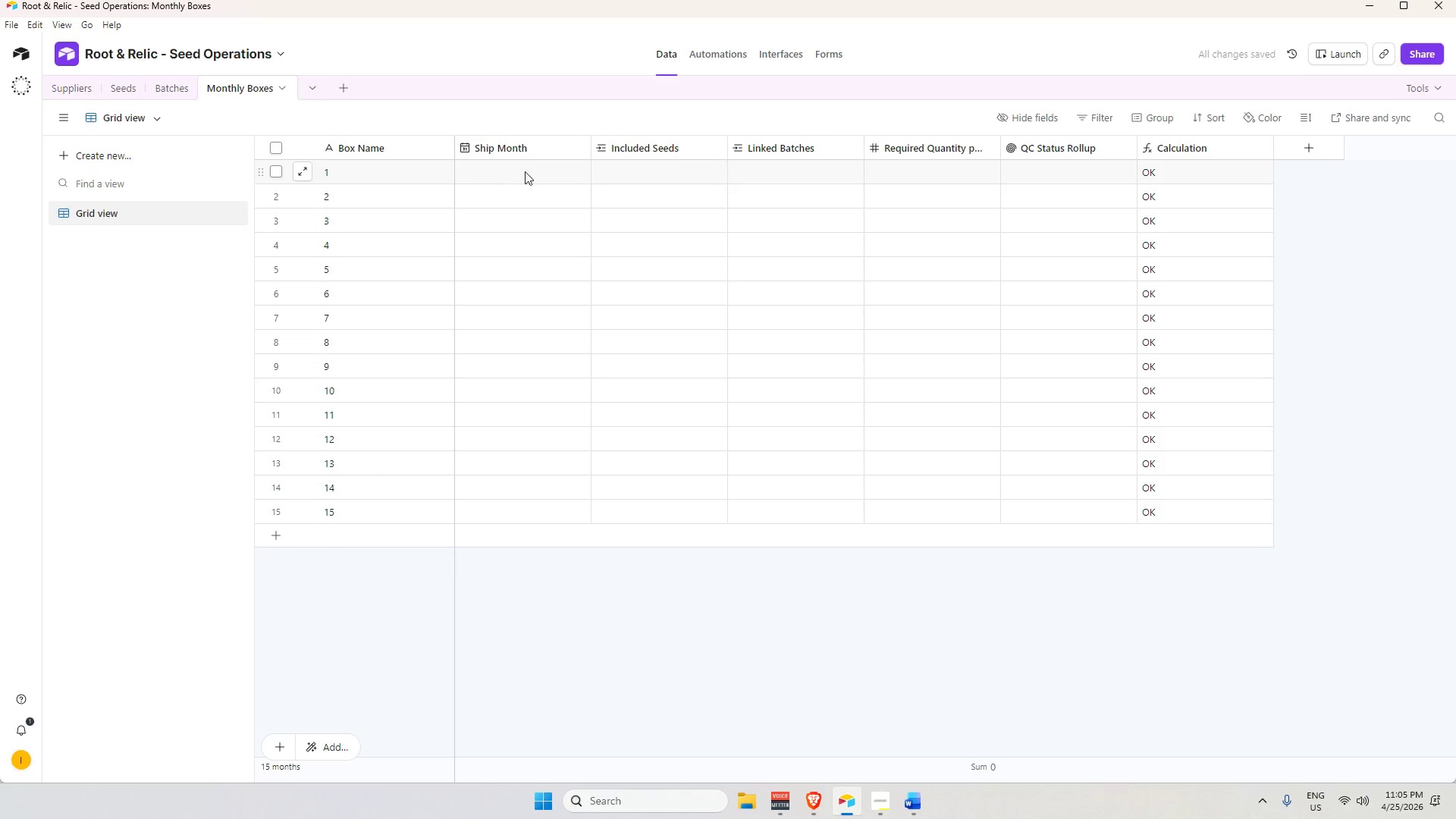 
left_click([516, 154])
 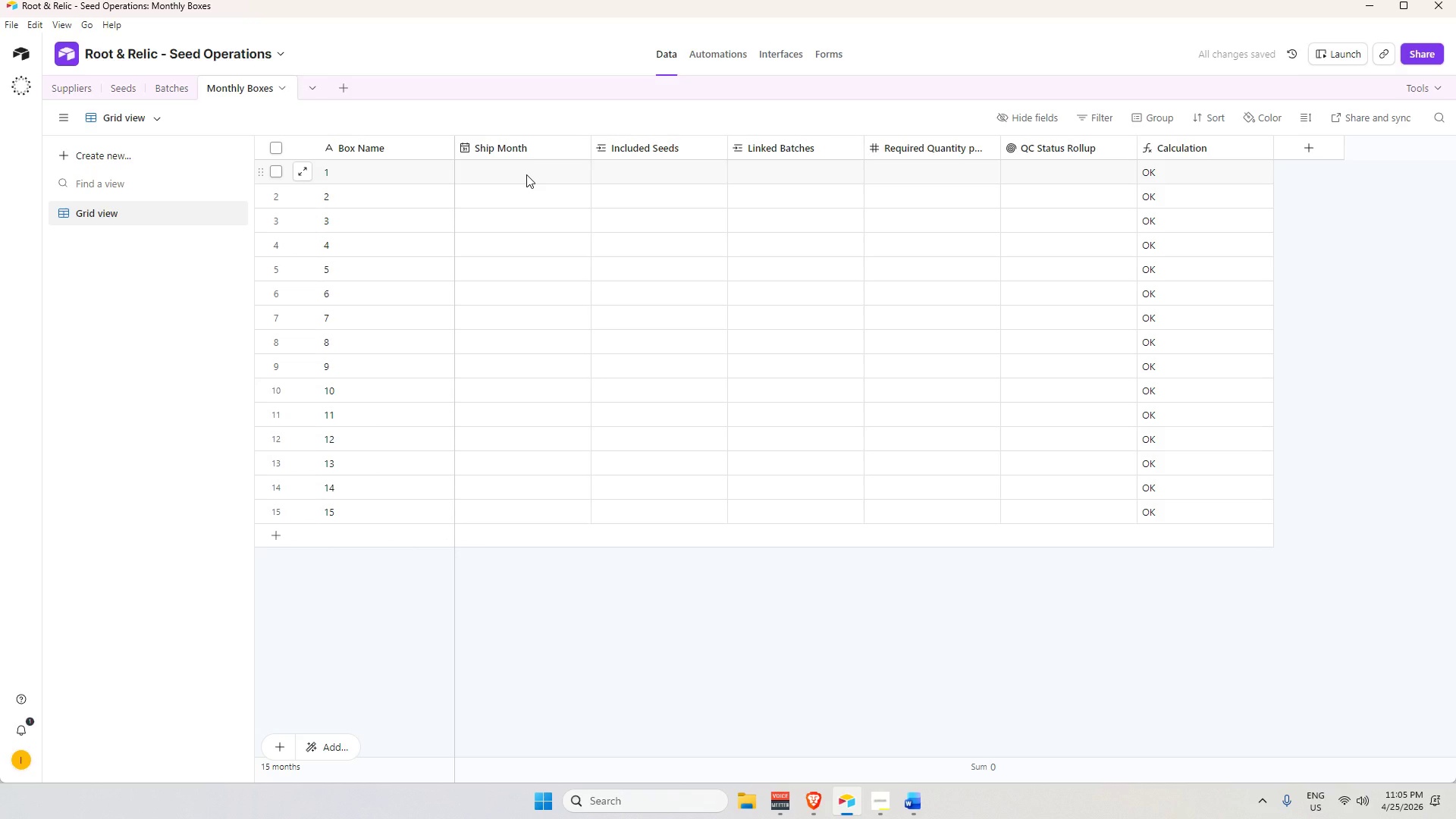 
left_click([526, 174])
 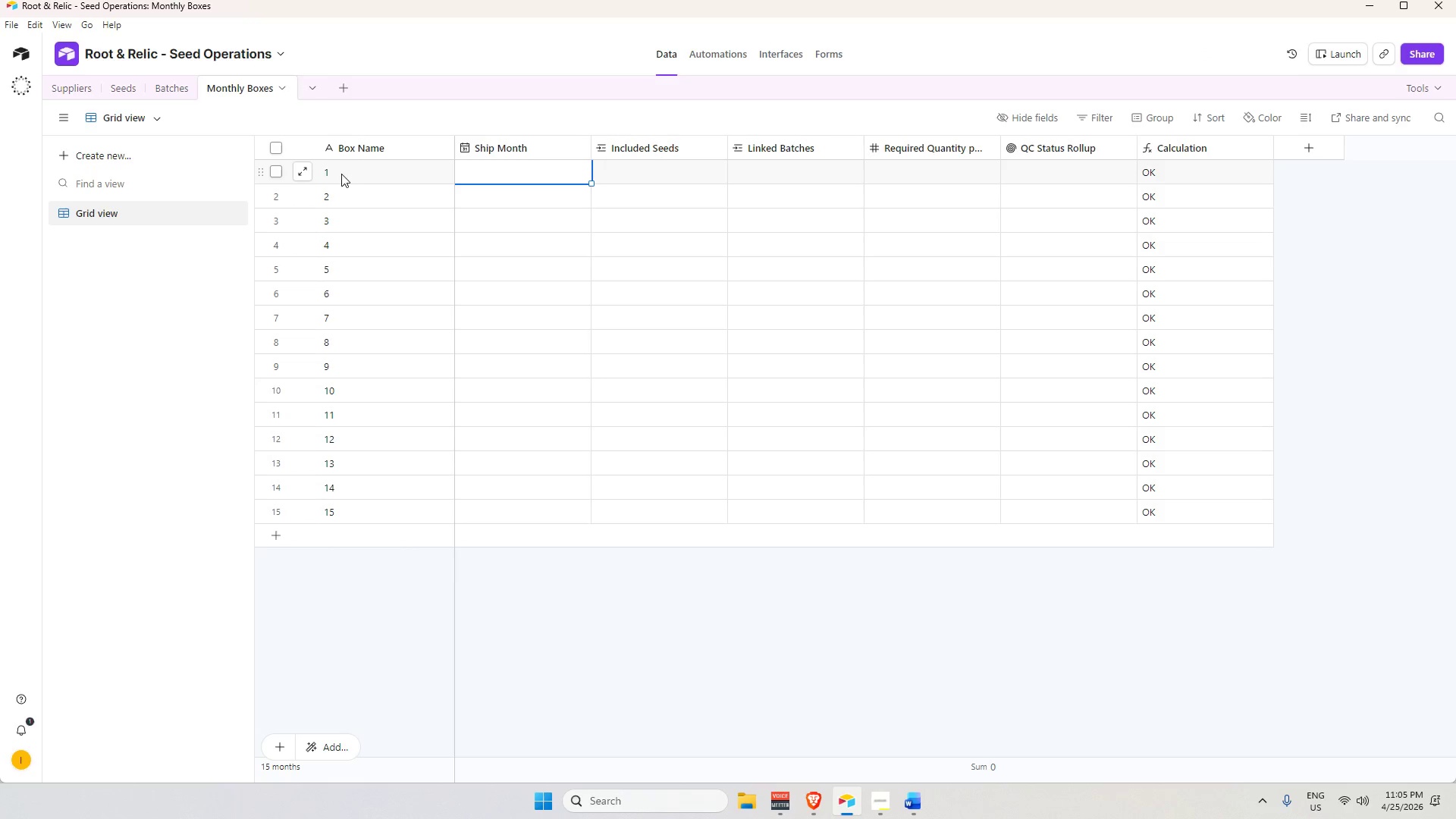 
left_click([331, 175])
 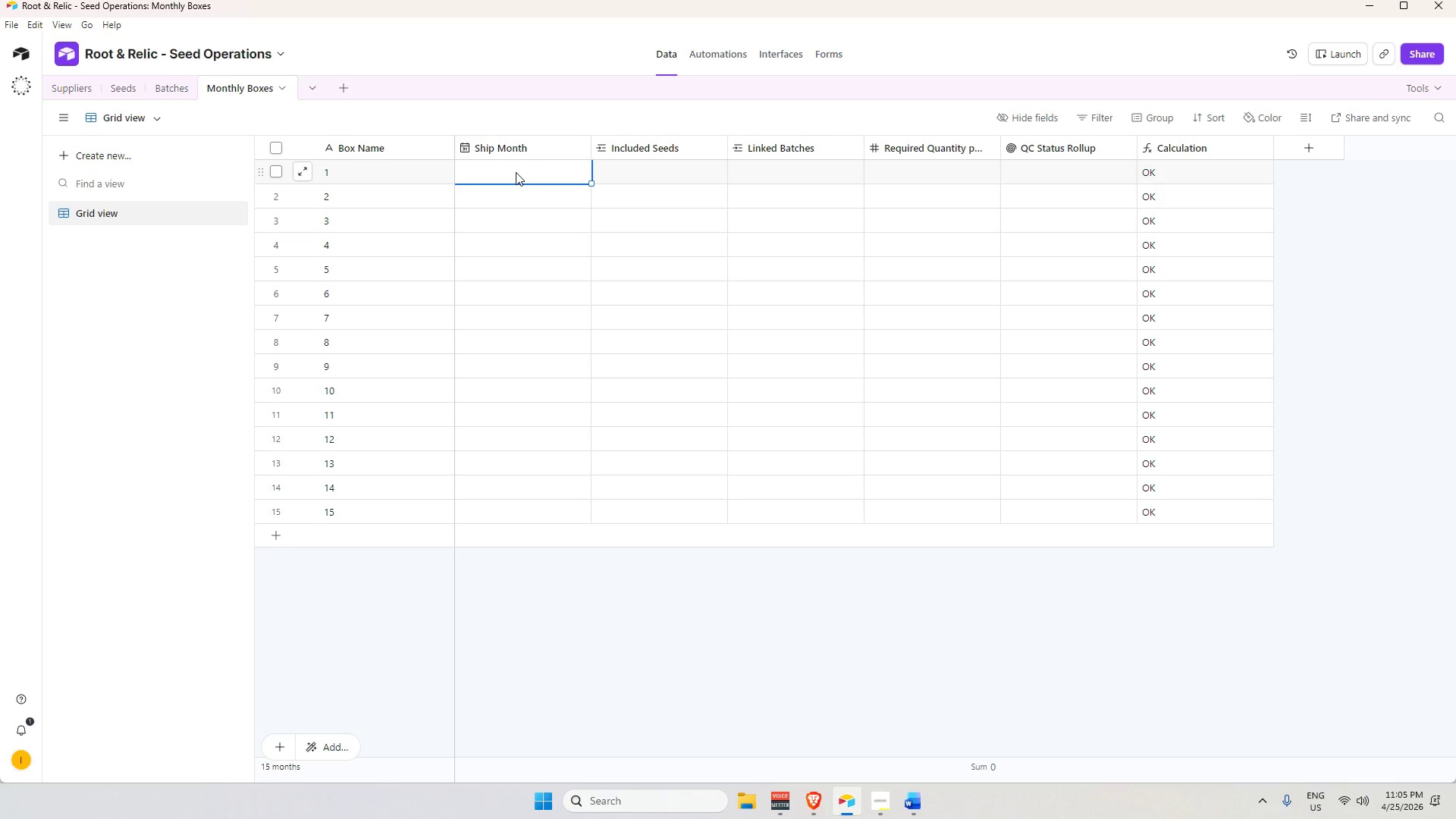 
double_click([522, 171])
 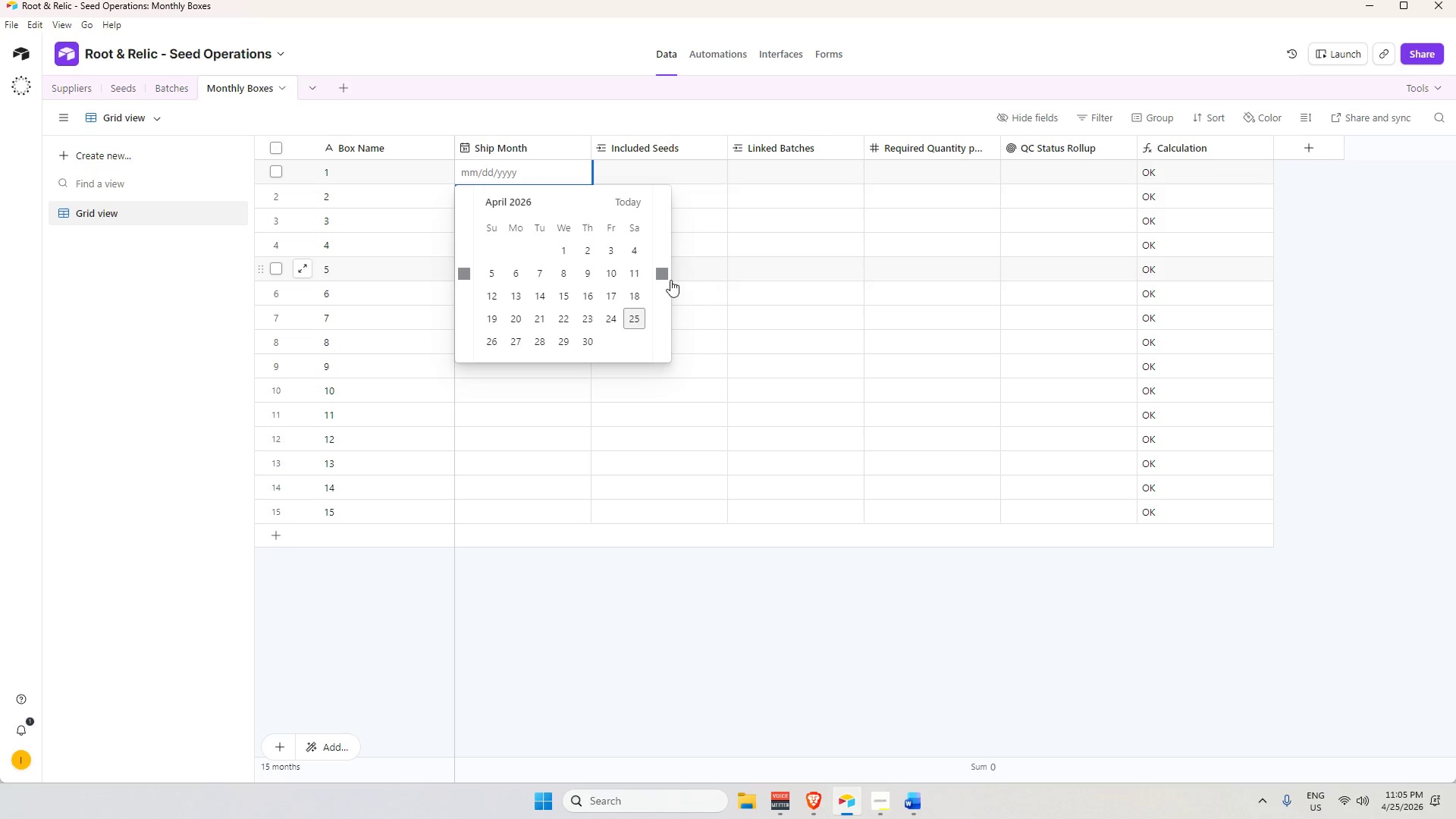 
left_click([663, 277])
 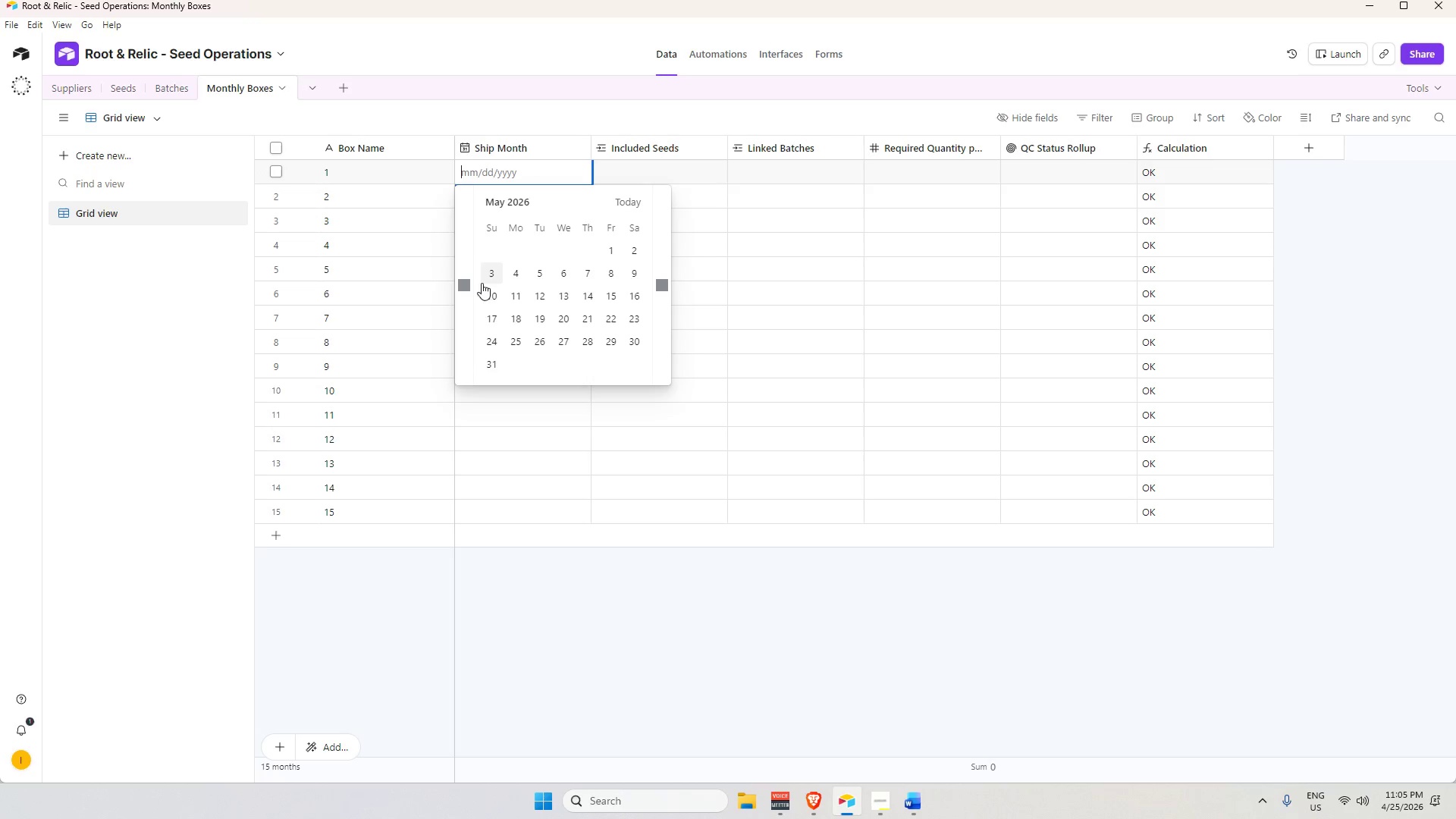 
left_click([463, 284])
 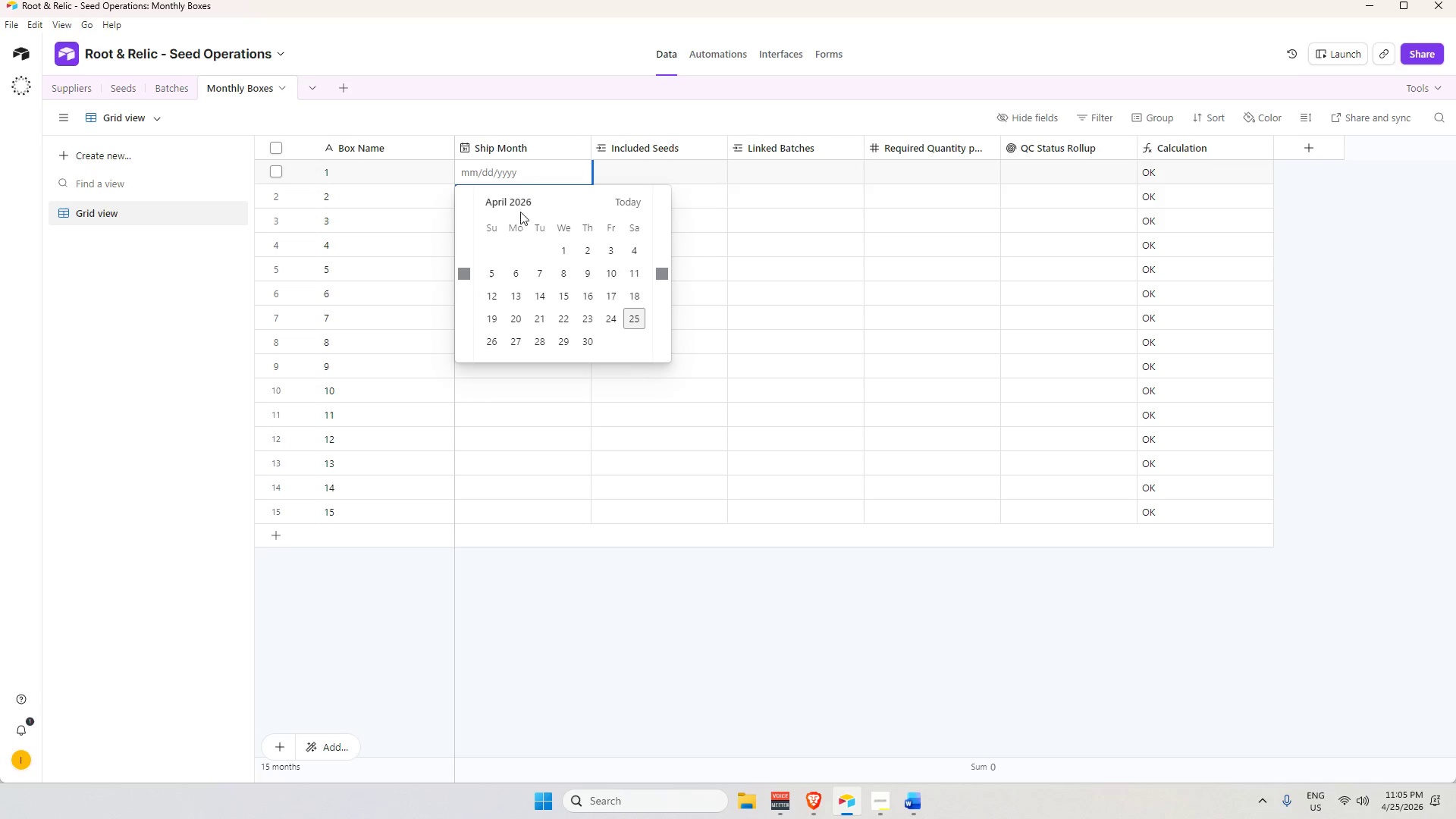 
left_click([526, 146])
 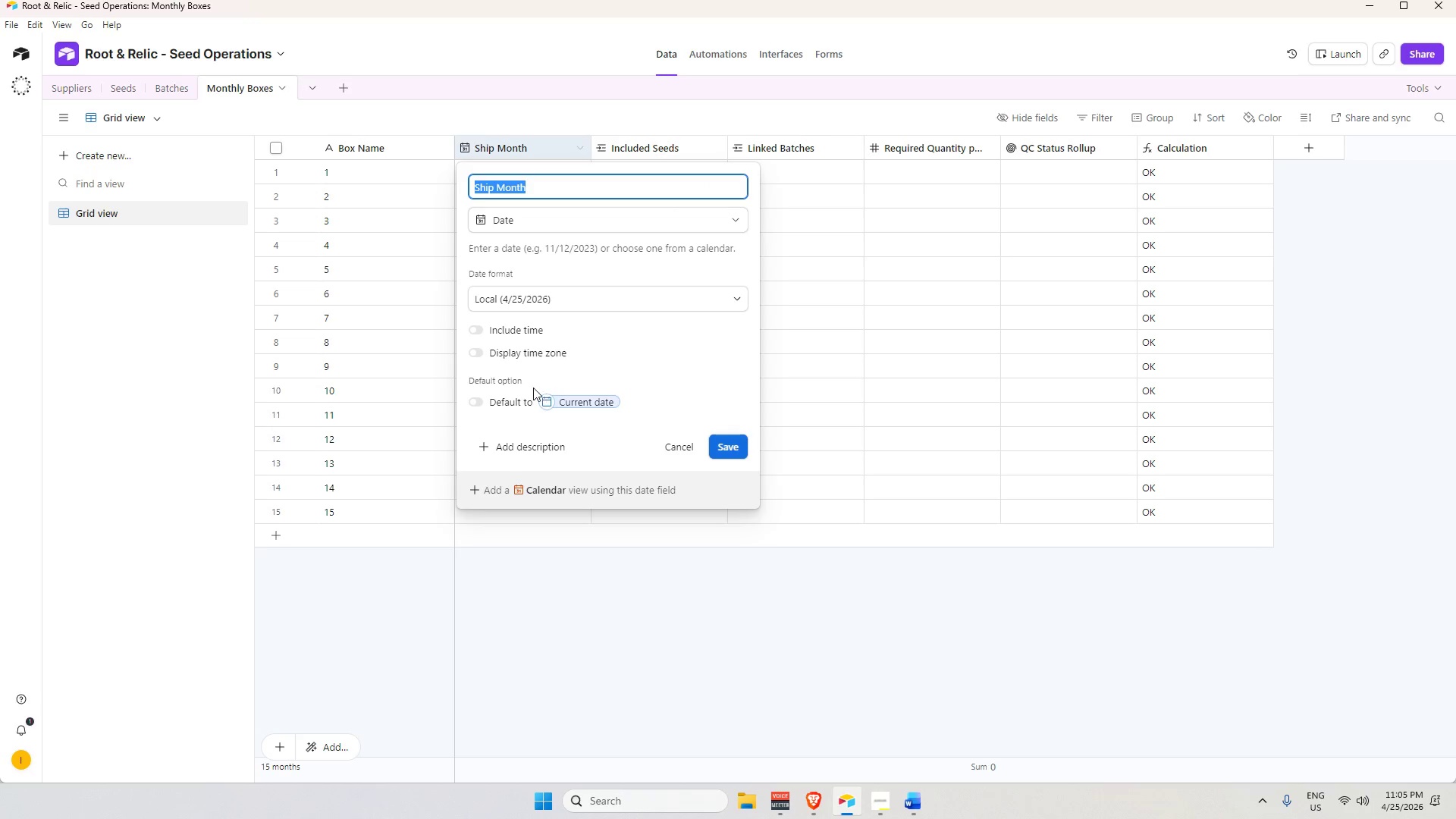 
scroll: coordinate [503, 360], scroll_direction: down, amount: 2.0
 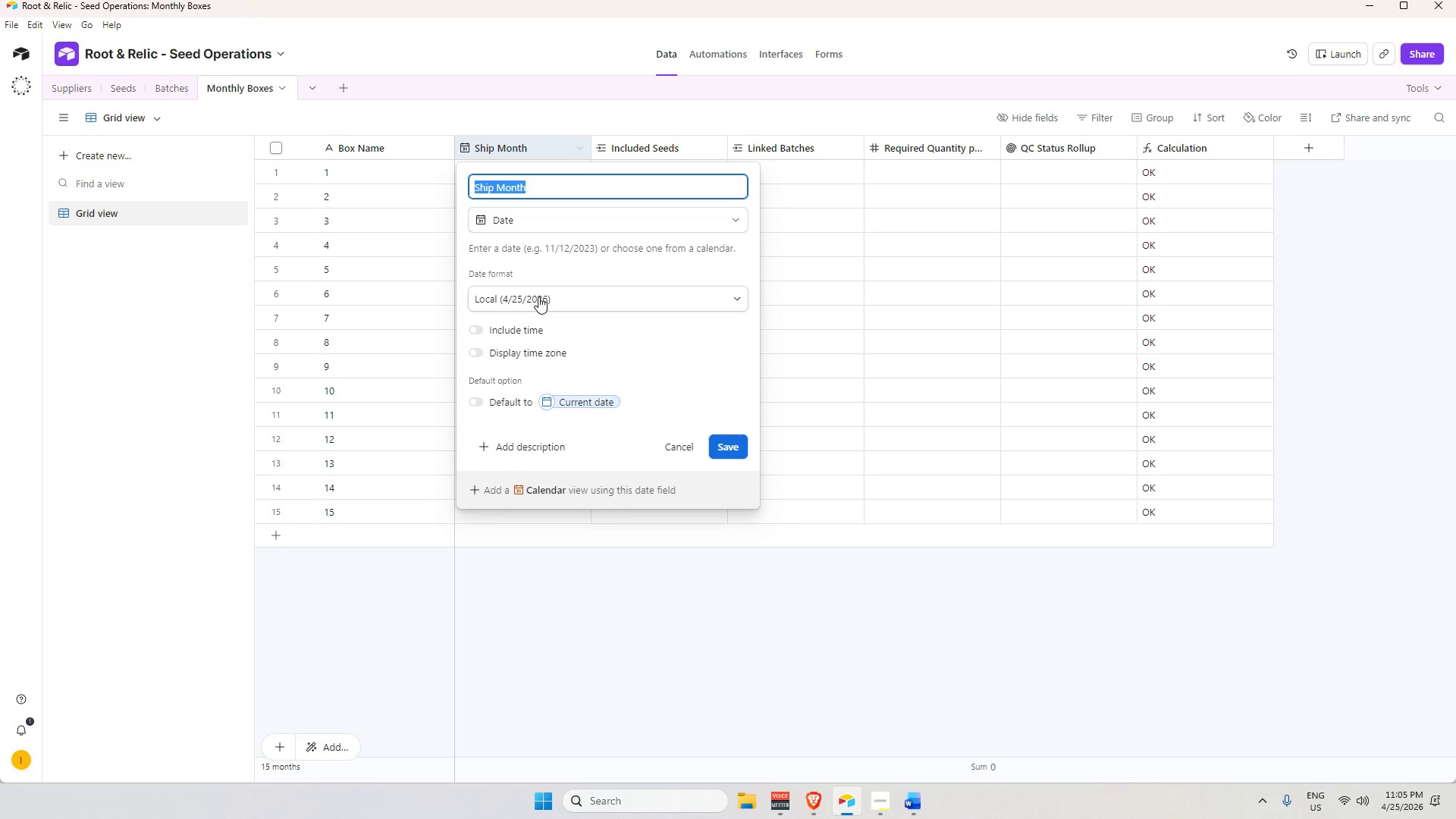 
left_click([538, 297])
 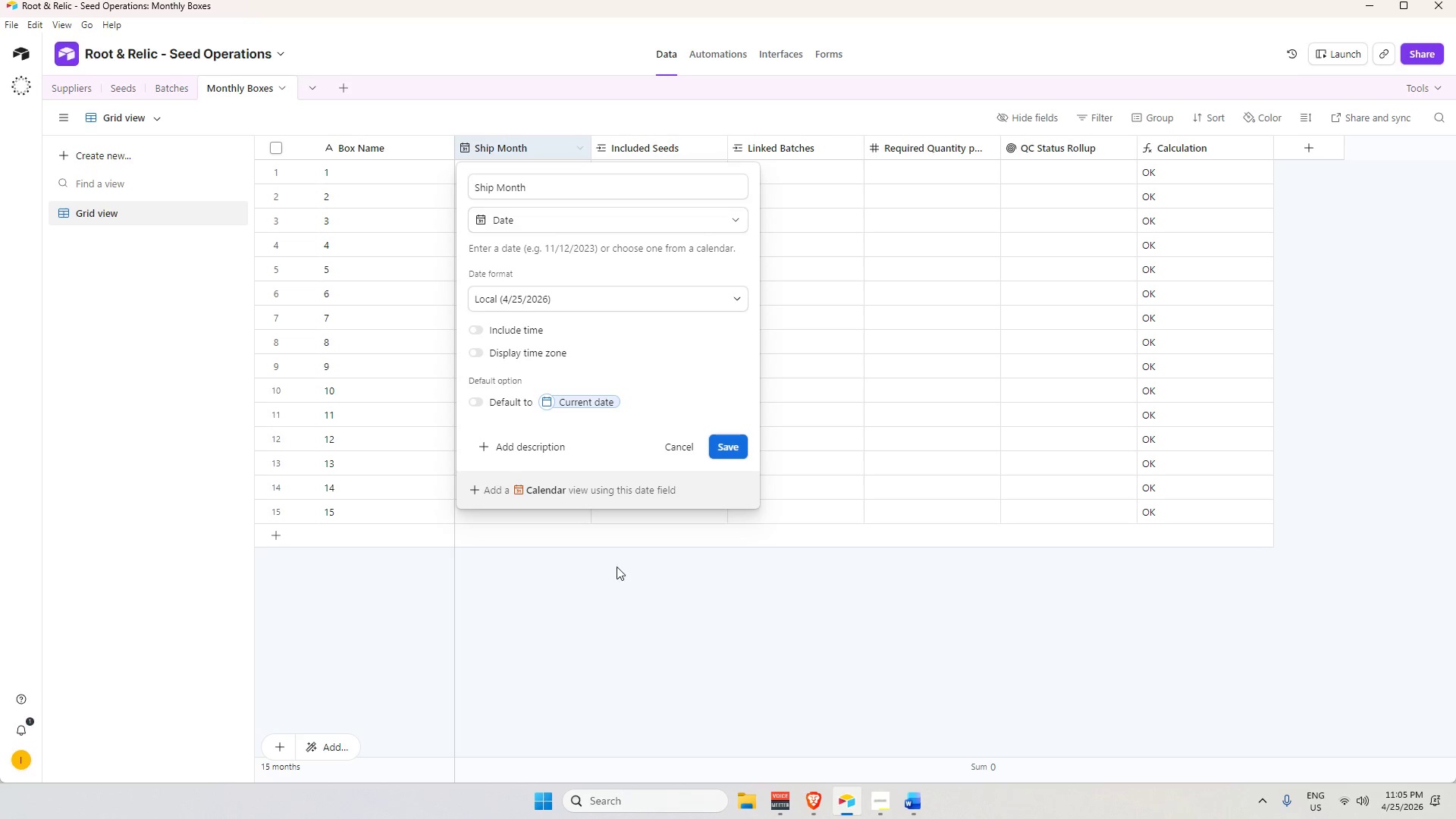 
left_click([664, 586])
 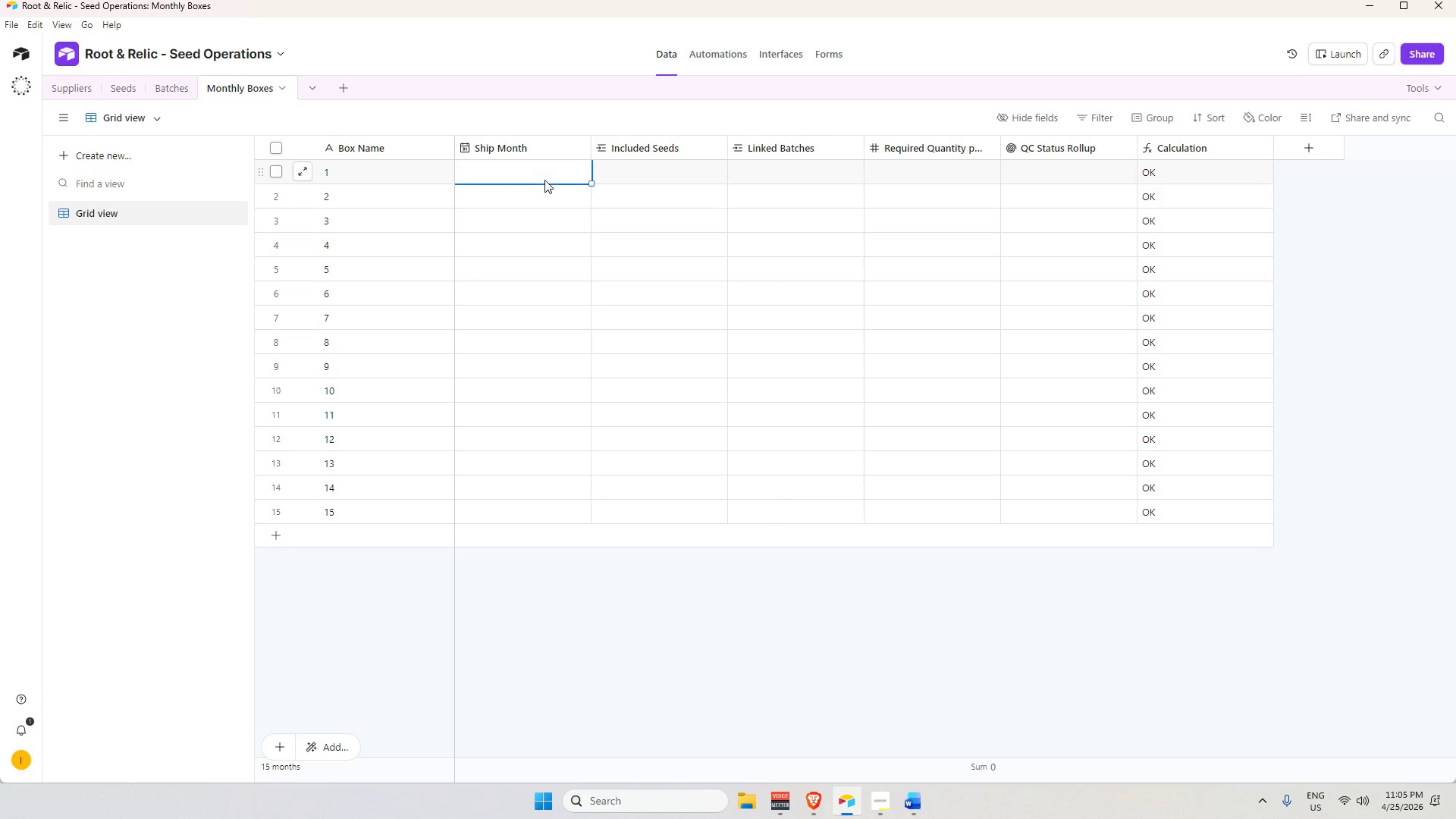 
double_click([543, 177])
 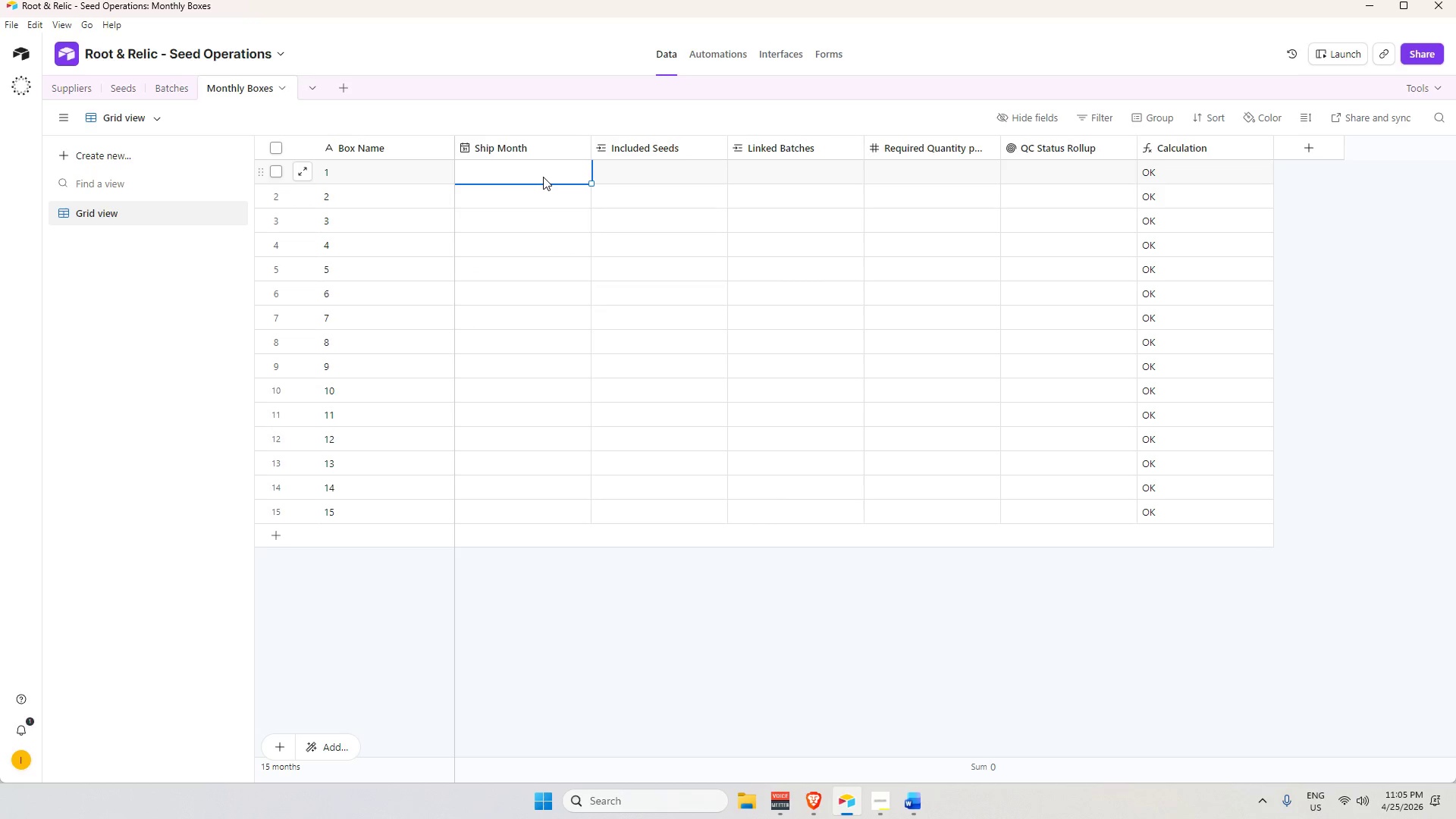 
triple_click([543, 177])
 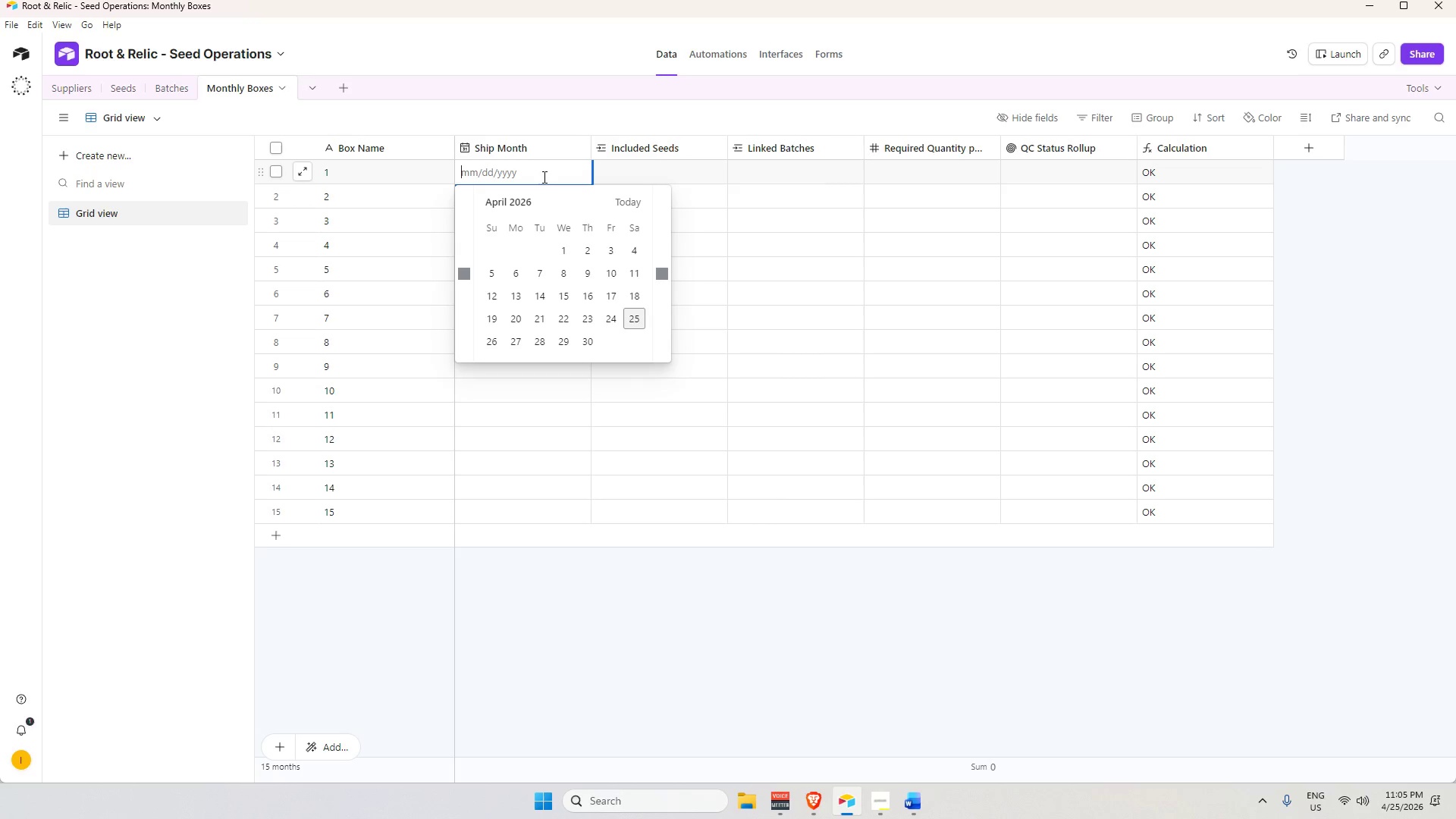 
triple_click([543, 177])
 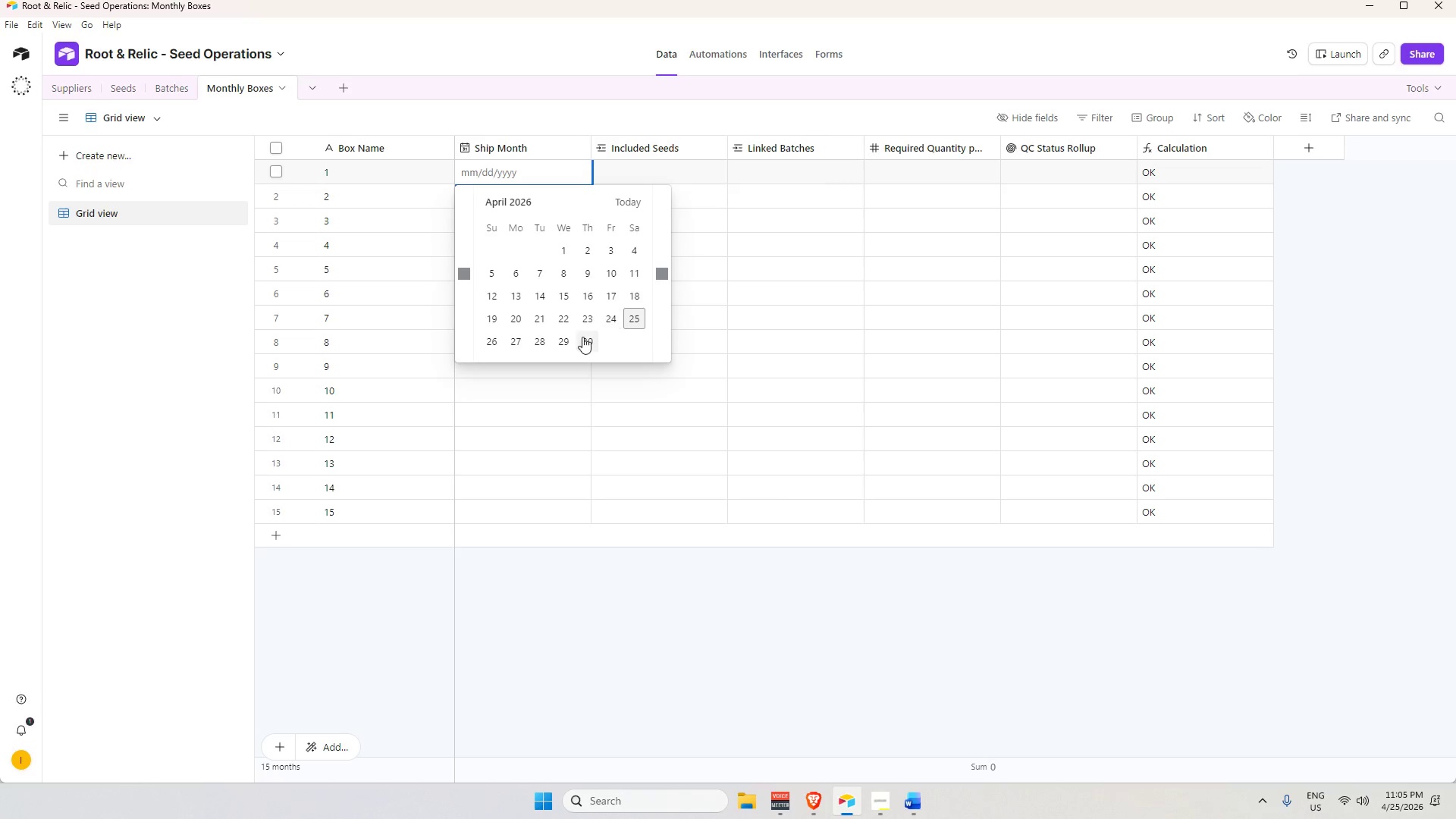 
left_click([585, 341])
 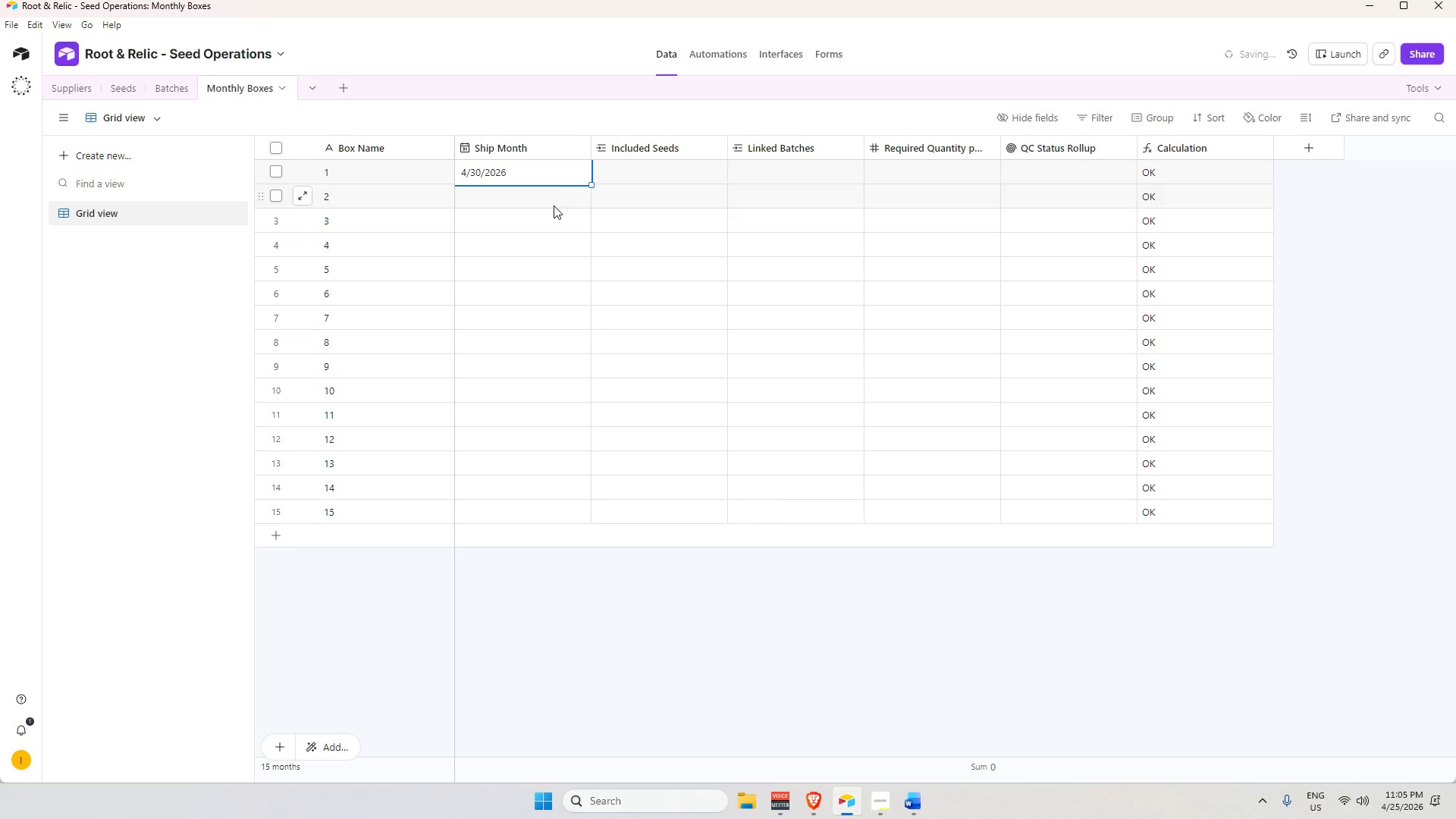 
double_click([553, 204])
 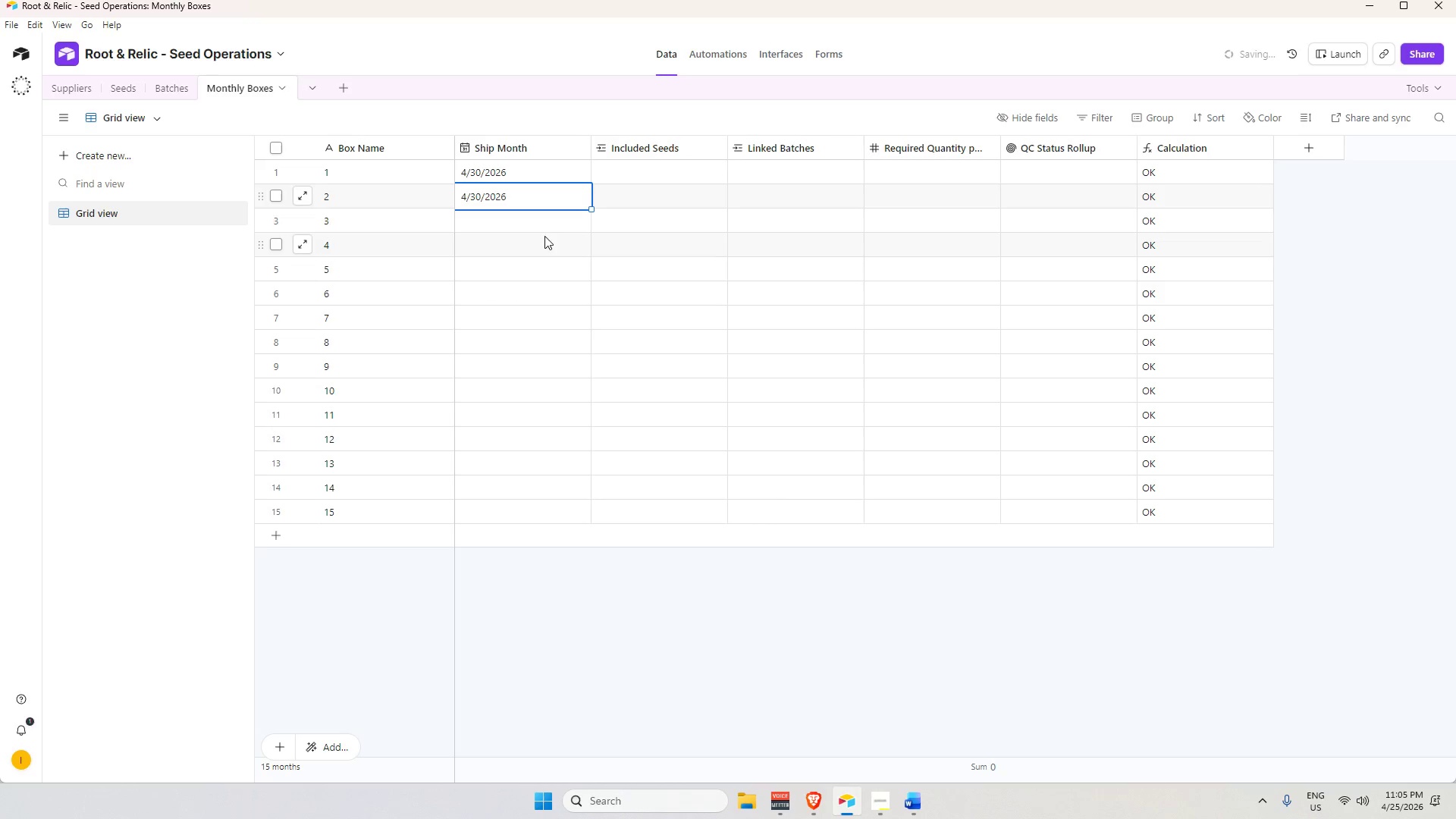 
double_click([541, 219])
 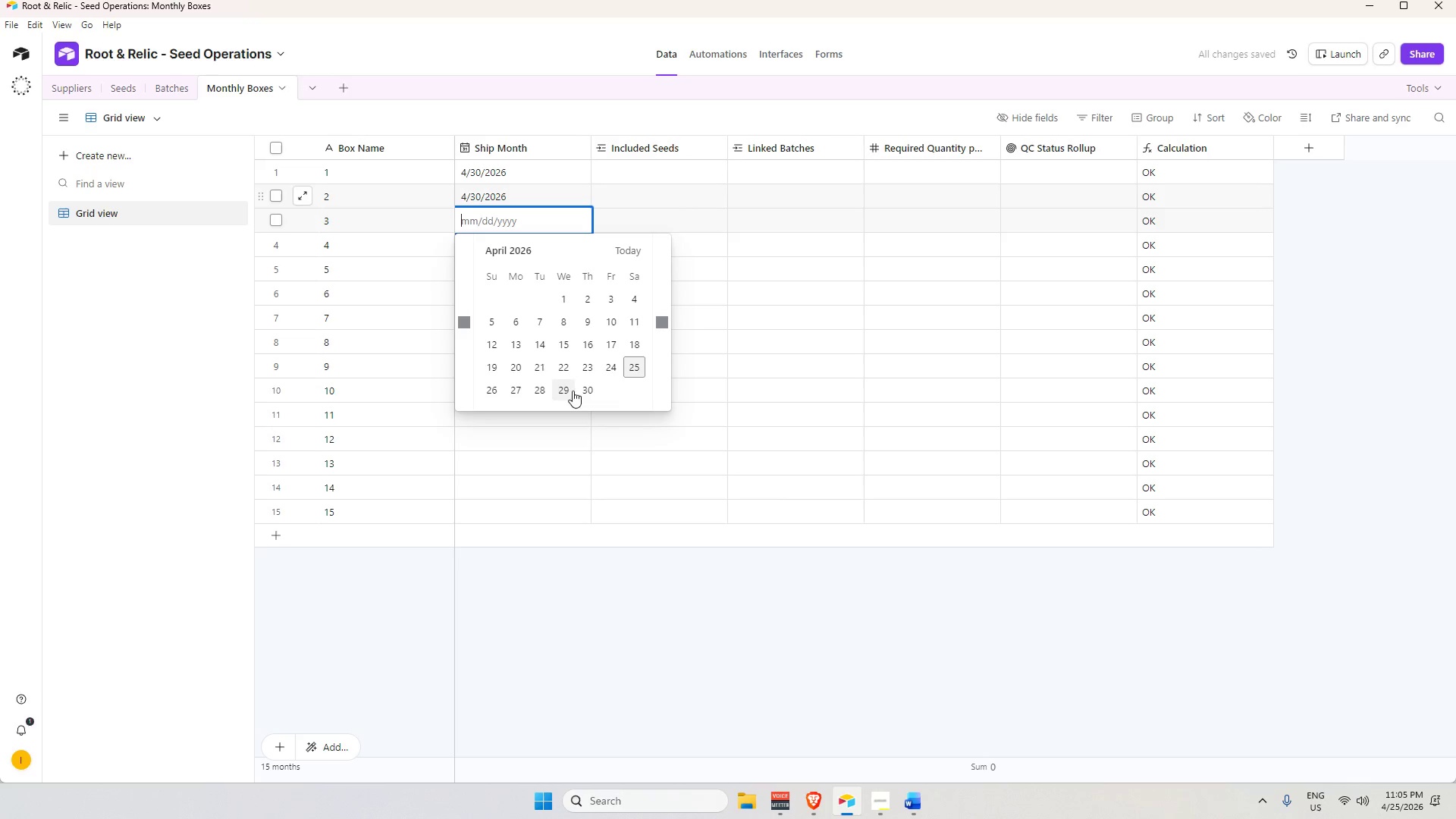 
left_click([579, 388])
 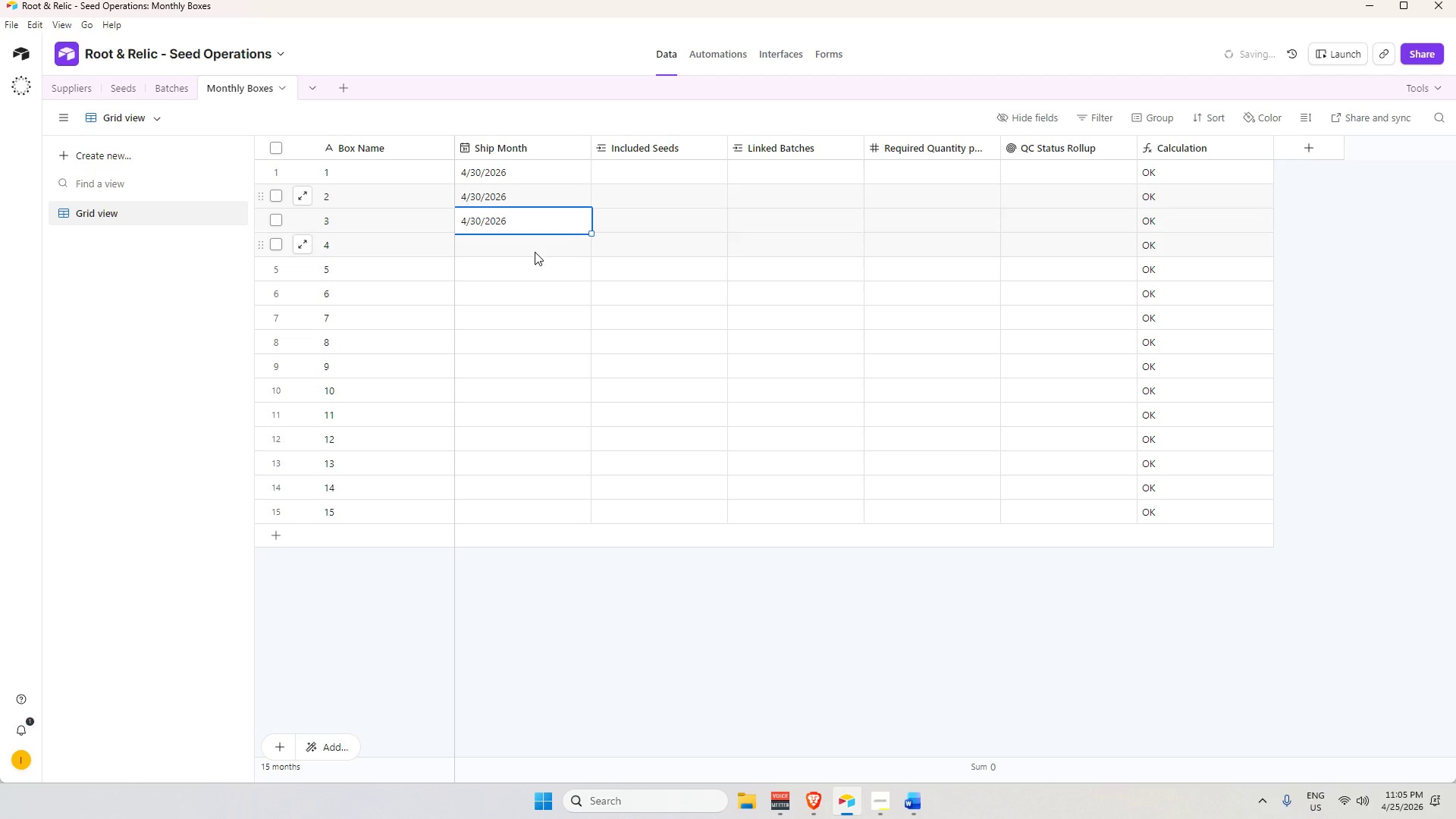 
double_click([533, 250])
 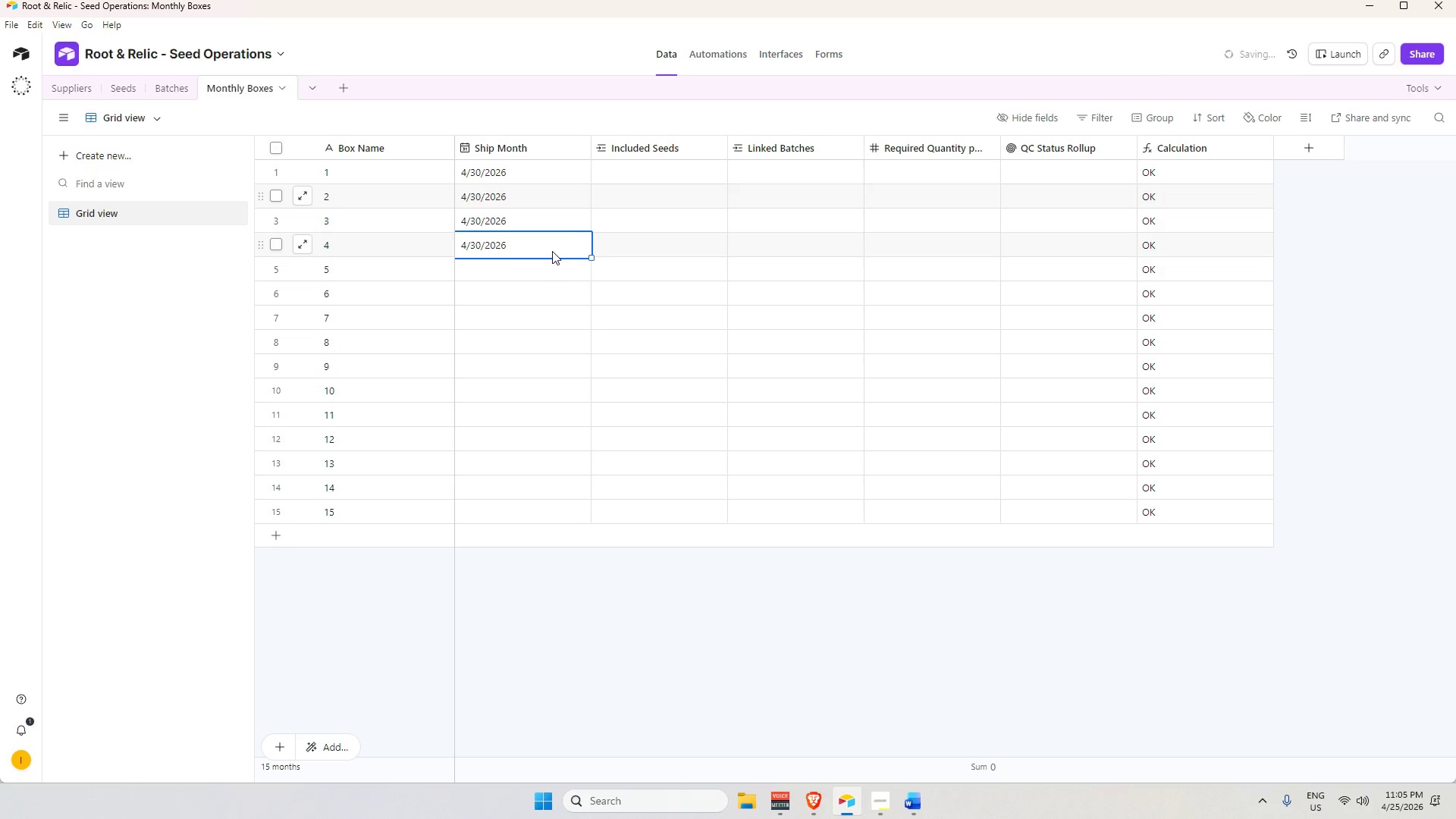 
triple_click([549, 266])
 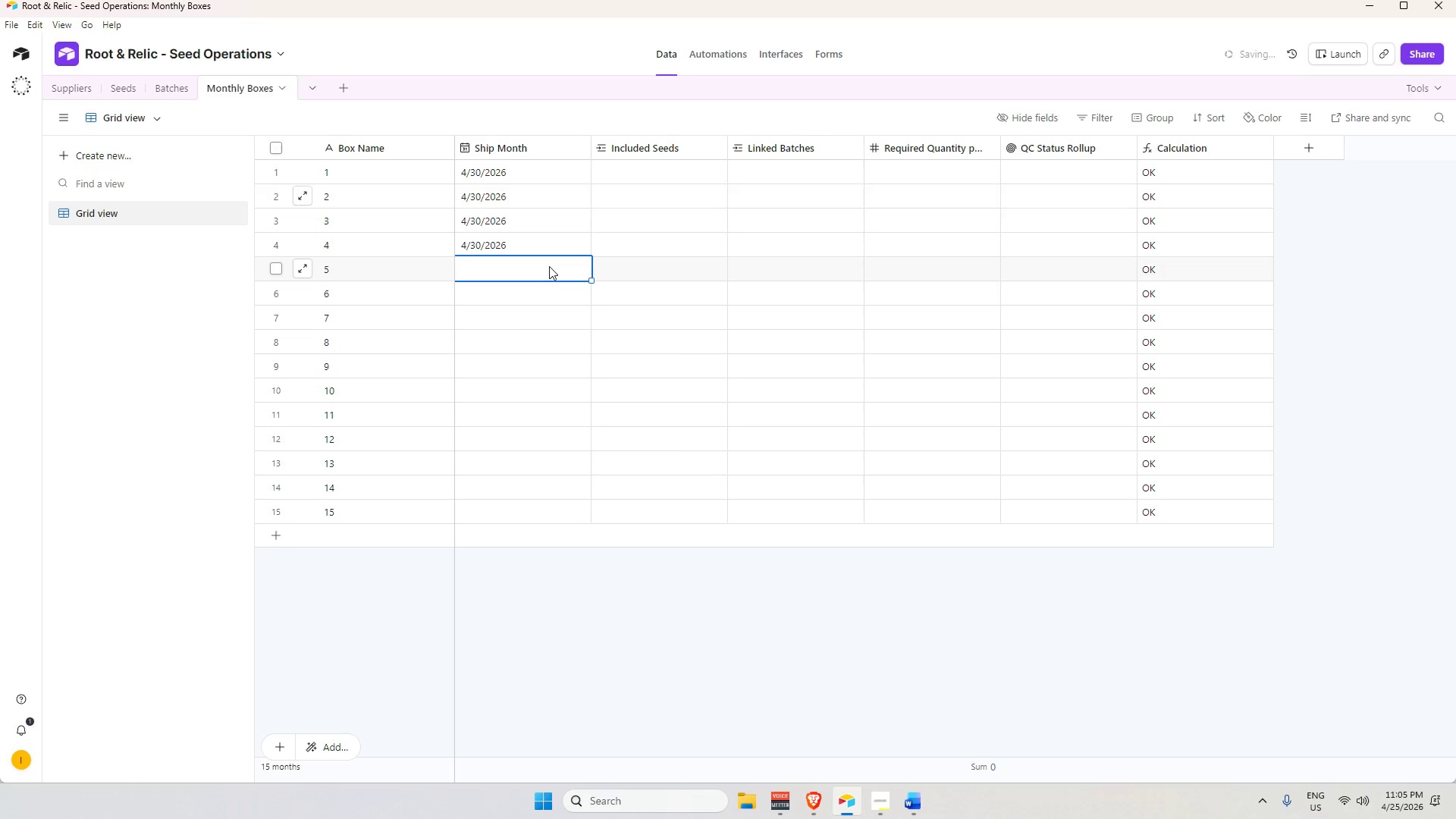 
triple_click([549, 266])
 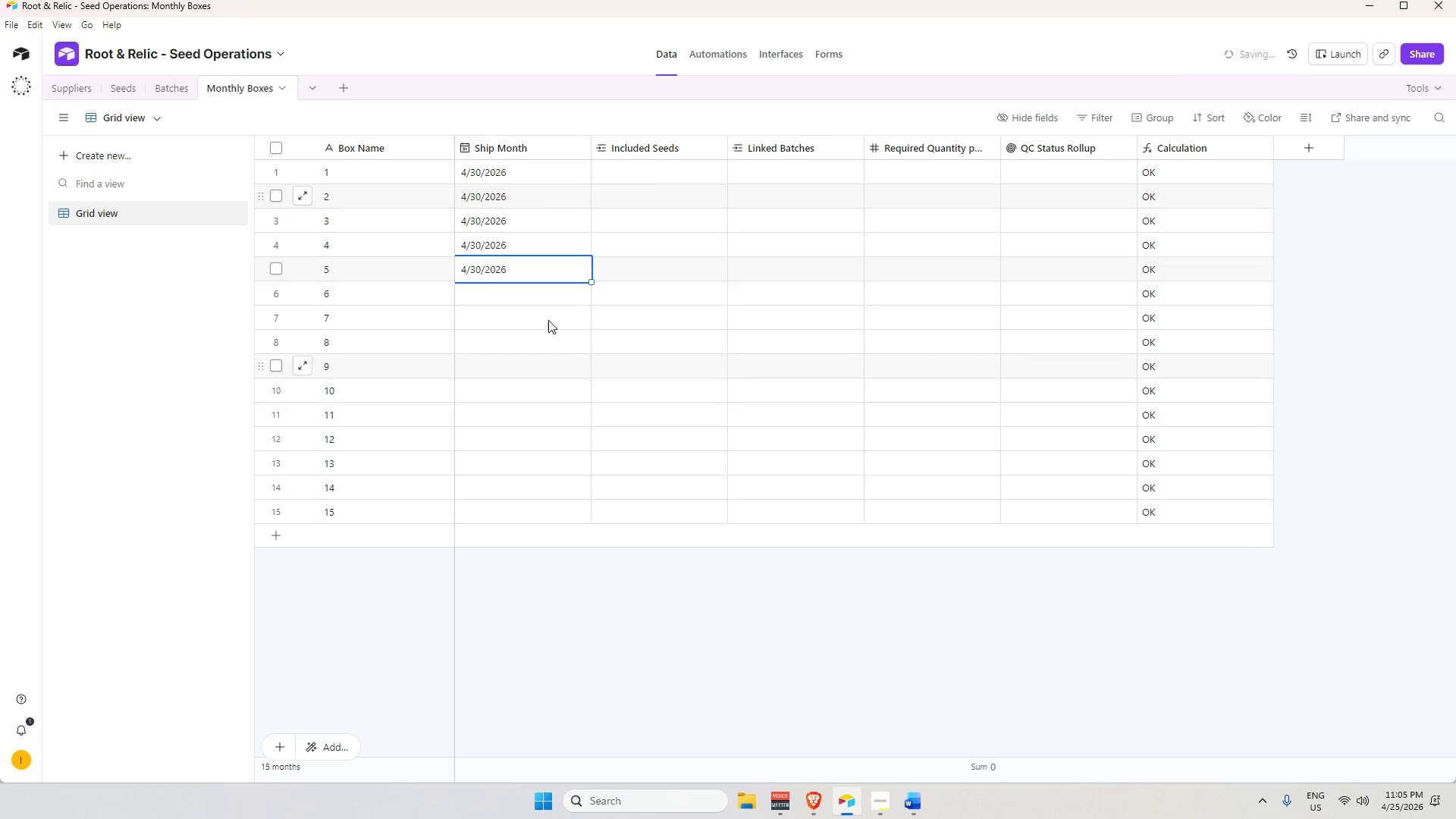 
double_click([543, 291])
 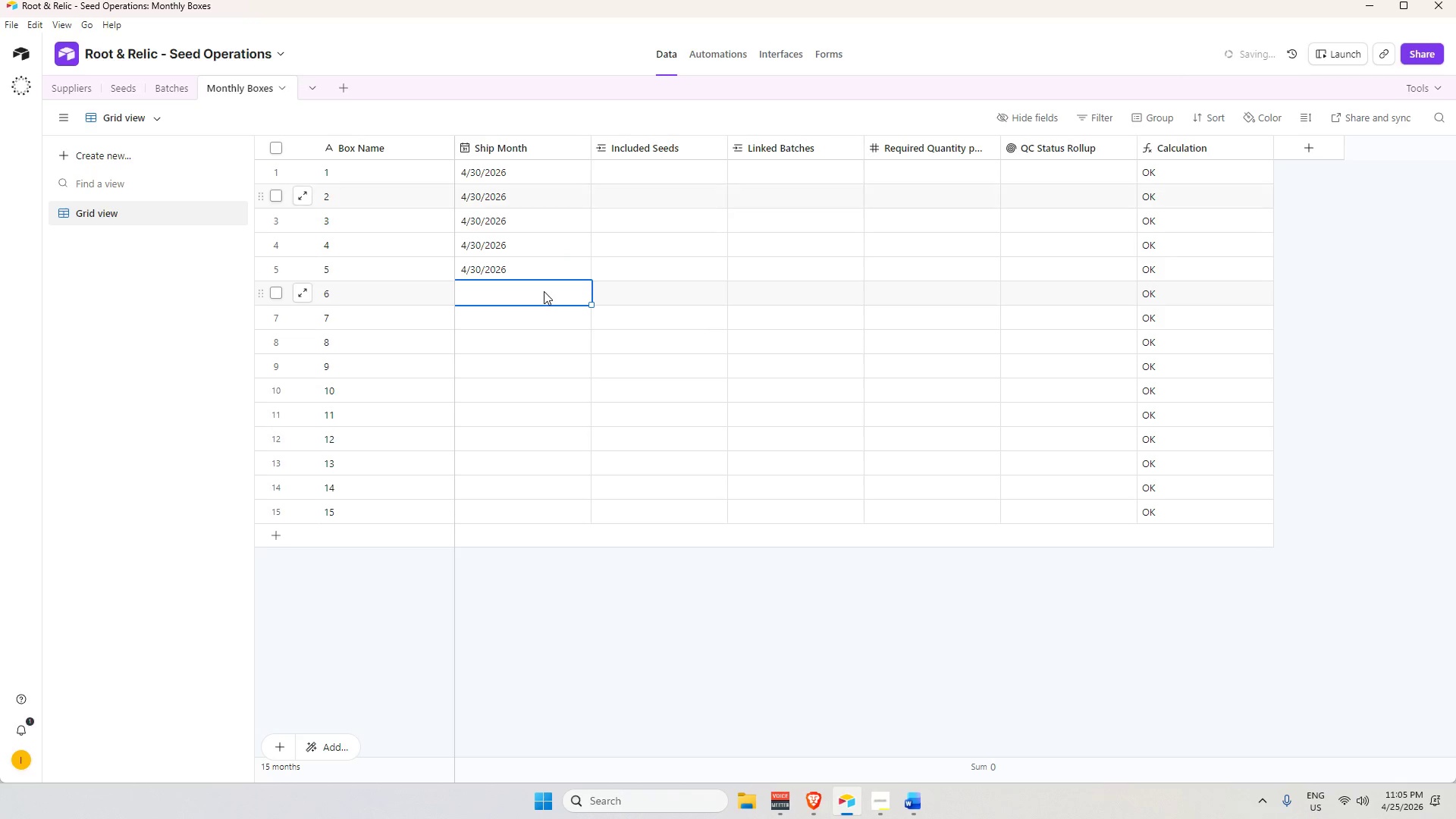 
triple_click([544, 291])
 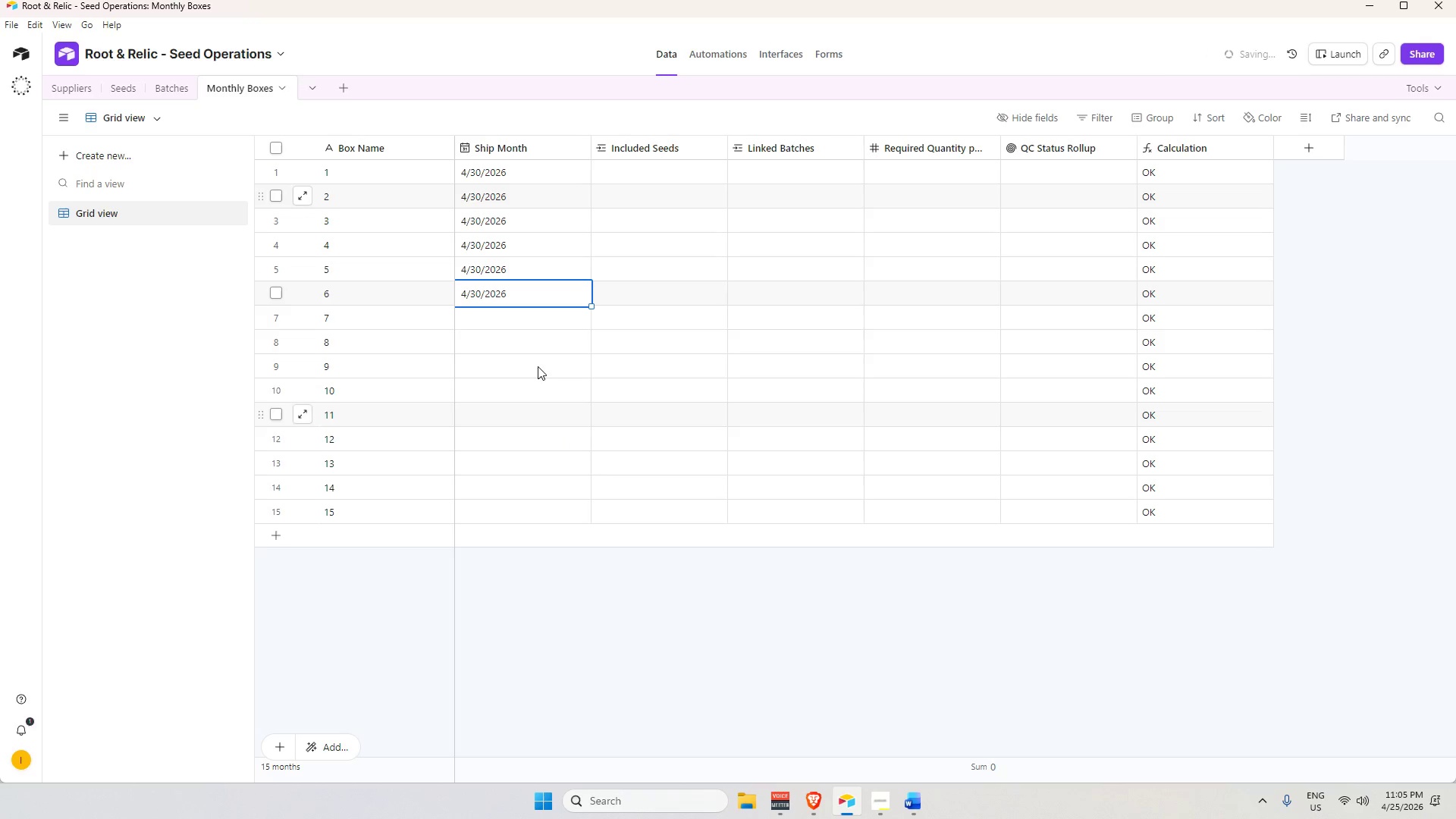 
double_click([529, 325])
 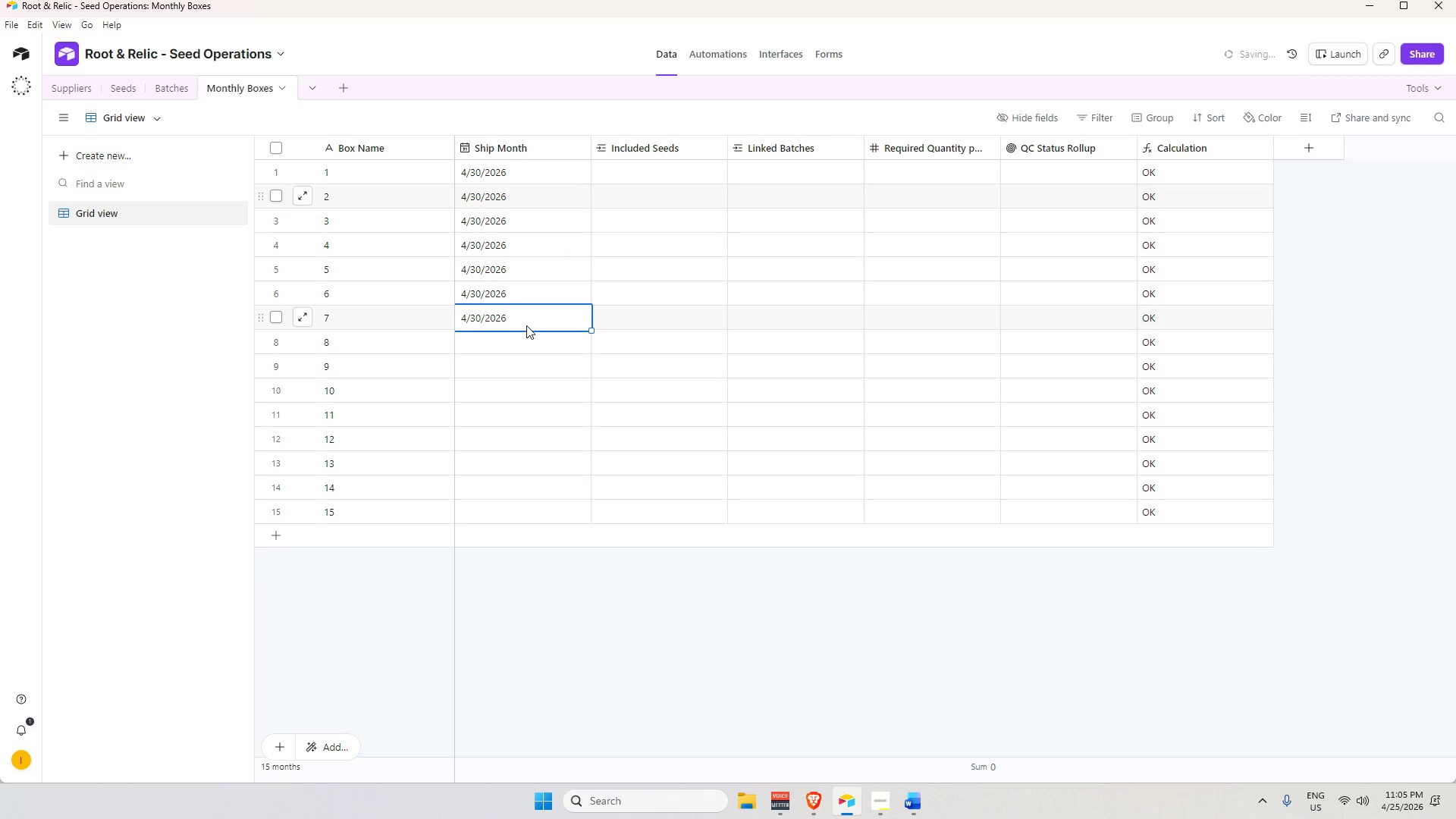 
triple_click([526, 356])
 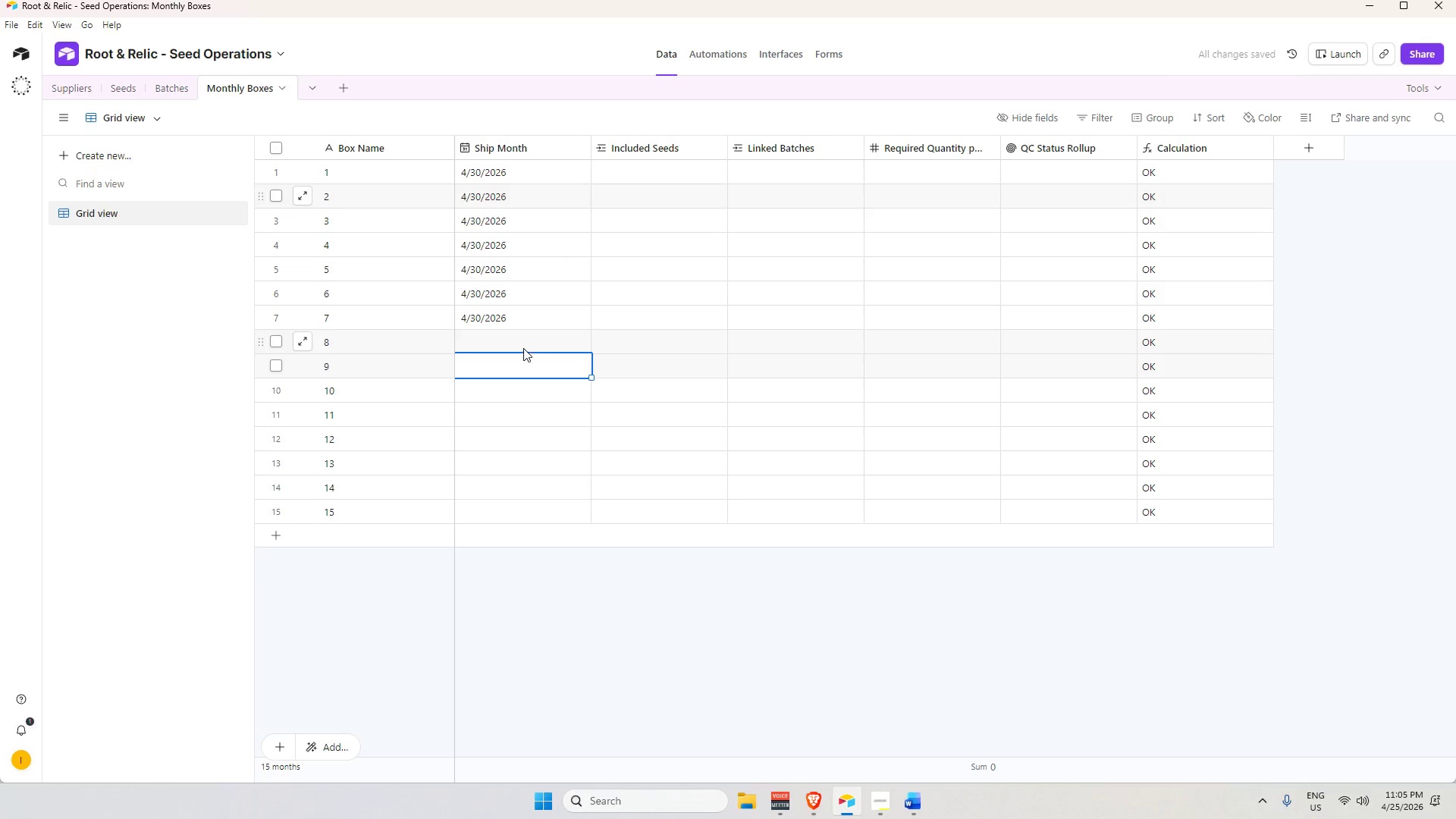 
triple_click([523, 347])
 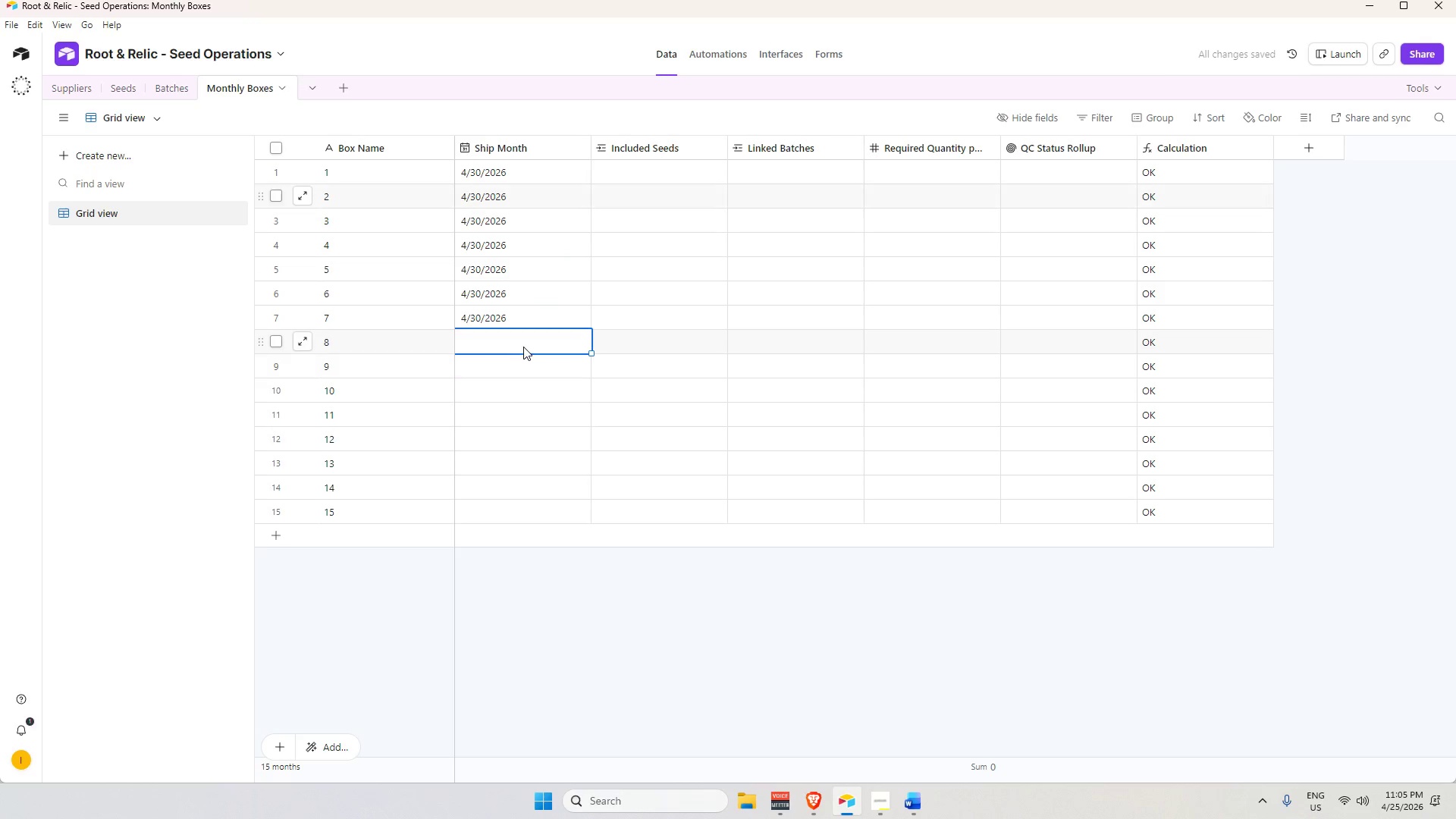 
triple_click([523, 347])
 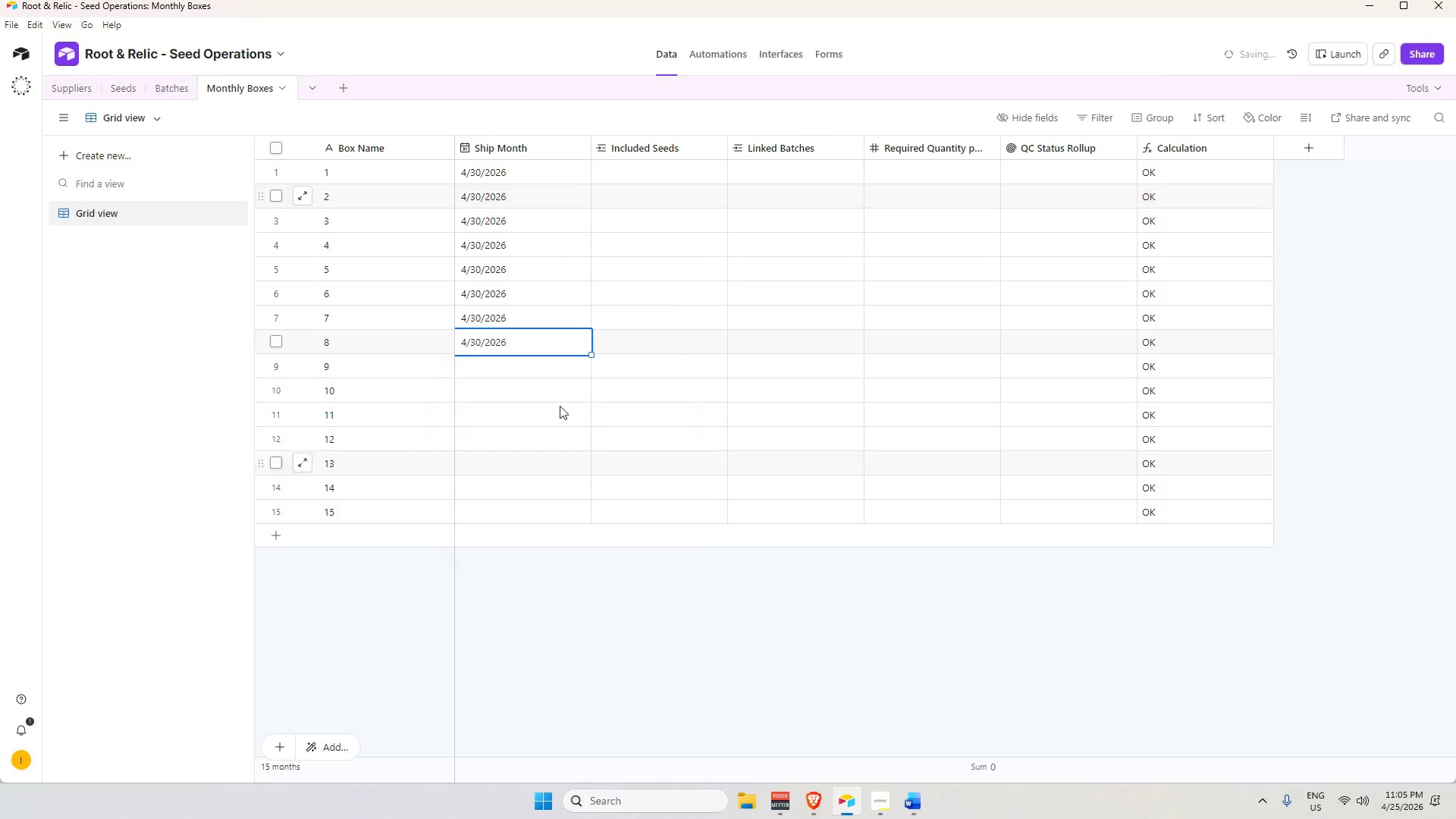 
double_click([543, 366])
 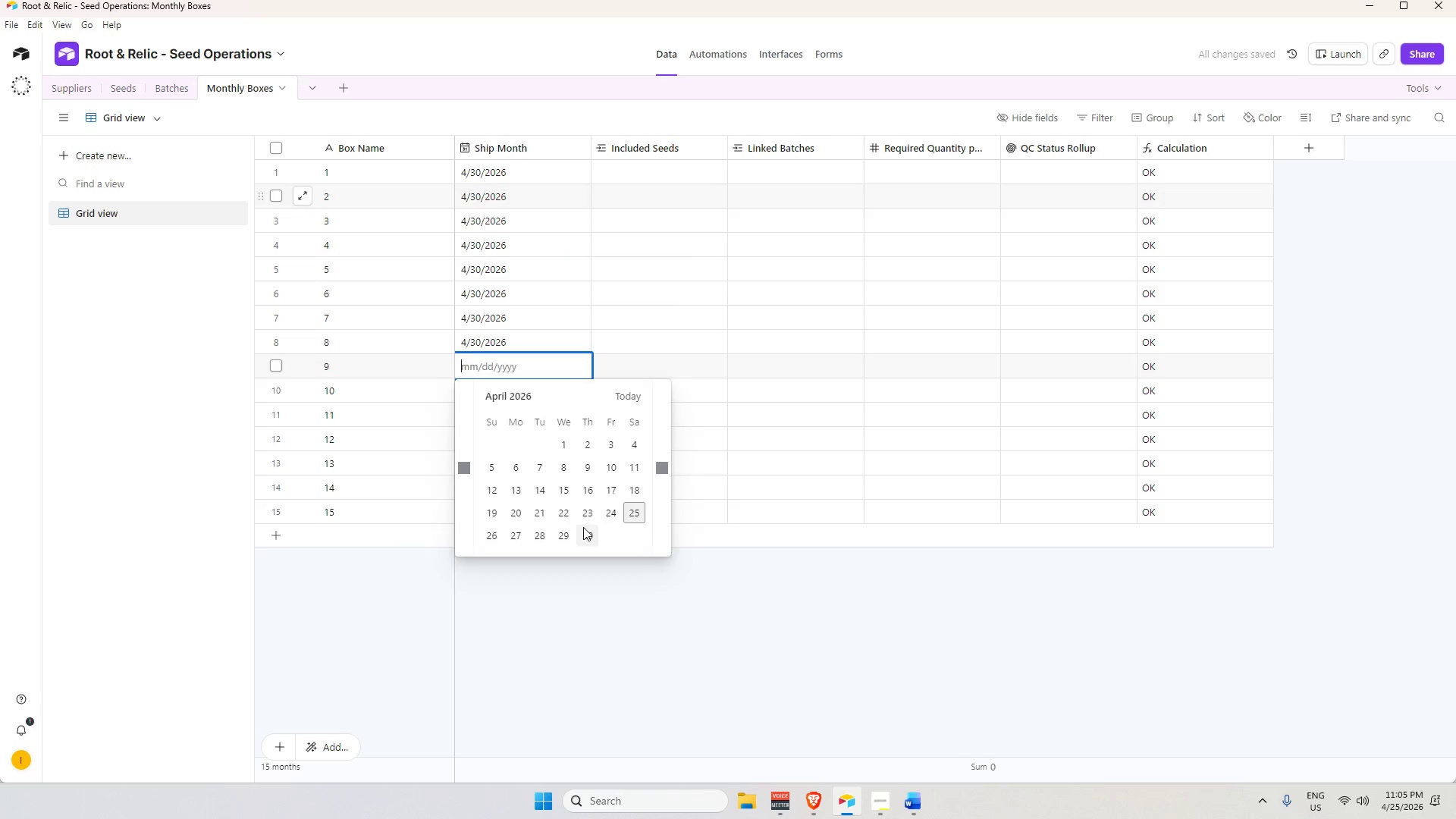 
double_click([522, 387])
 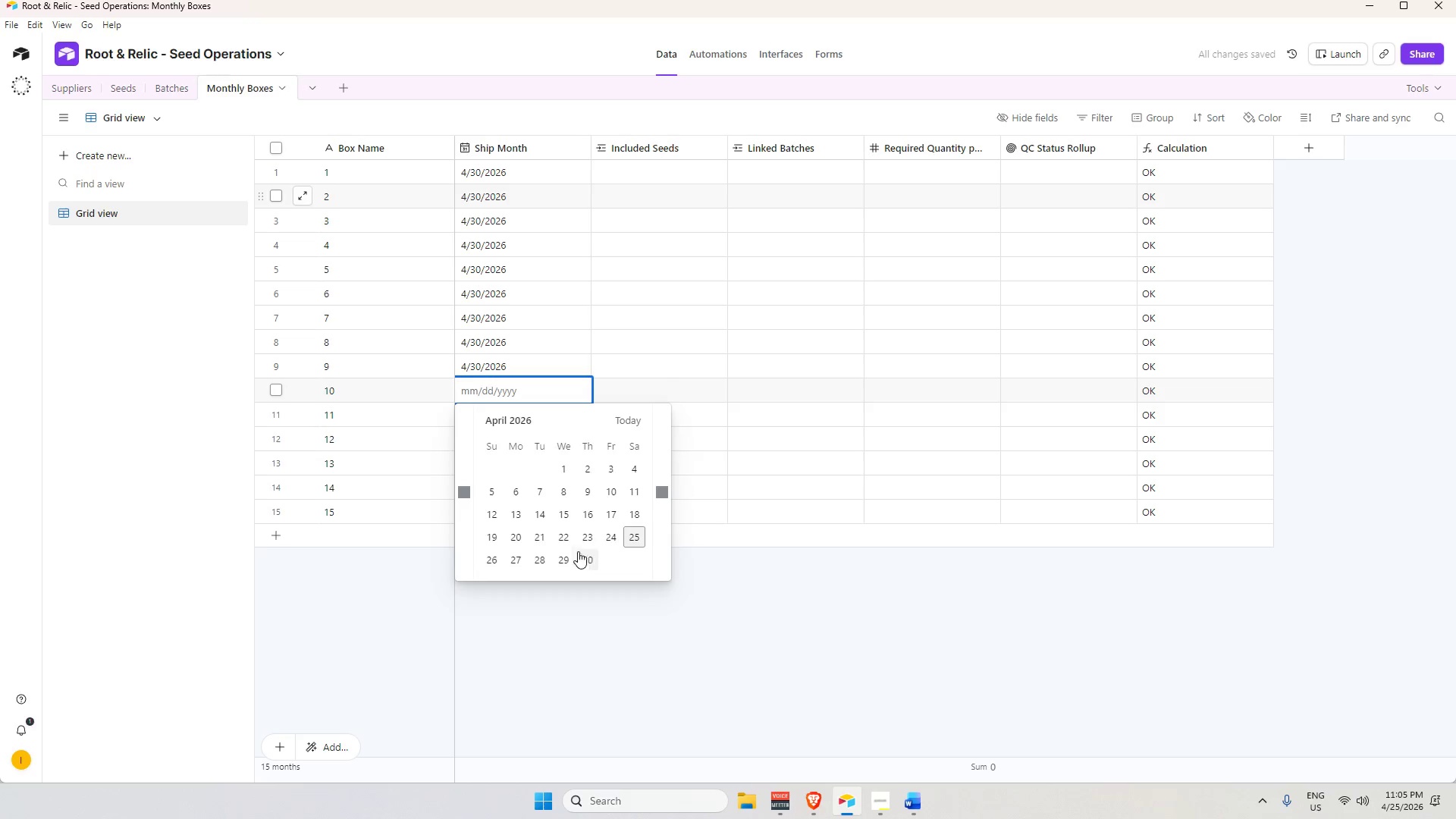 
double_click([532, 413])
 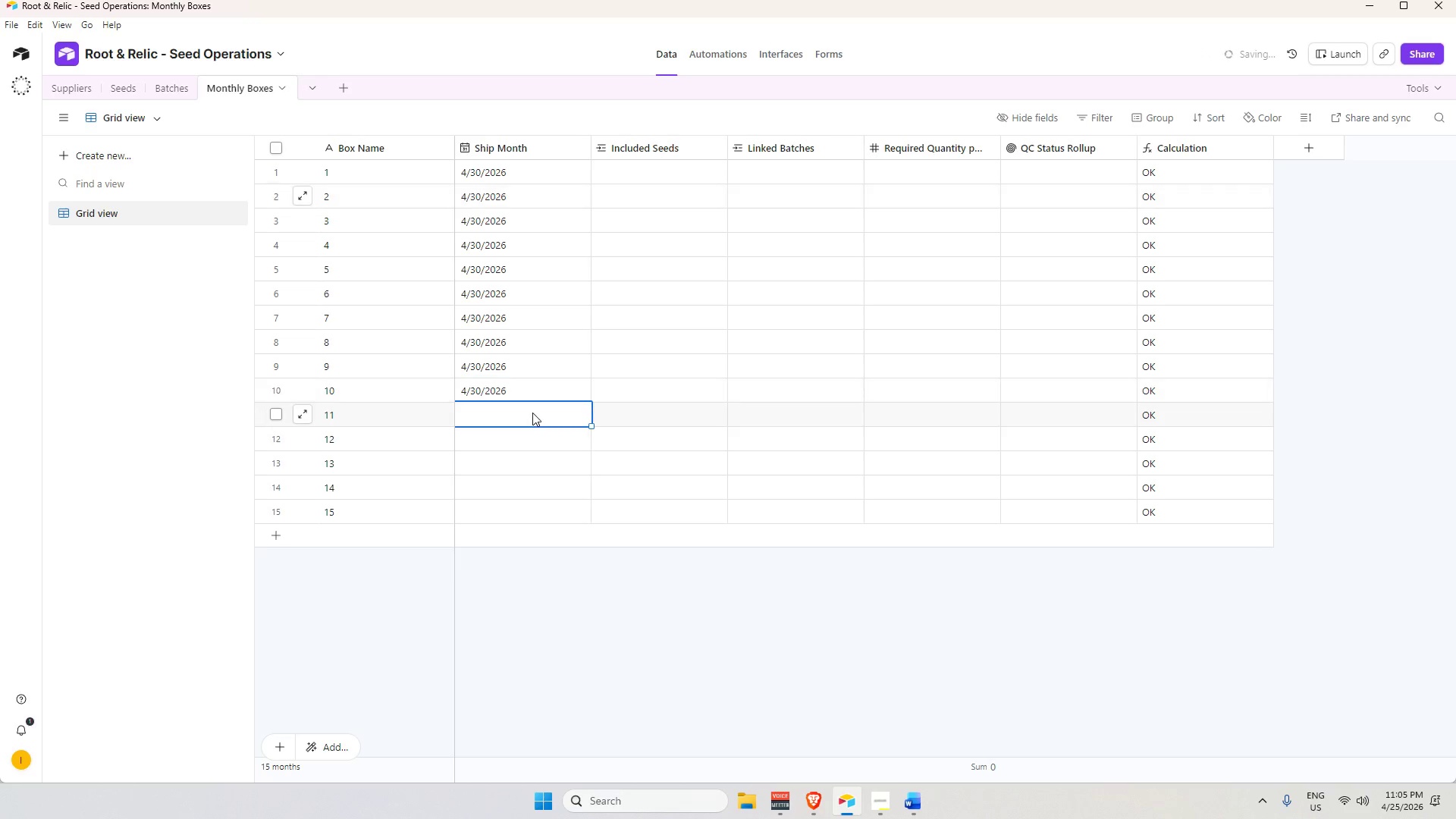 
triple_click([532, 413])
 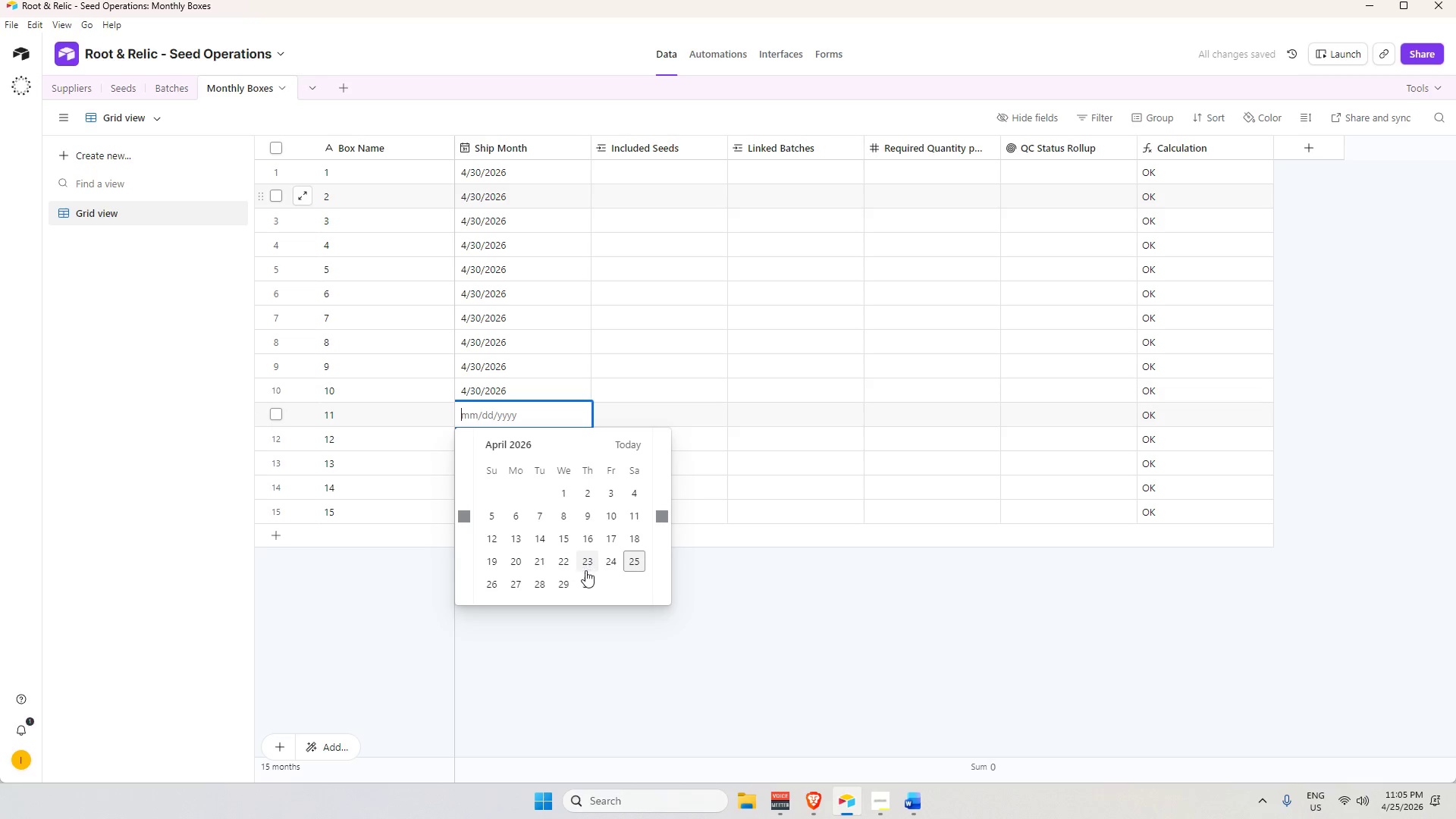 
left_click([587, 576])
 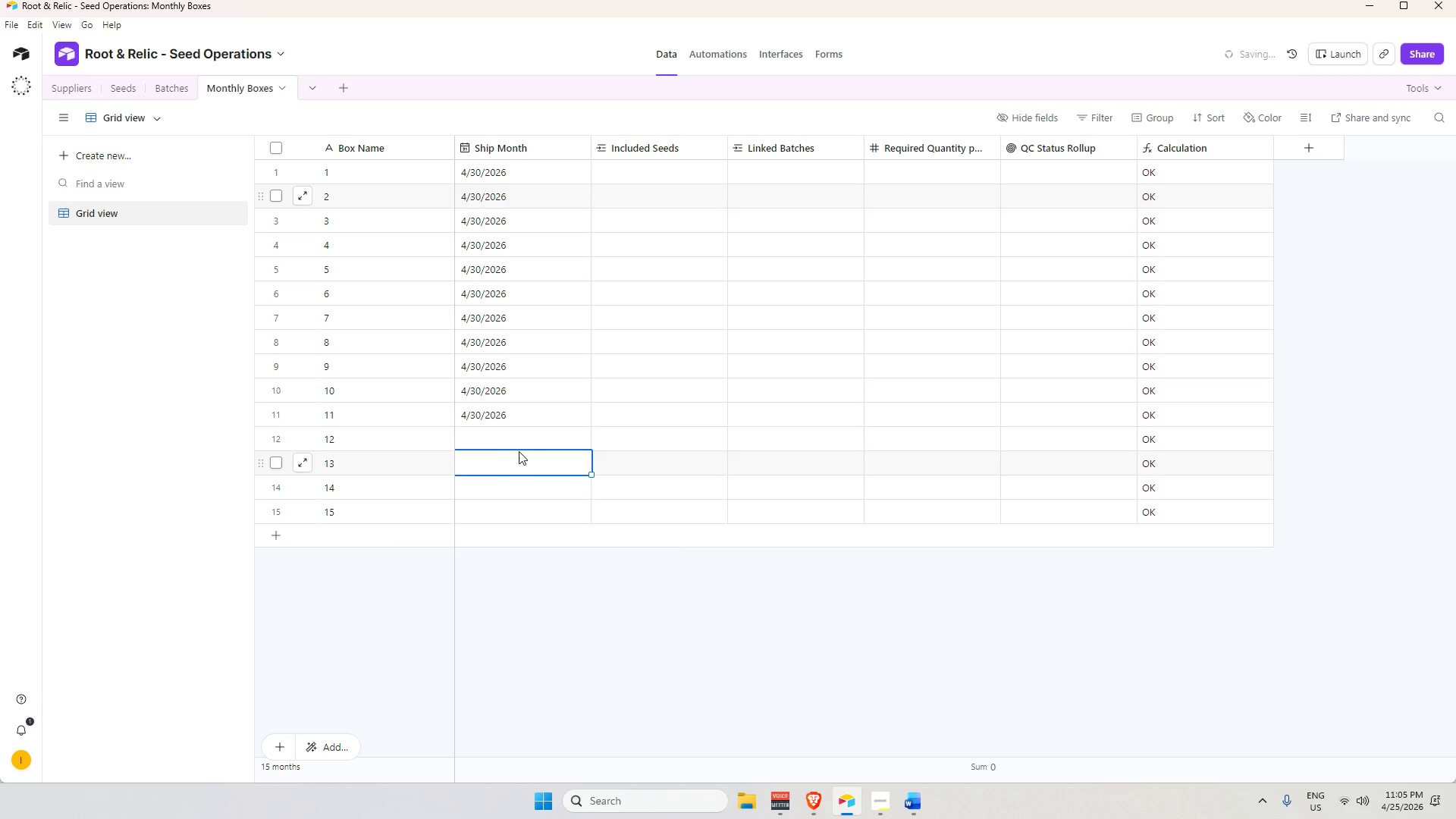 
double_click([522, 444])
 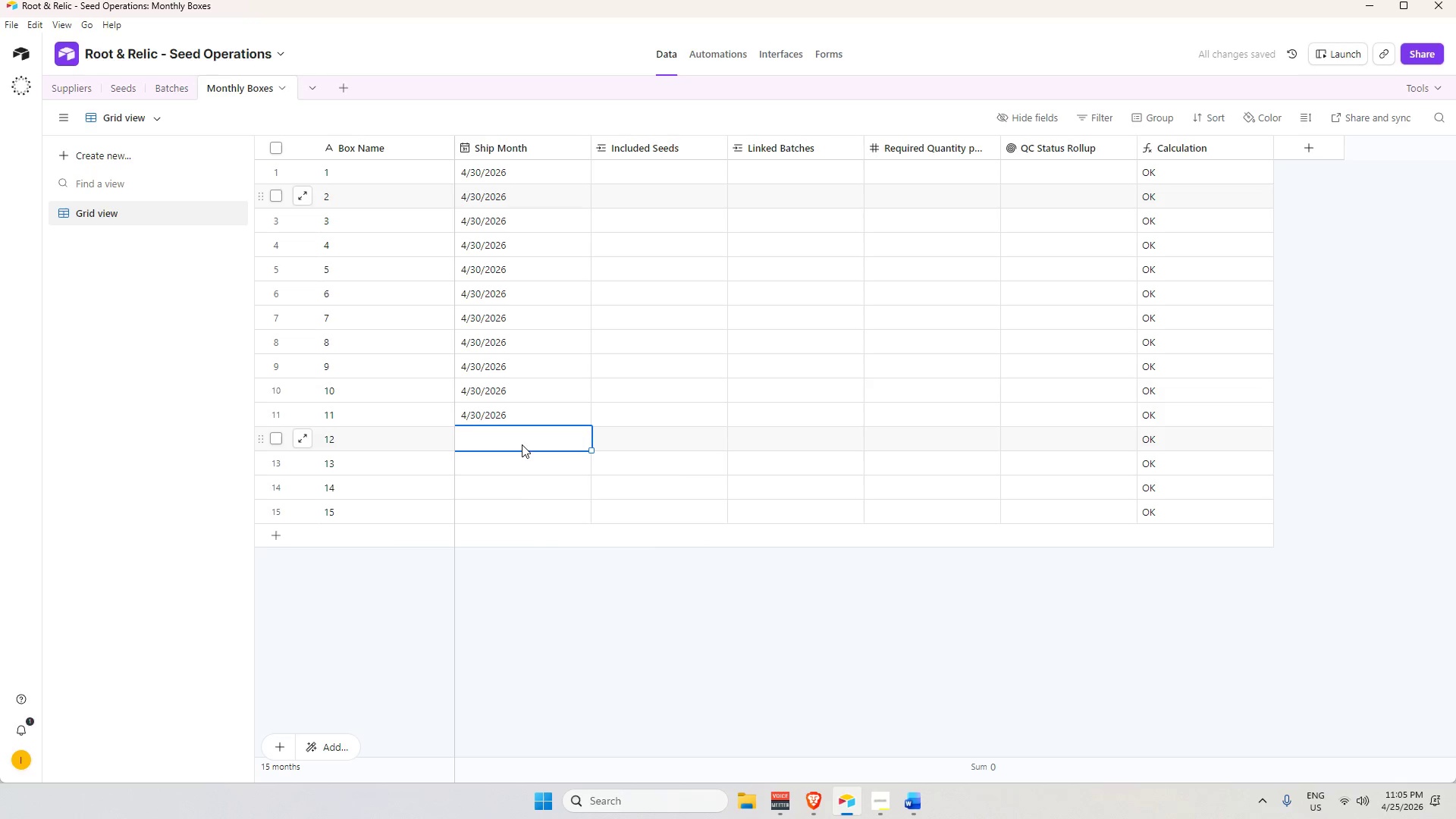 
triple_click([522, 444])
 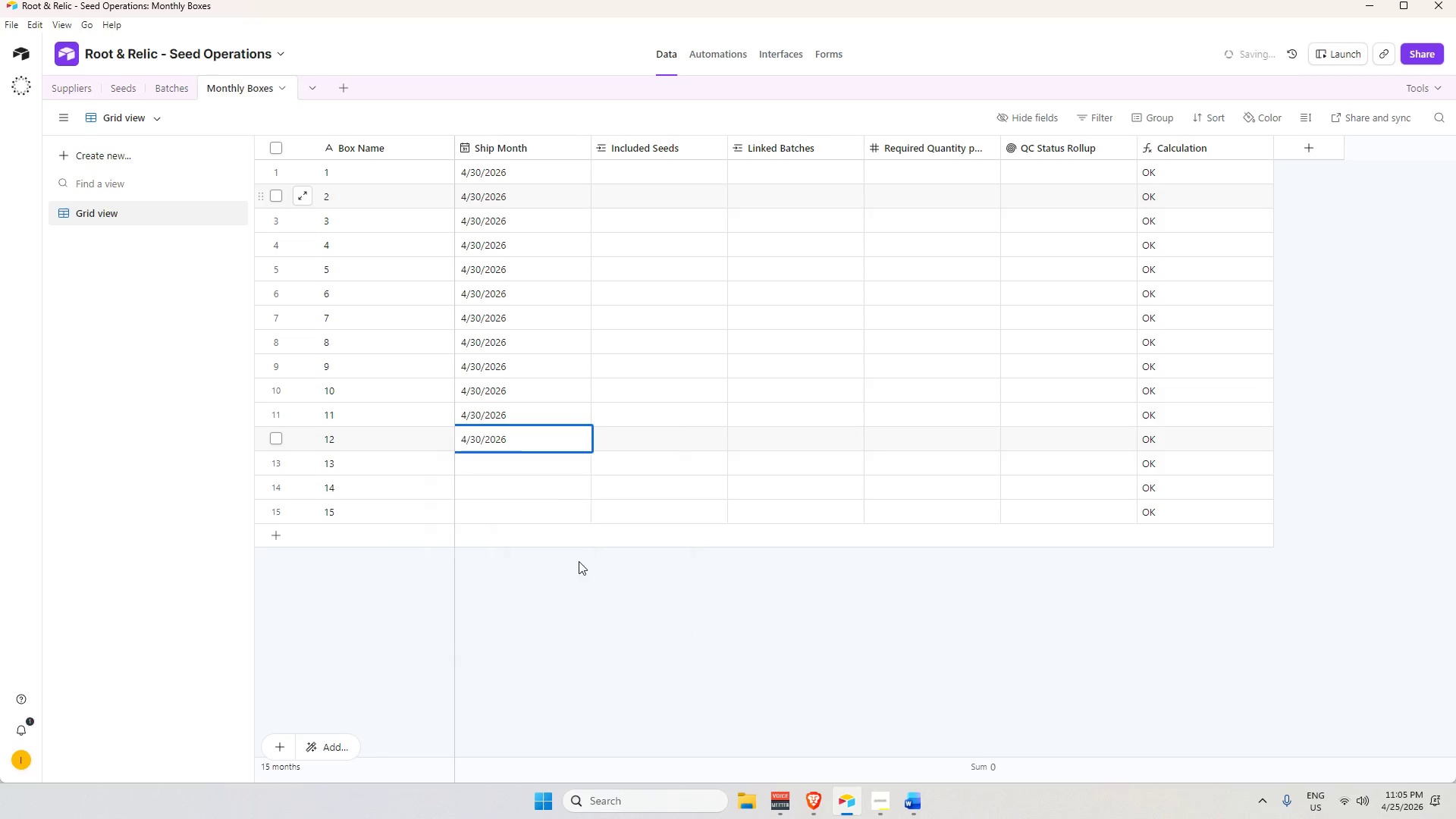 
double_click([541, 477])
 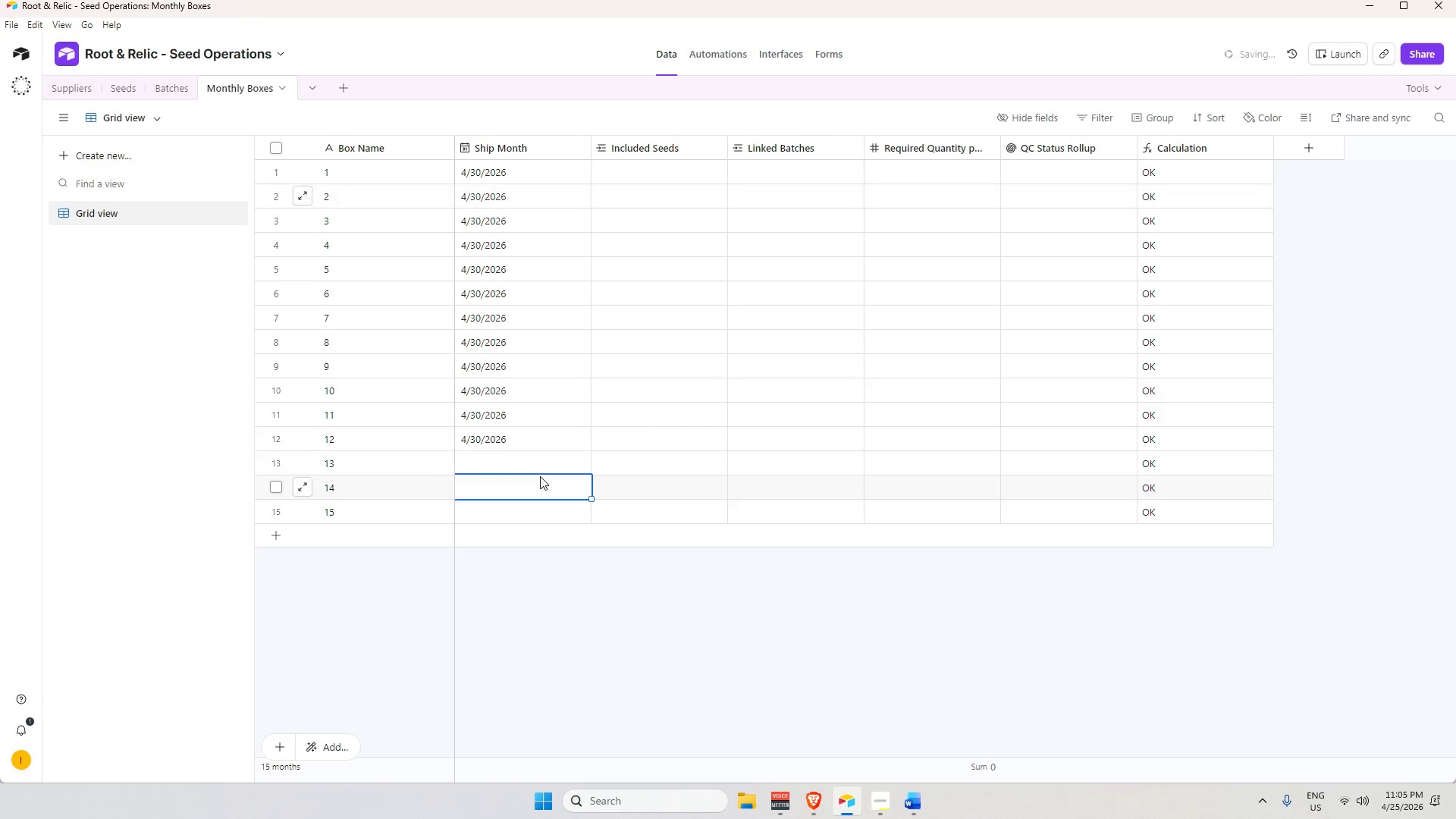 
triple_click([540, 476])
 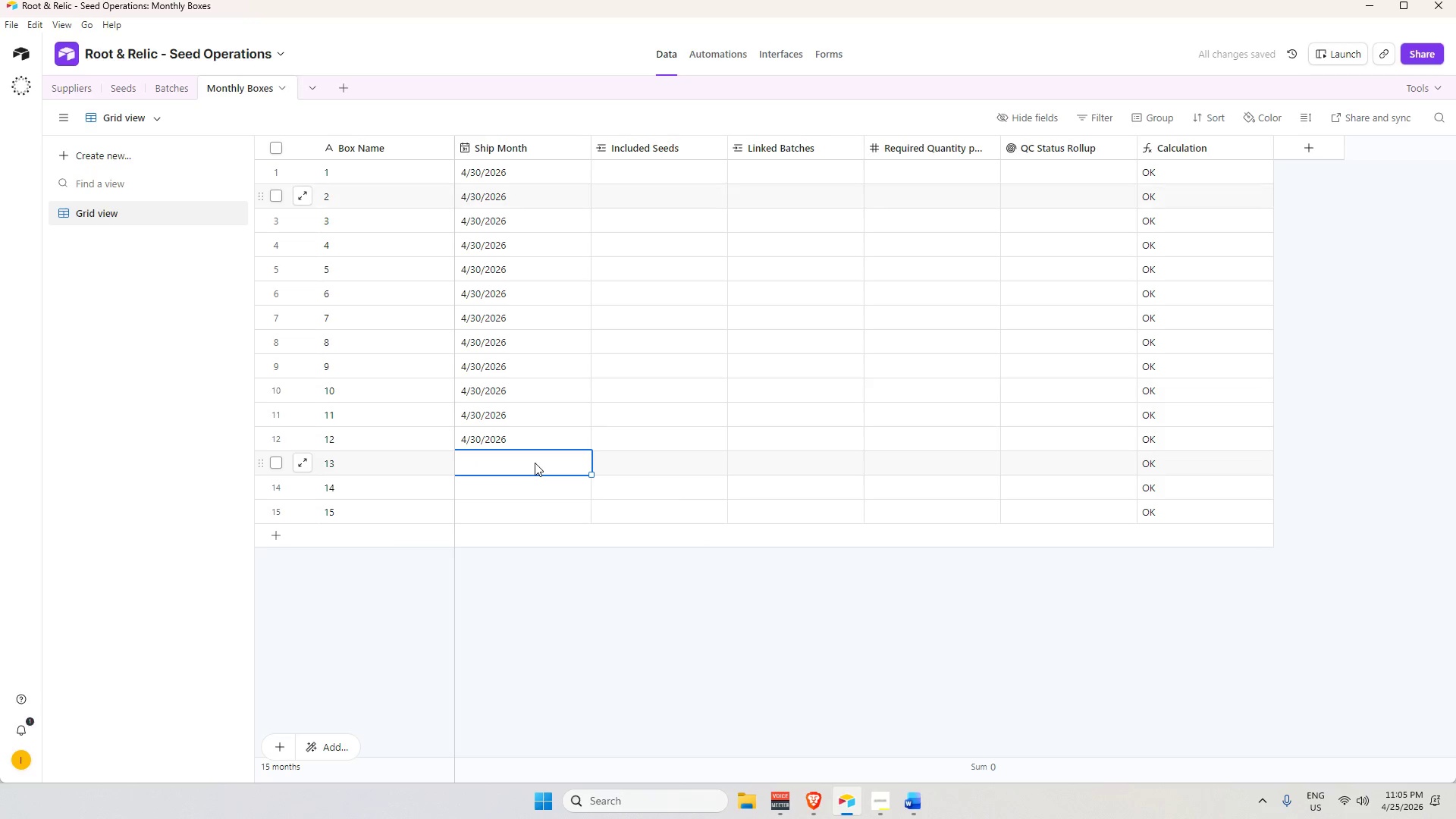 
double_click([535, 463])
 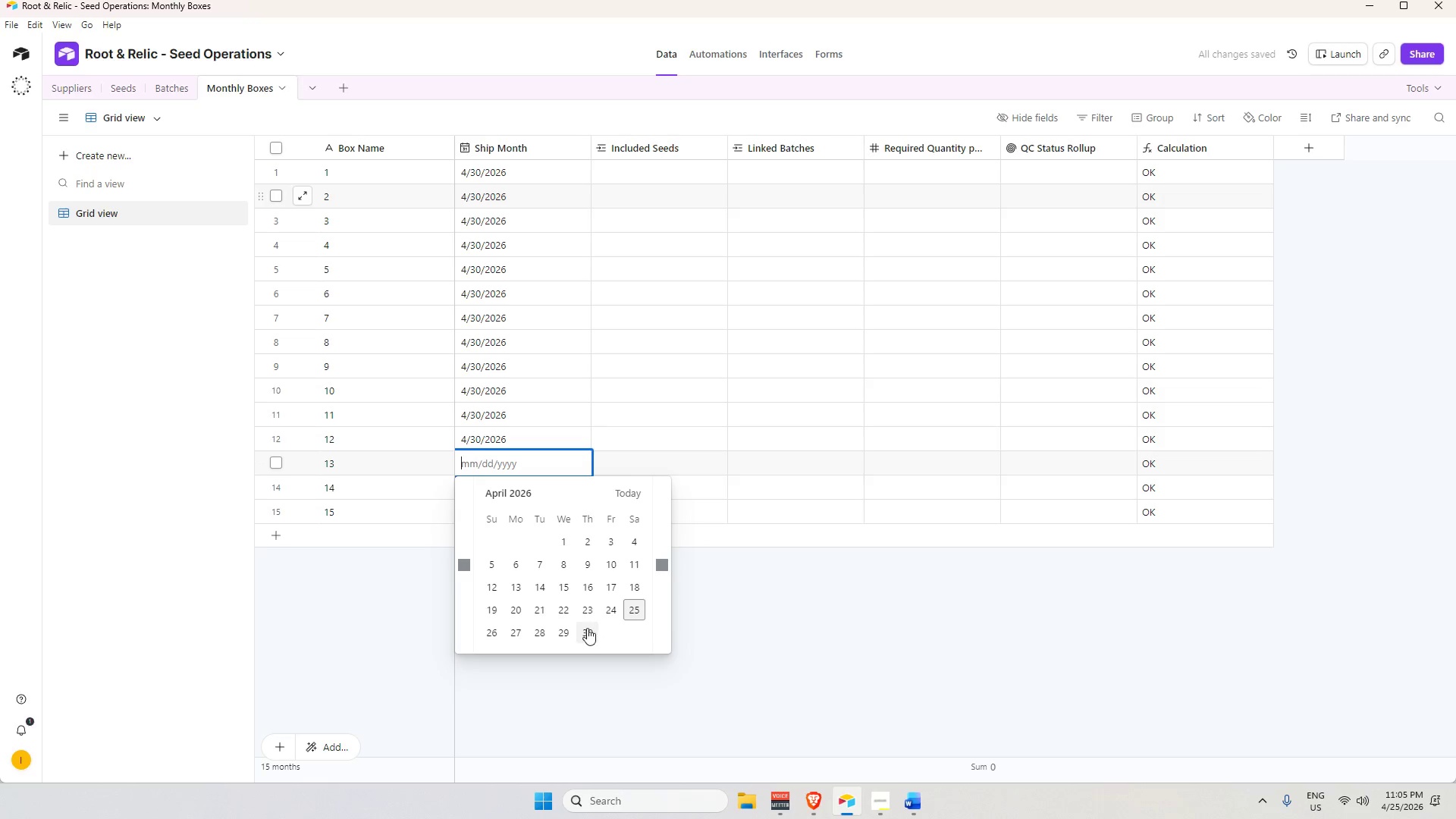 
left_click([584, 623])
 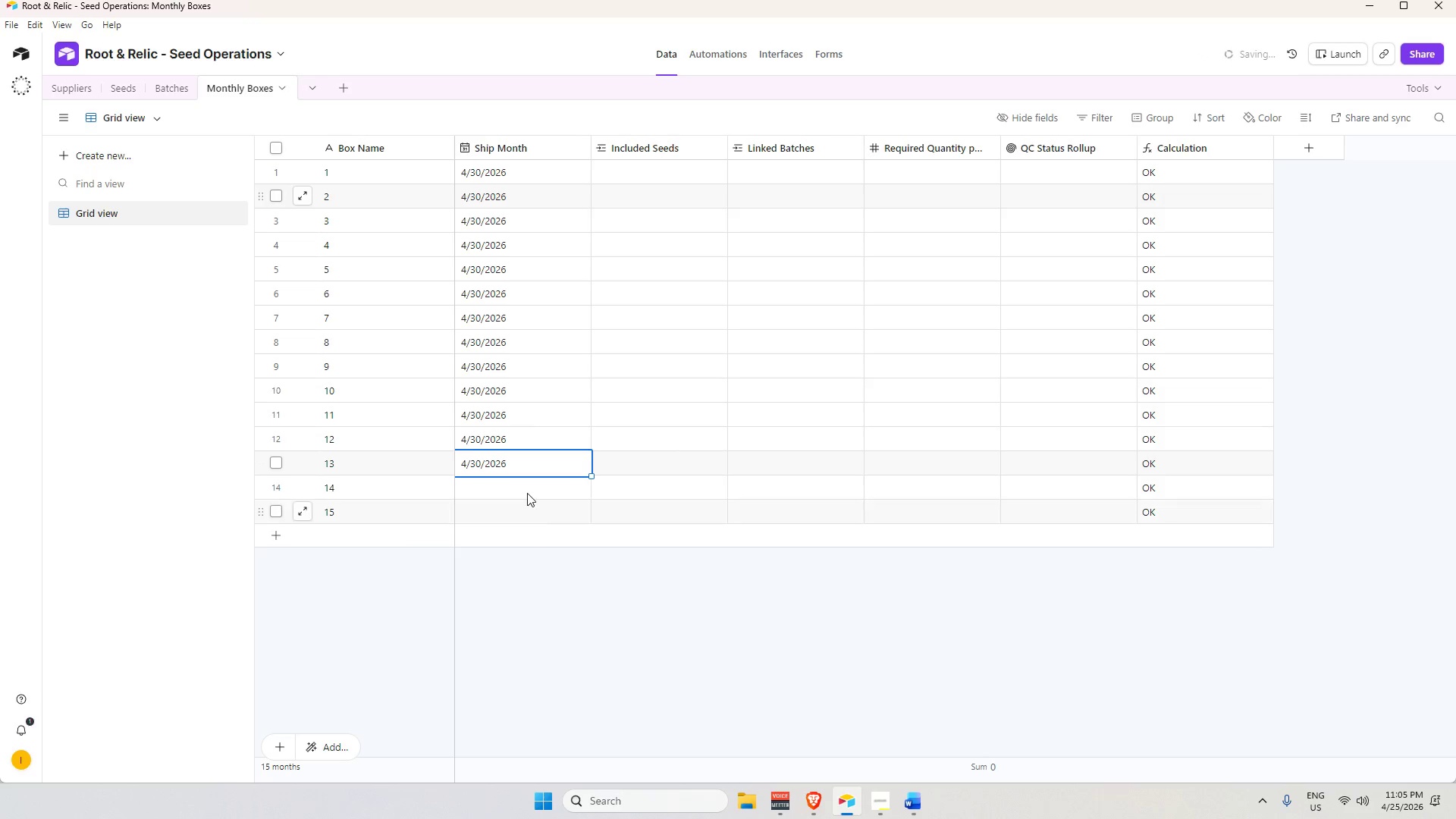 
left_click([525, 488])
 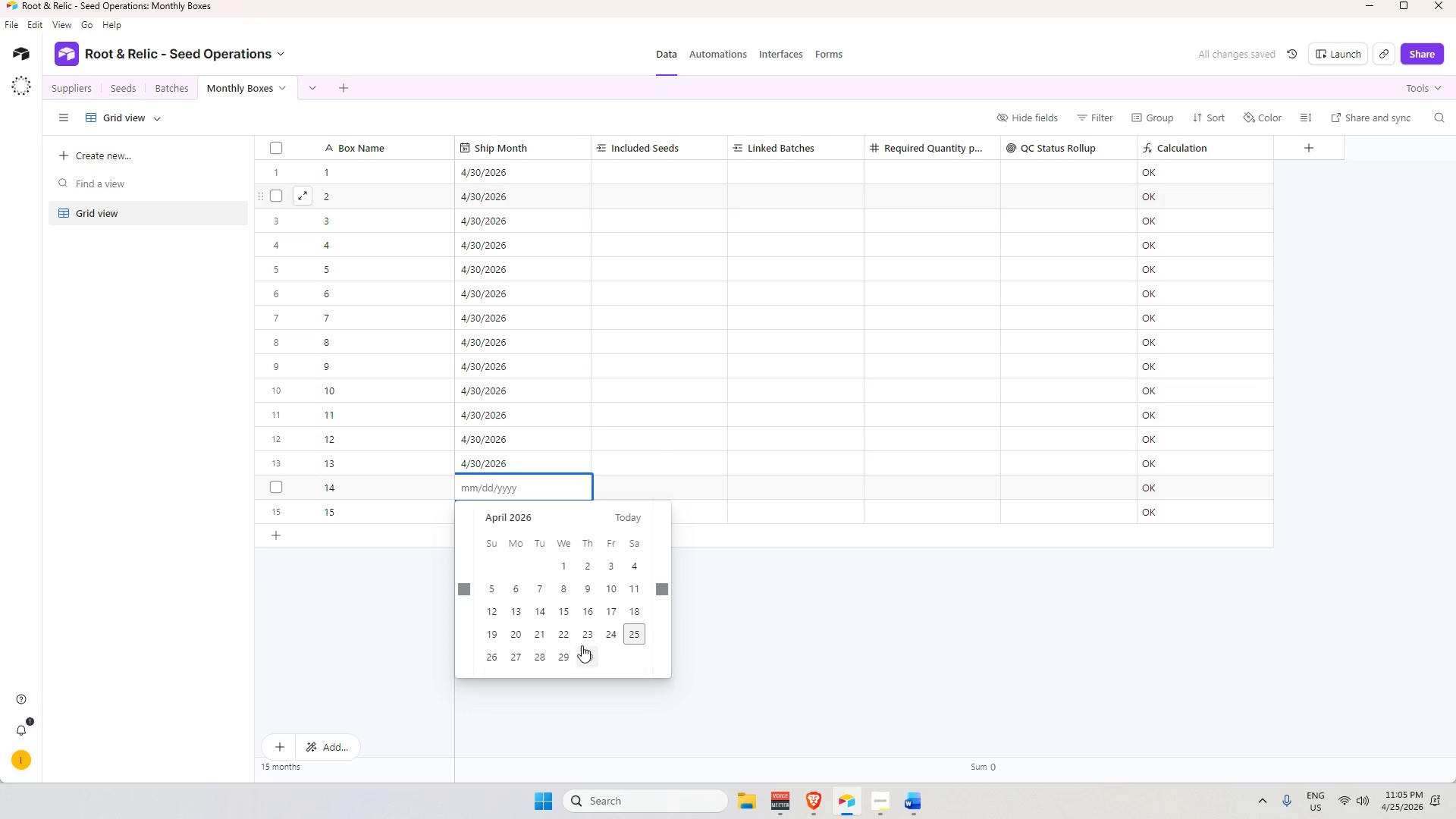 
double_click([525, 514])
 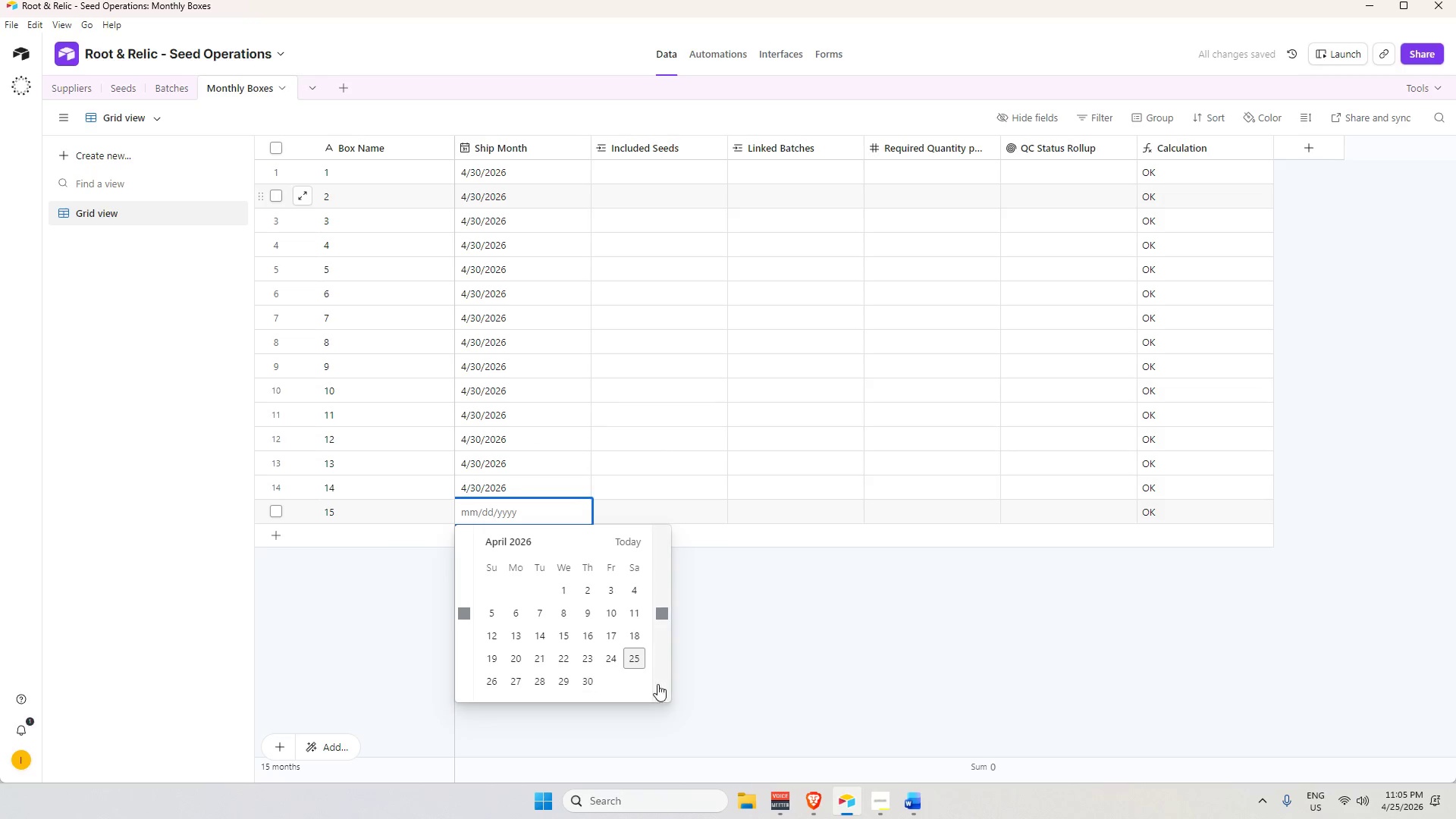 
left_click([594, 682])
 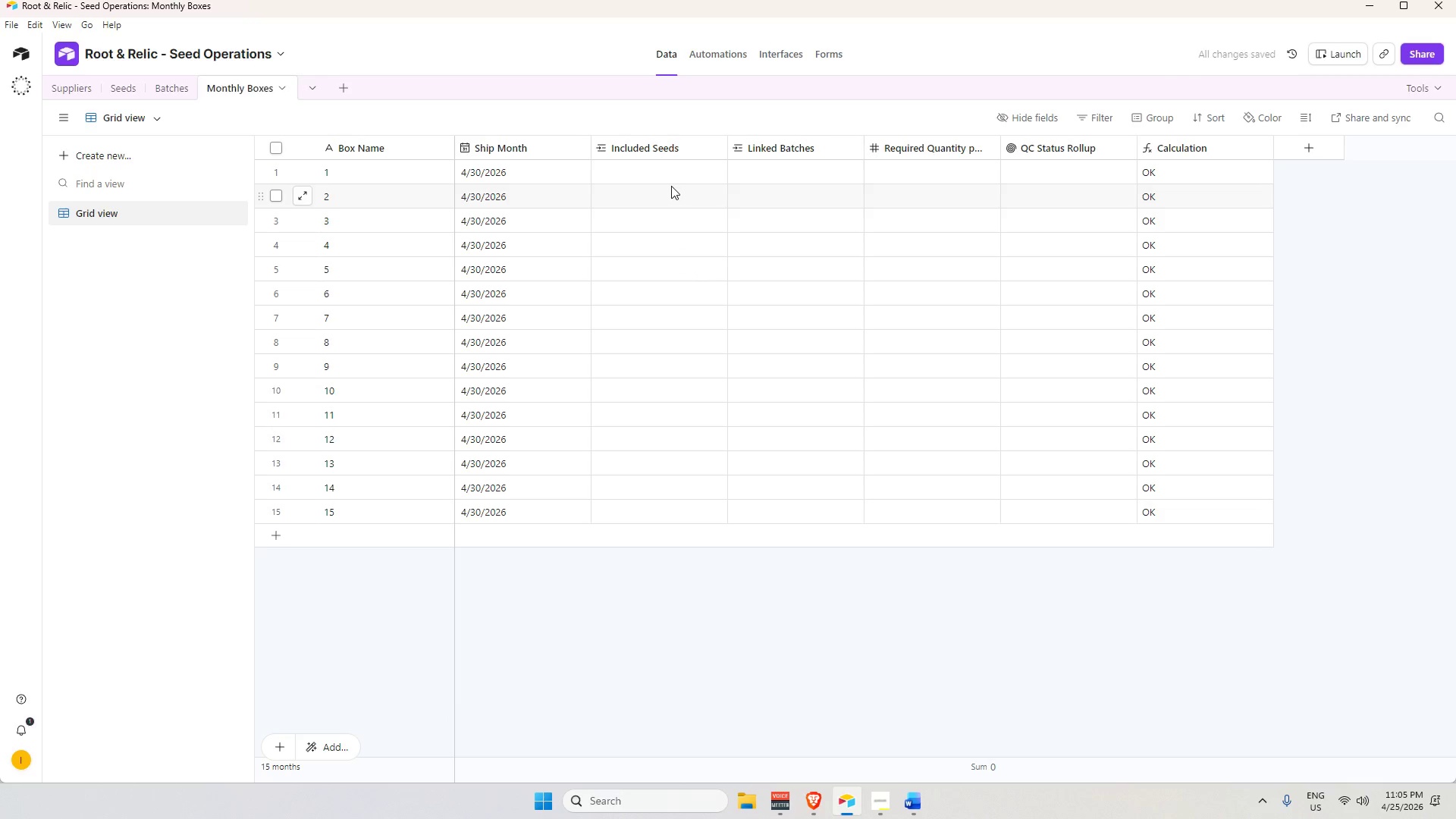 
double_click([669, 171])
 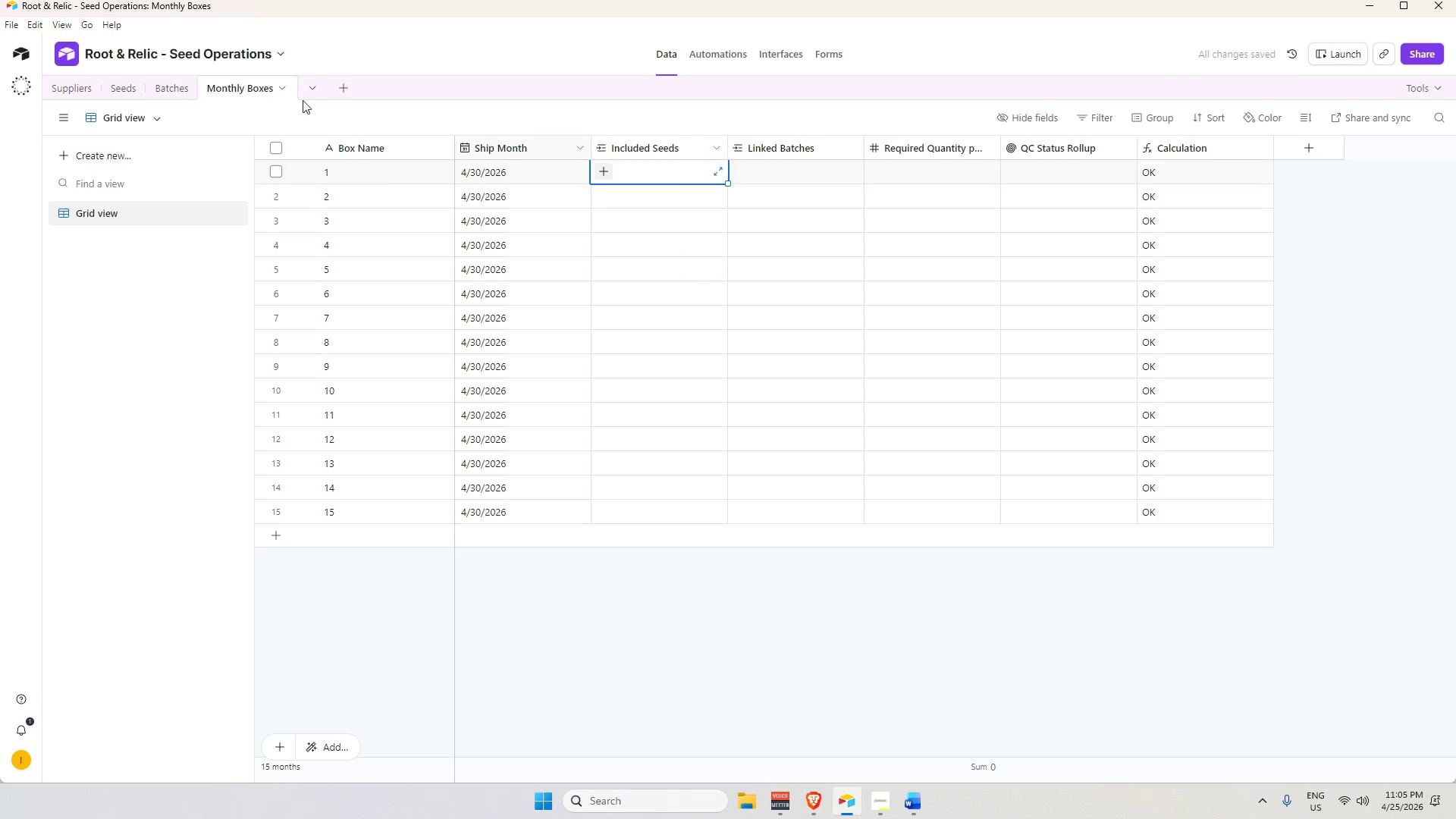 
left_click([131, 86])
 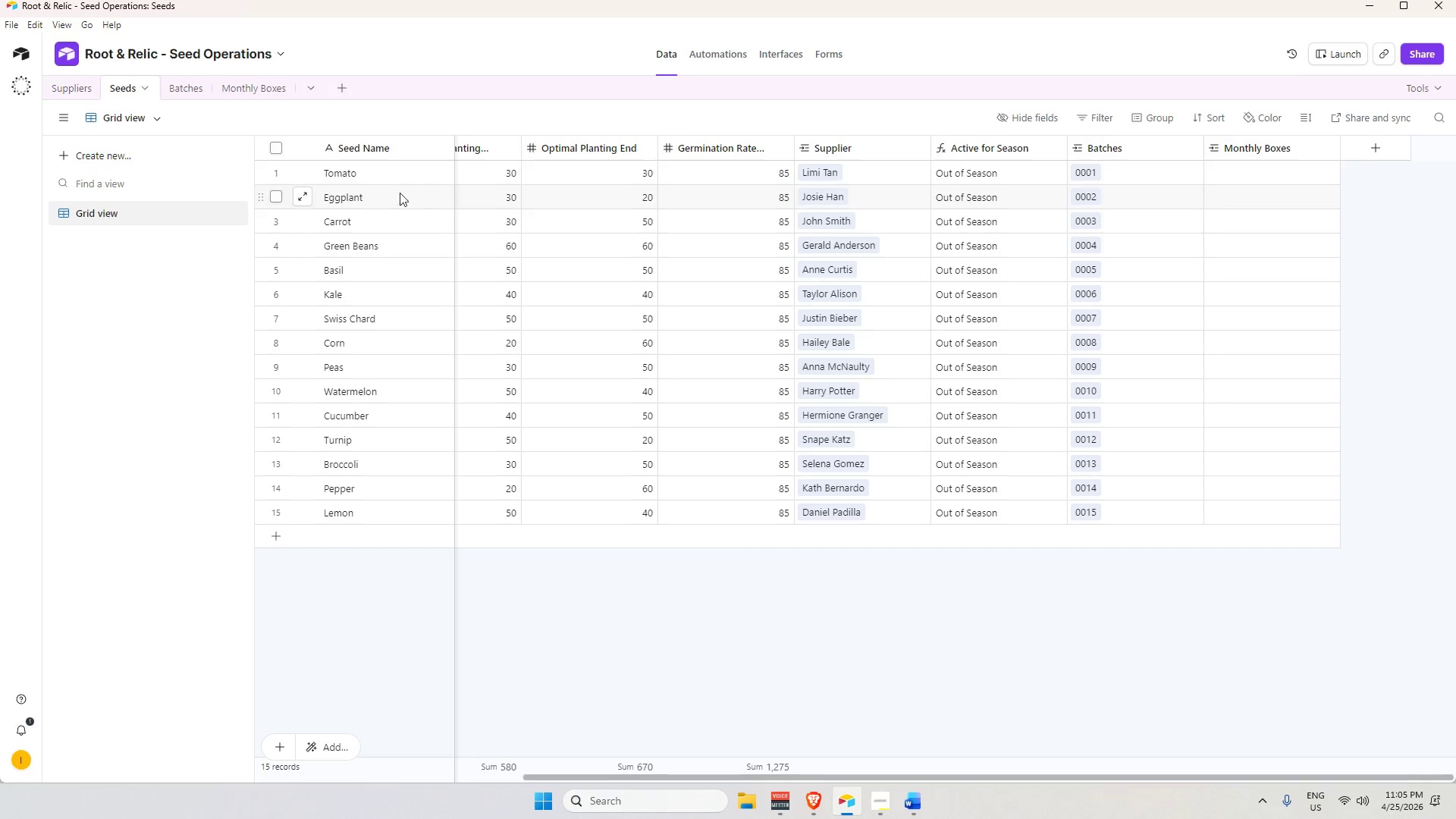 
left_click([396, 150])
 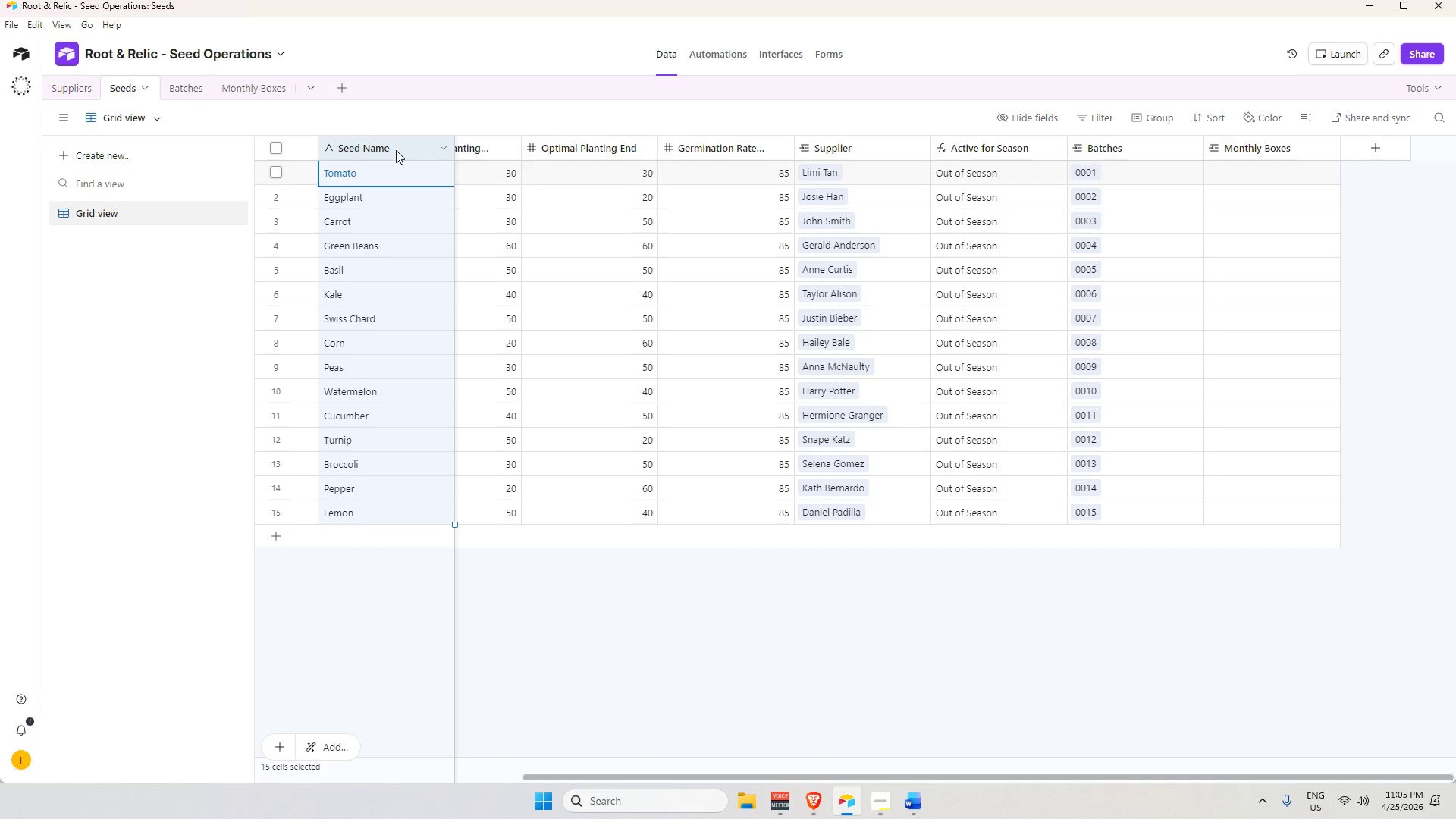 
key(Control+C)
 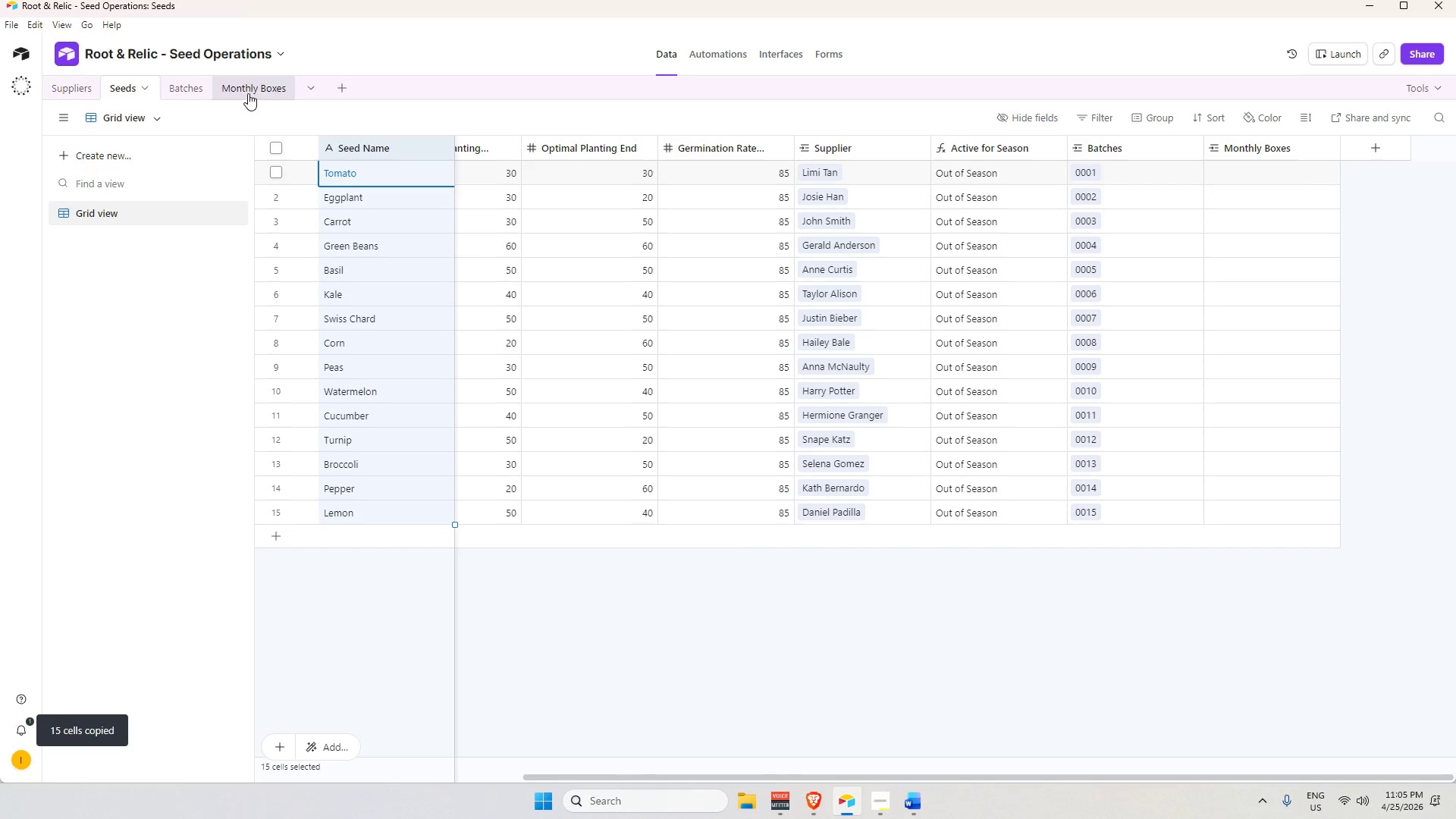 
left_click([249, 89])
 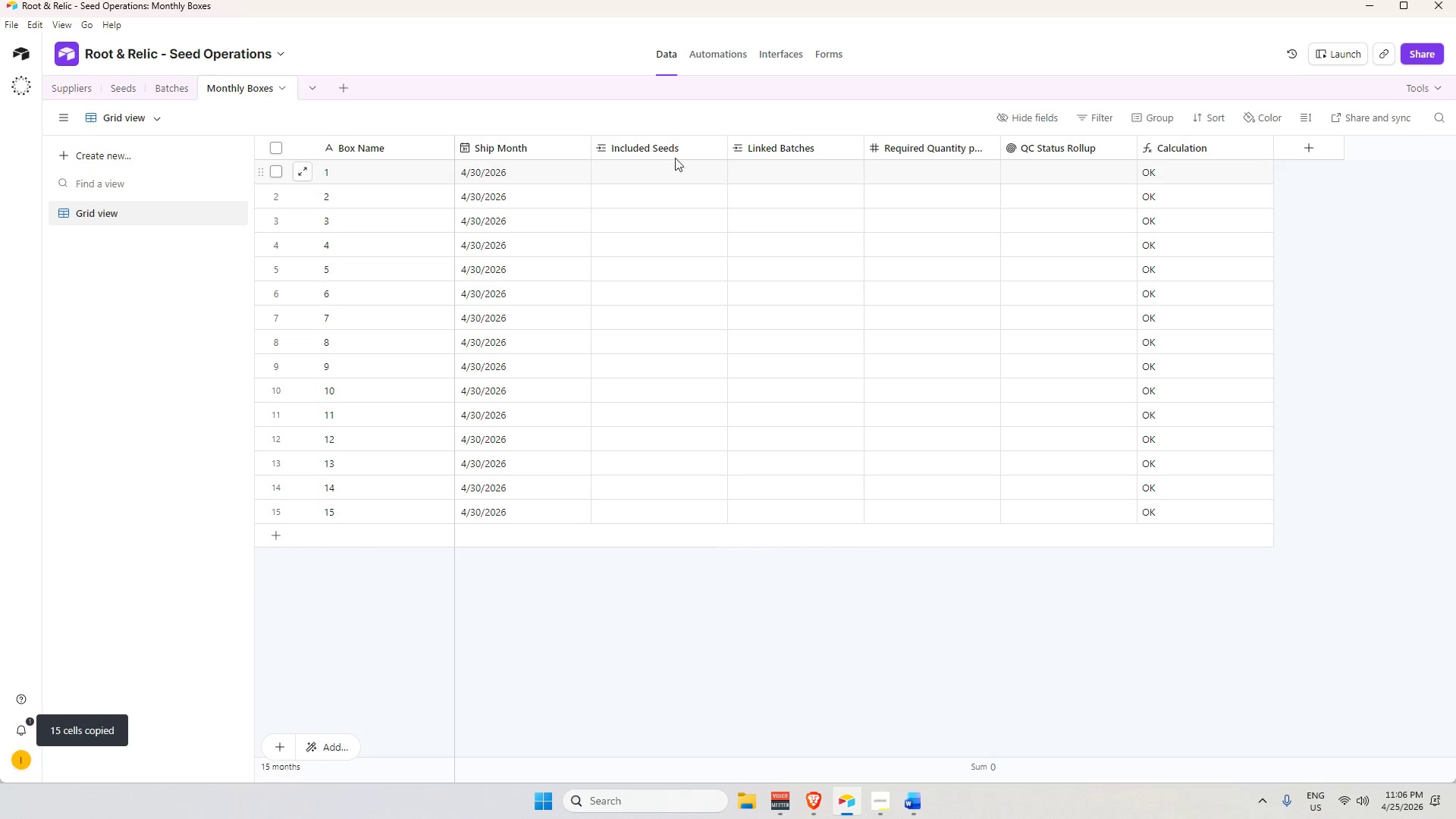 
left_click([673, 146])
 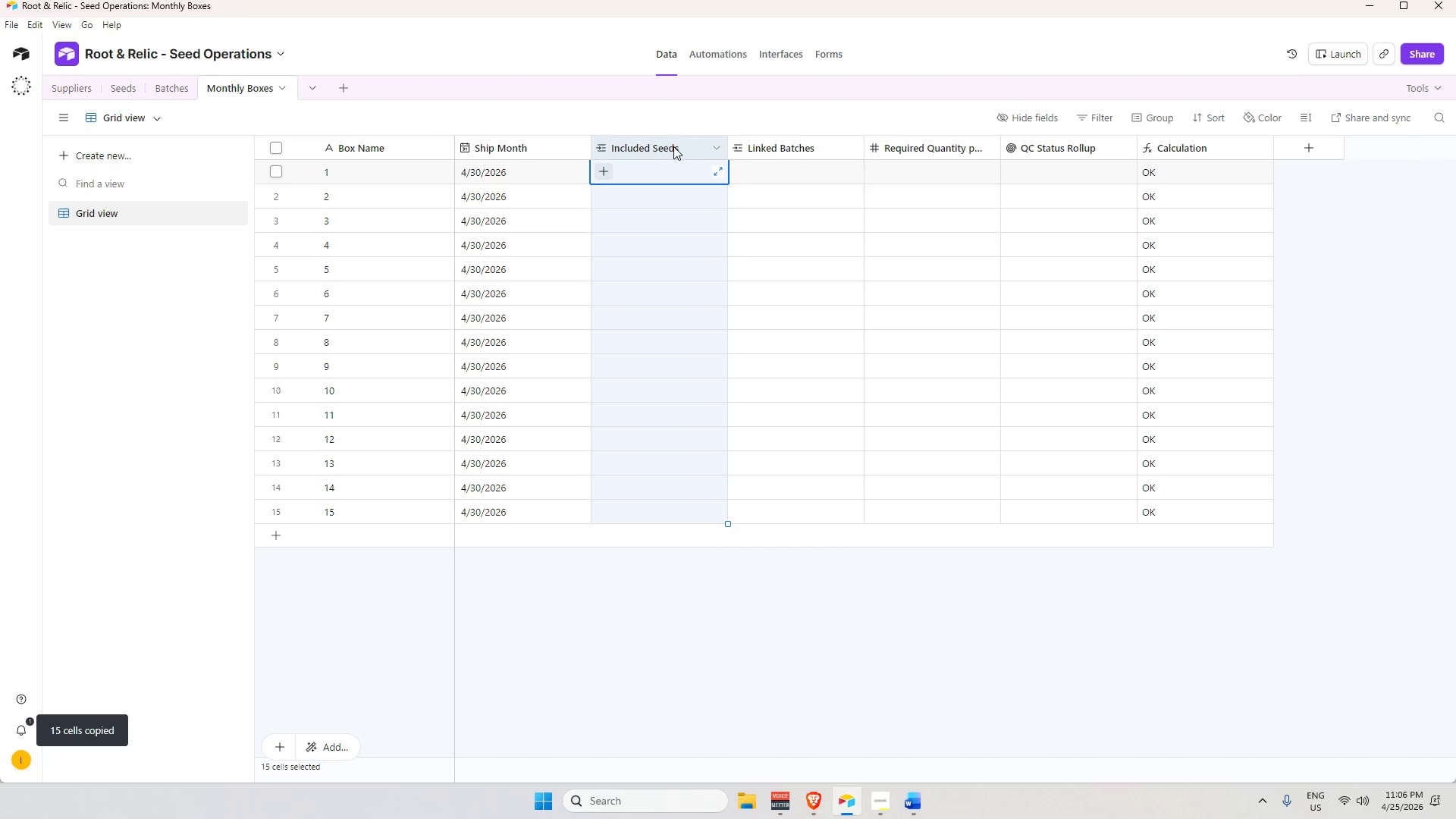 
key(Control+V)
 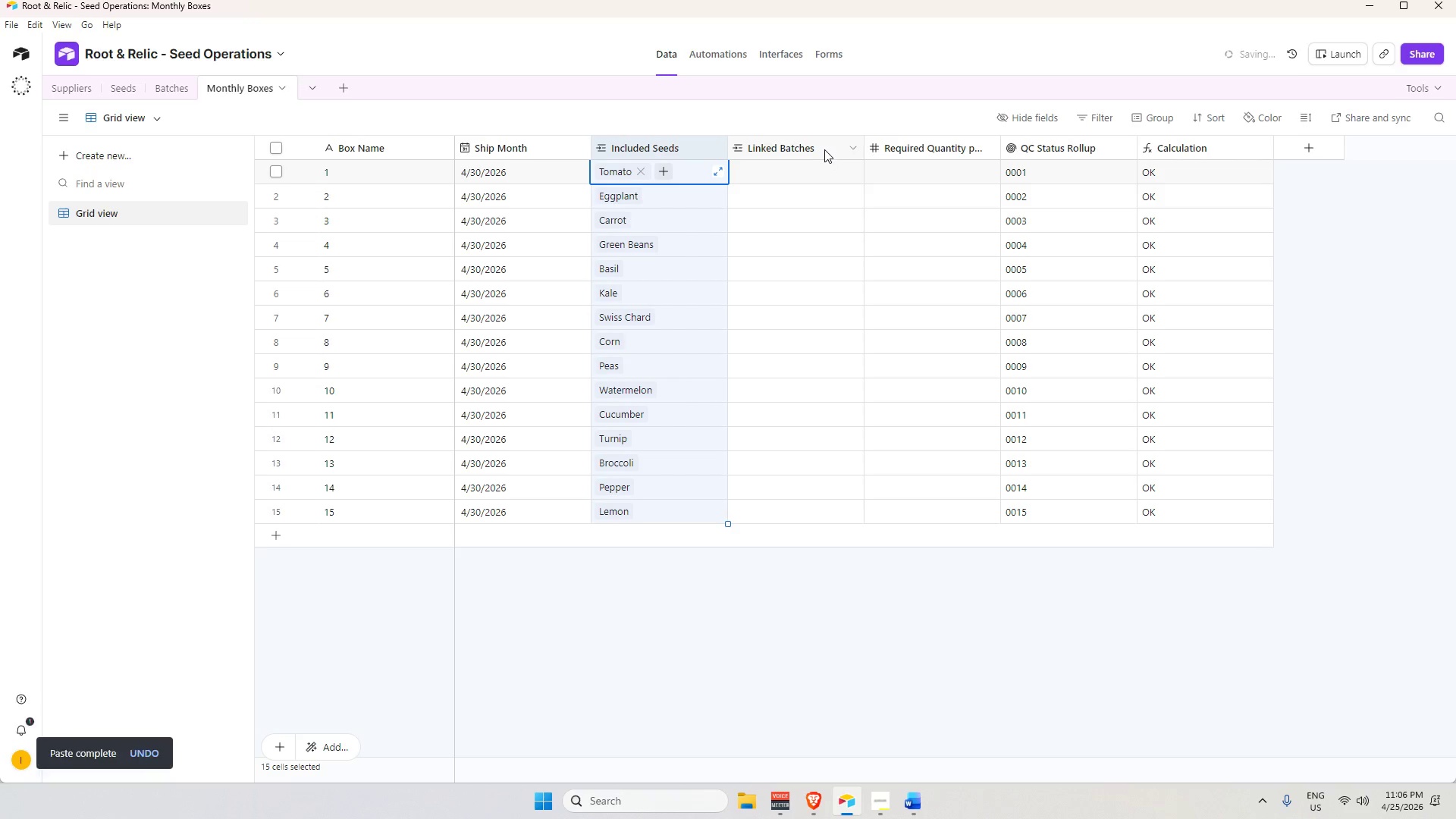 
left_click([824, 149])
 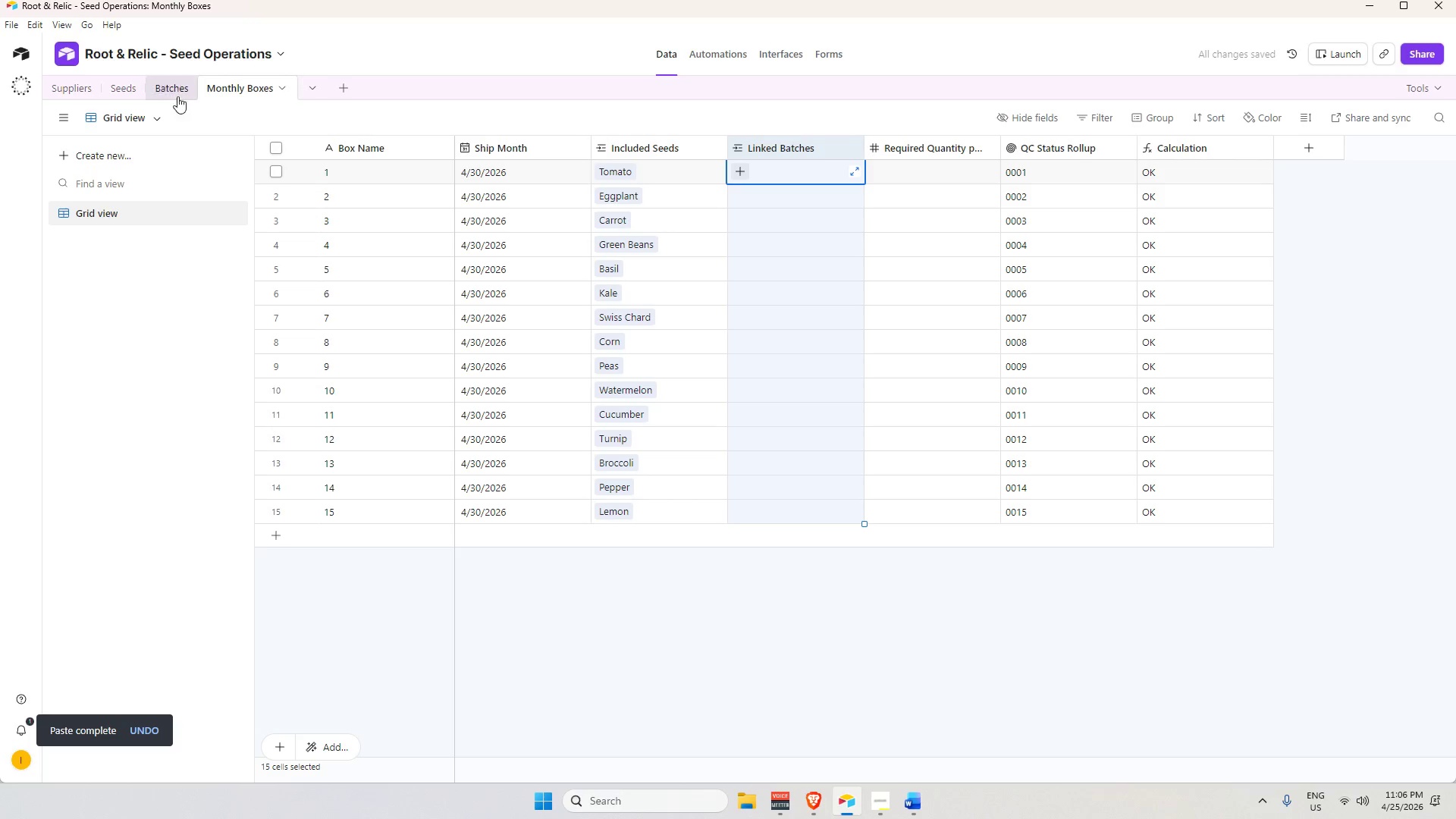 
left_click([162, 87])
 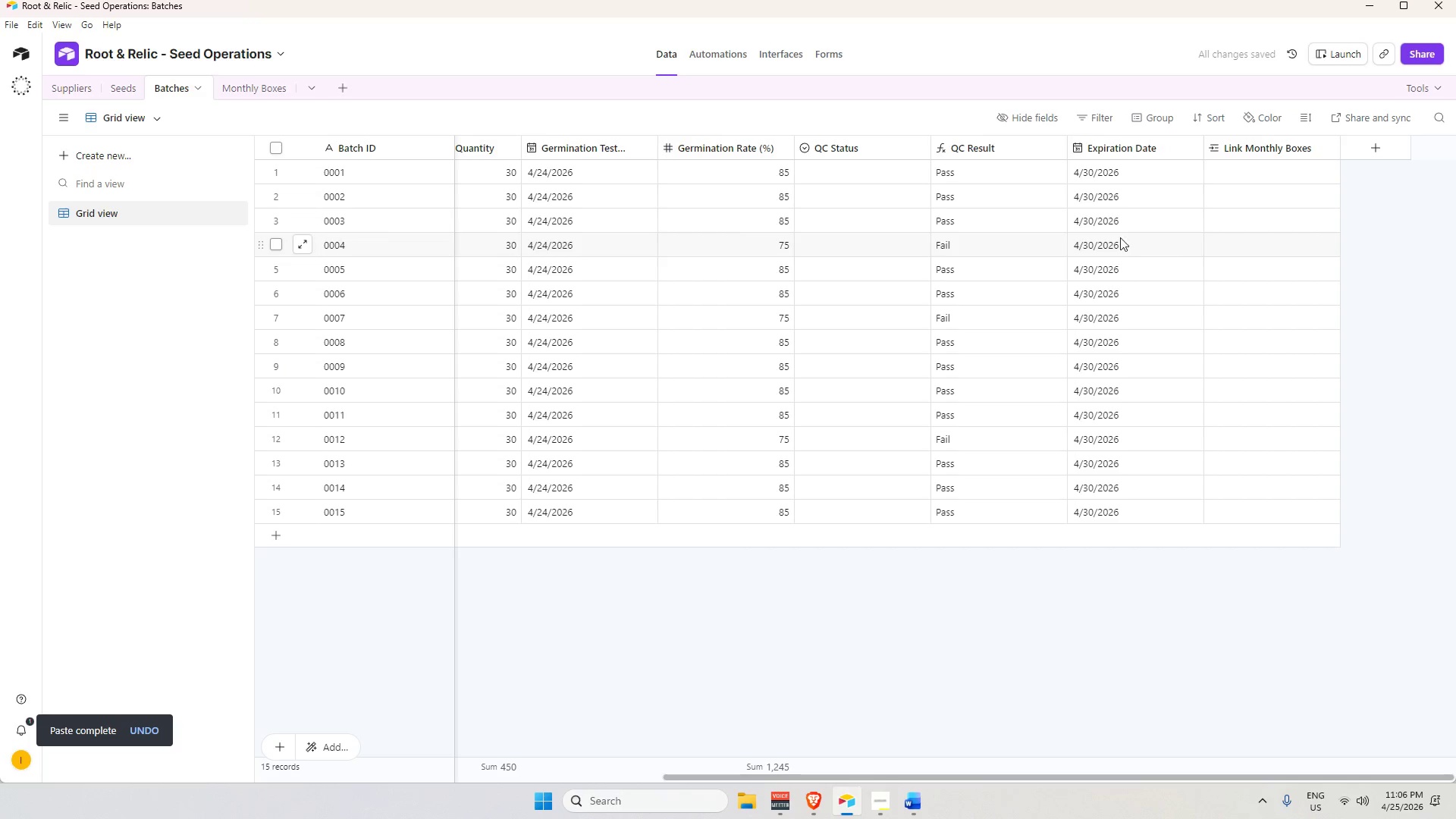 
scroll: coordinate [1203, 162], scroll_direction: up, amount: 2.0
 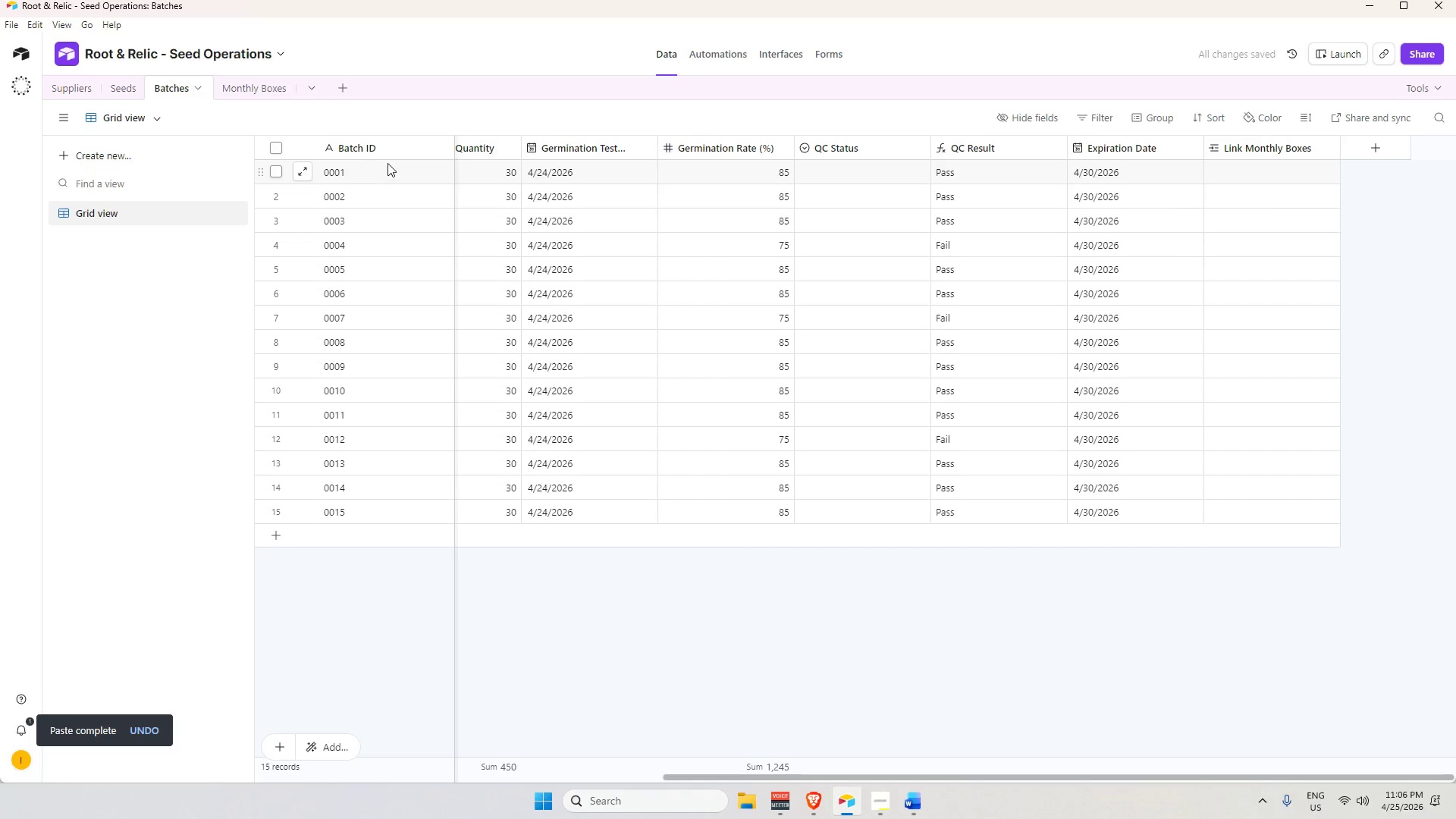 
left_click([378, 146])
 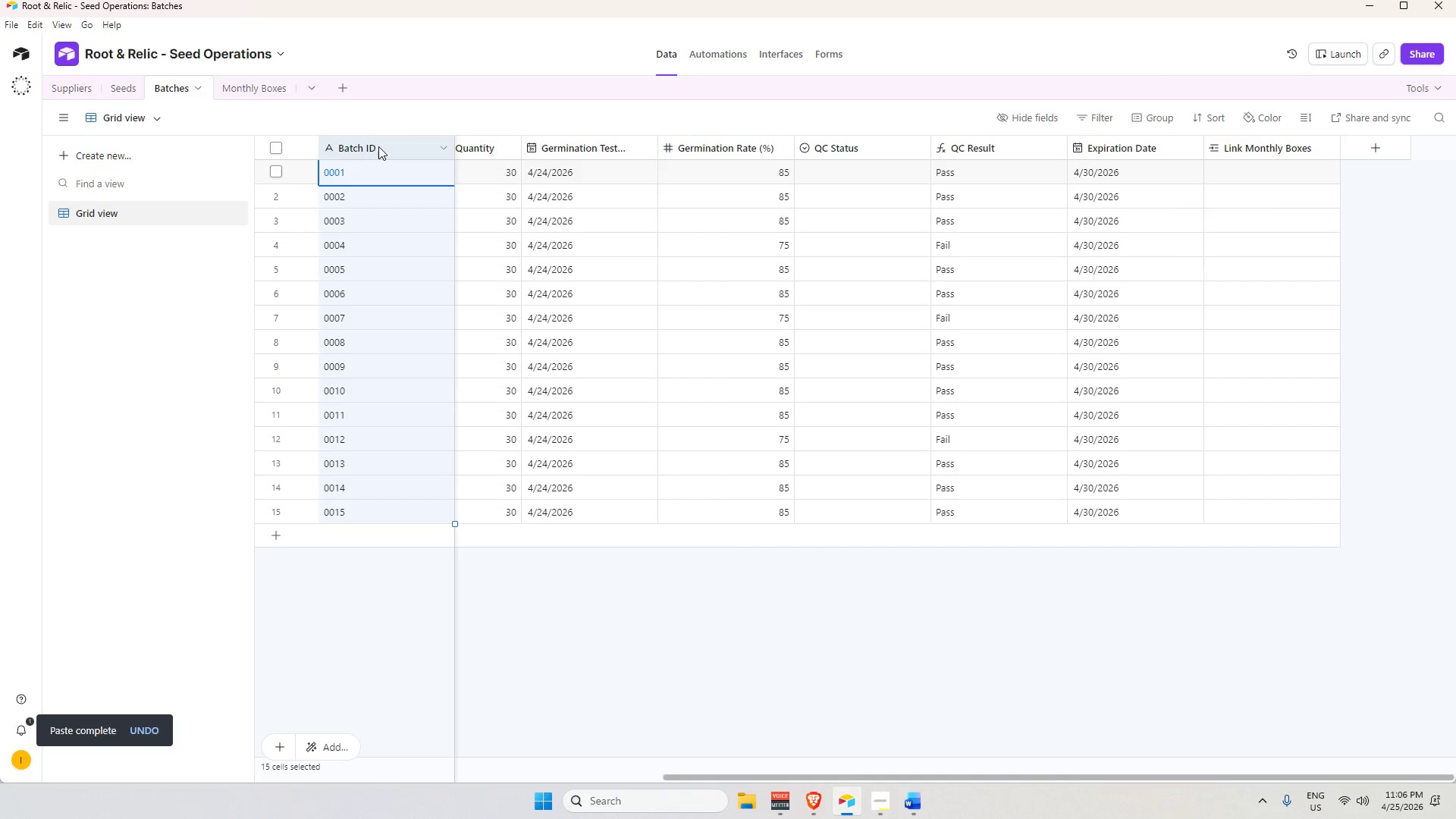 
key(Control+C)
 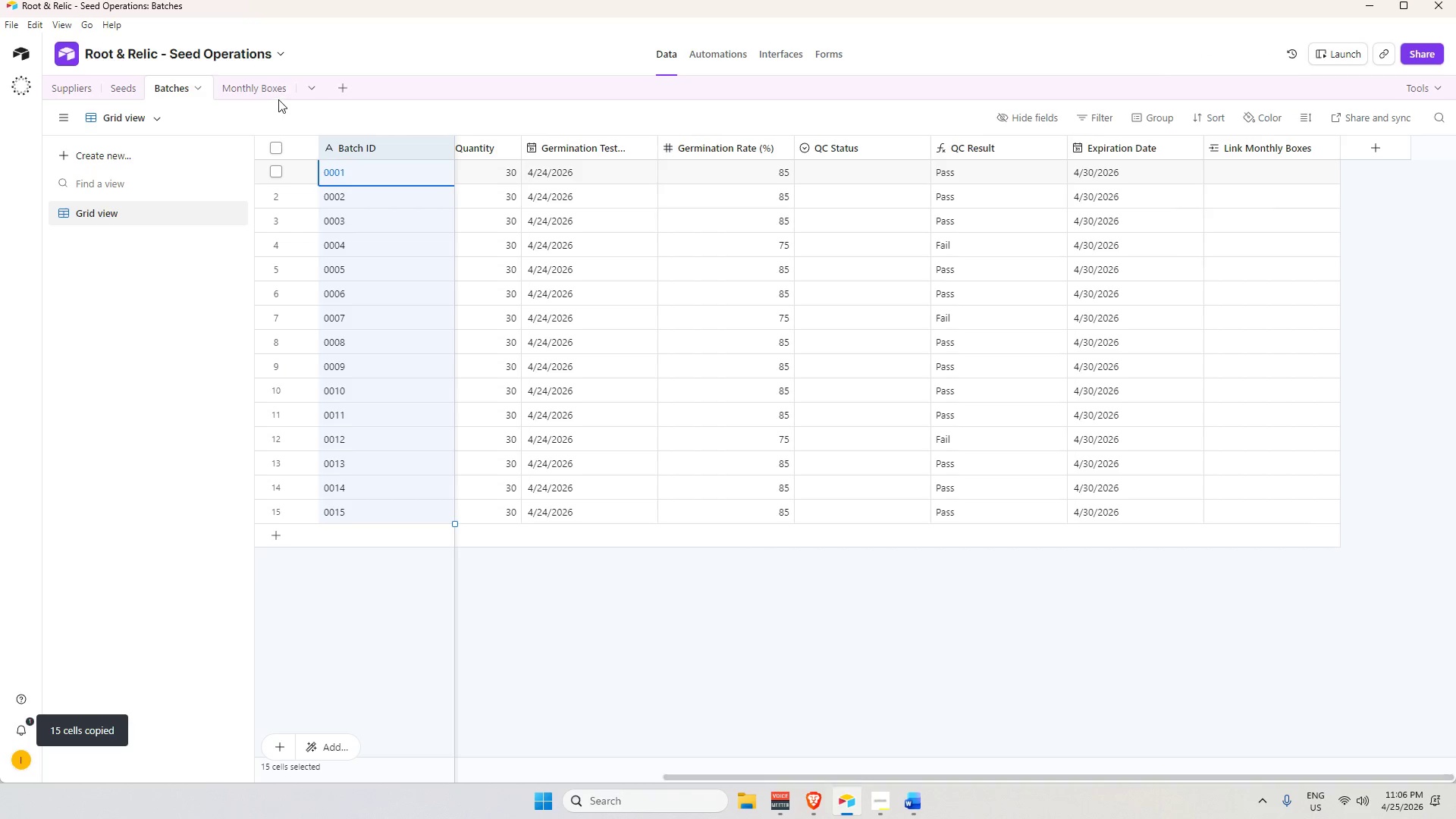 
left_click([266, 89])
 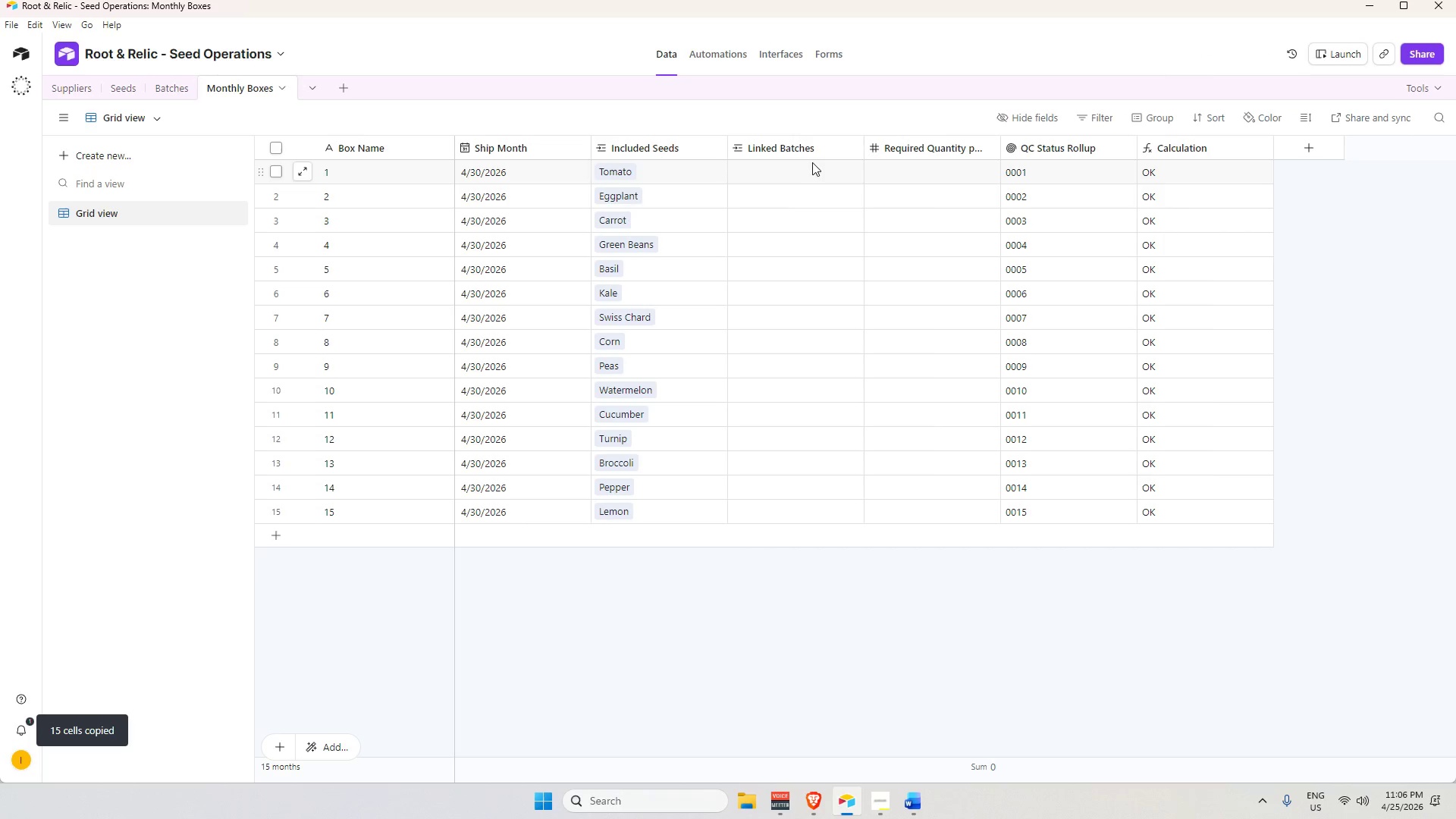 
left_click([805, 140])
 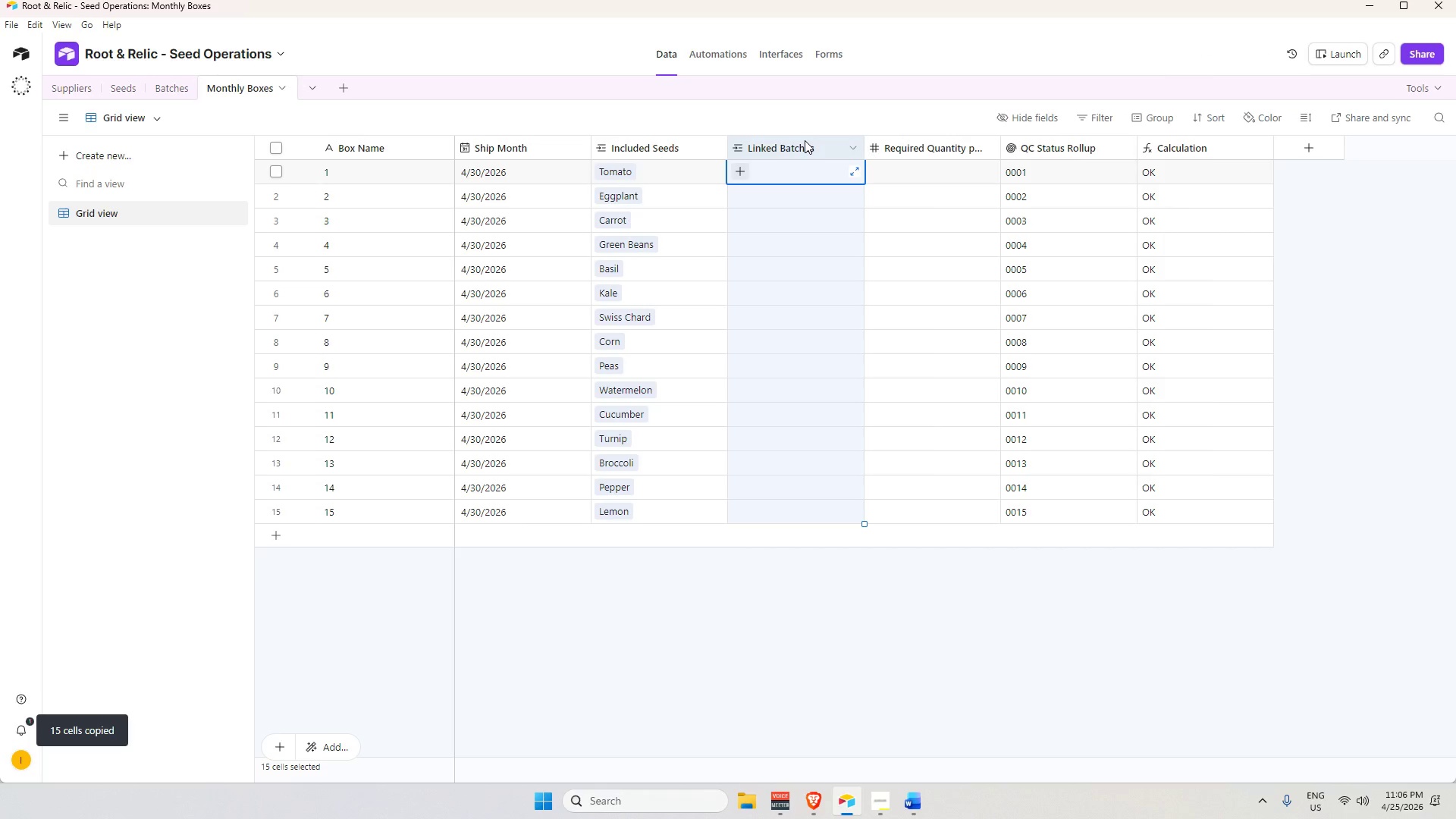 
key(Control+V)
 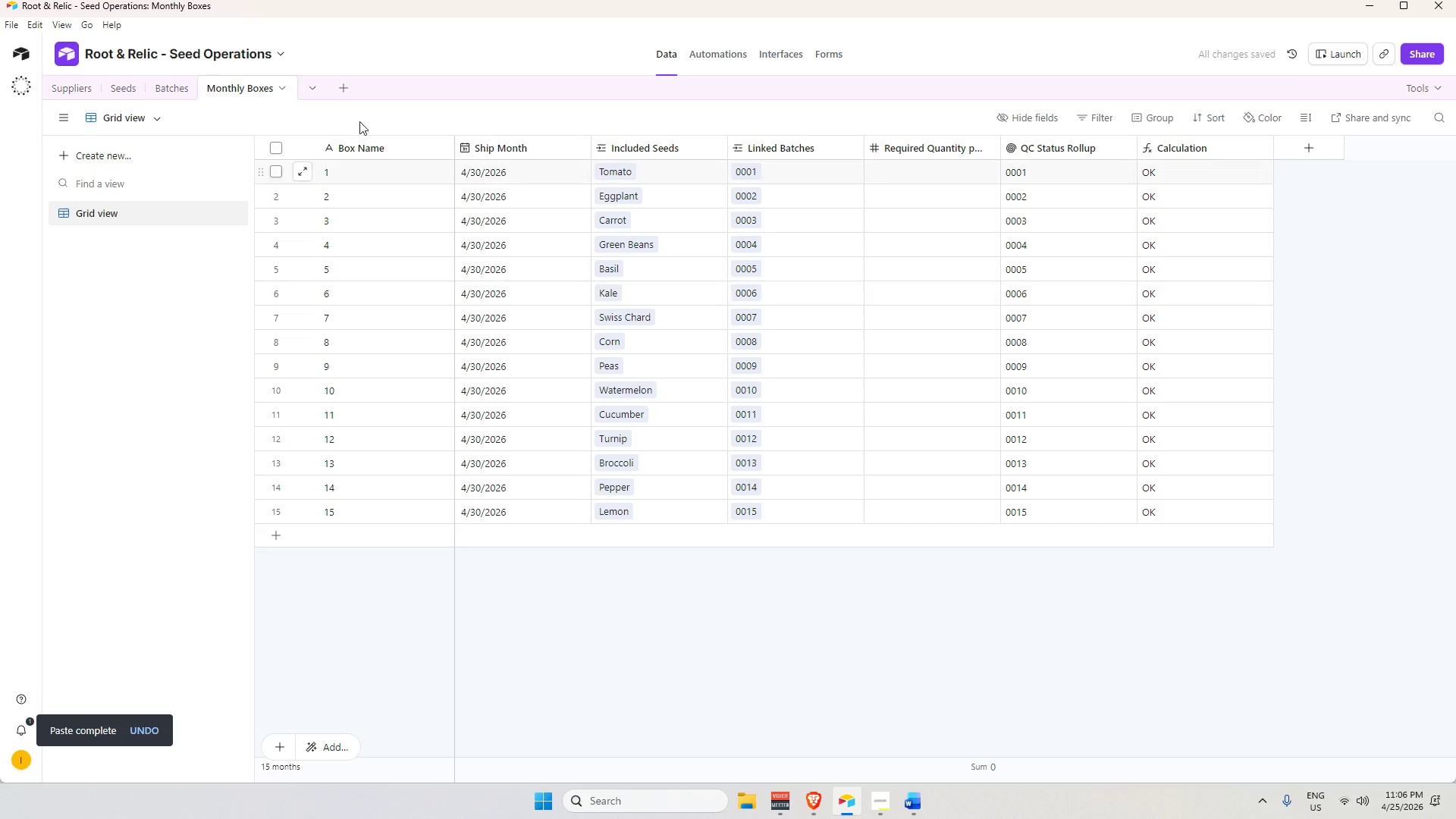 
left_click([180, 86])
 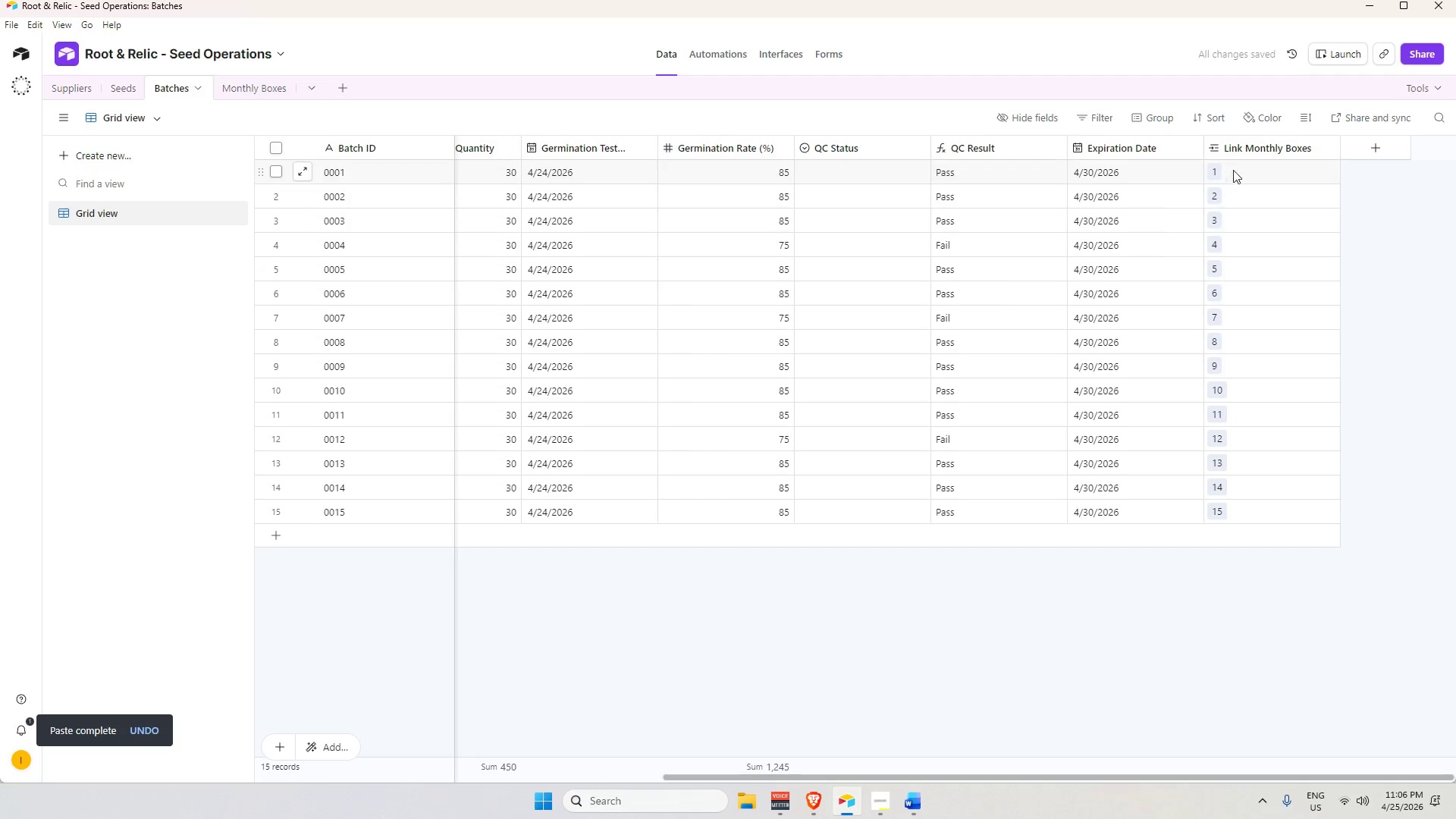 
scroll: coordinate [1234, 162], scroll_direction: up, amount: 2.0
 